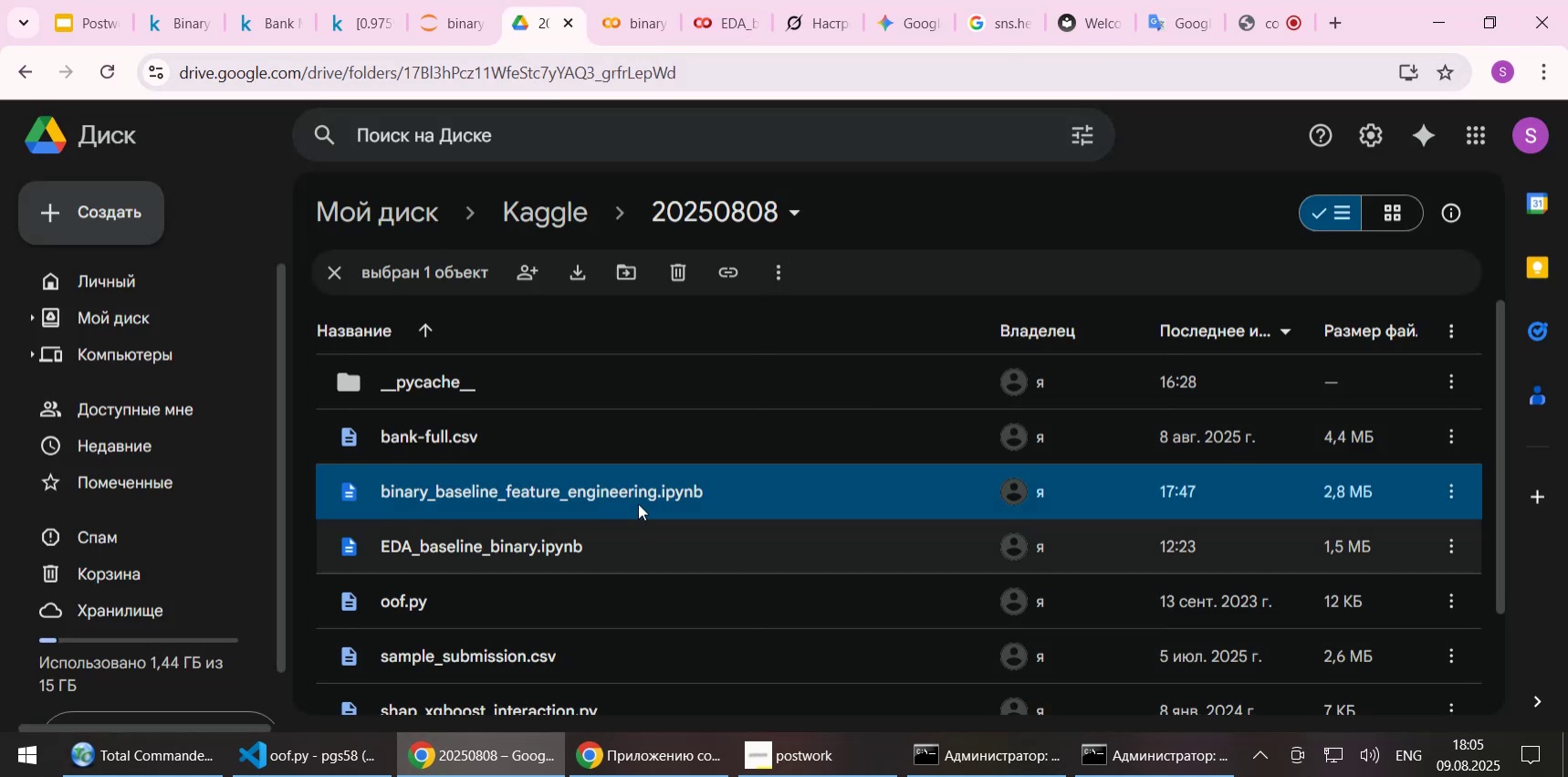 
scroll: coordinate [641, 503], scroll_direction: down, amount: 1.0
 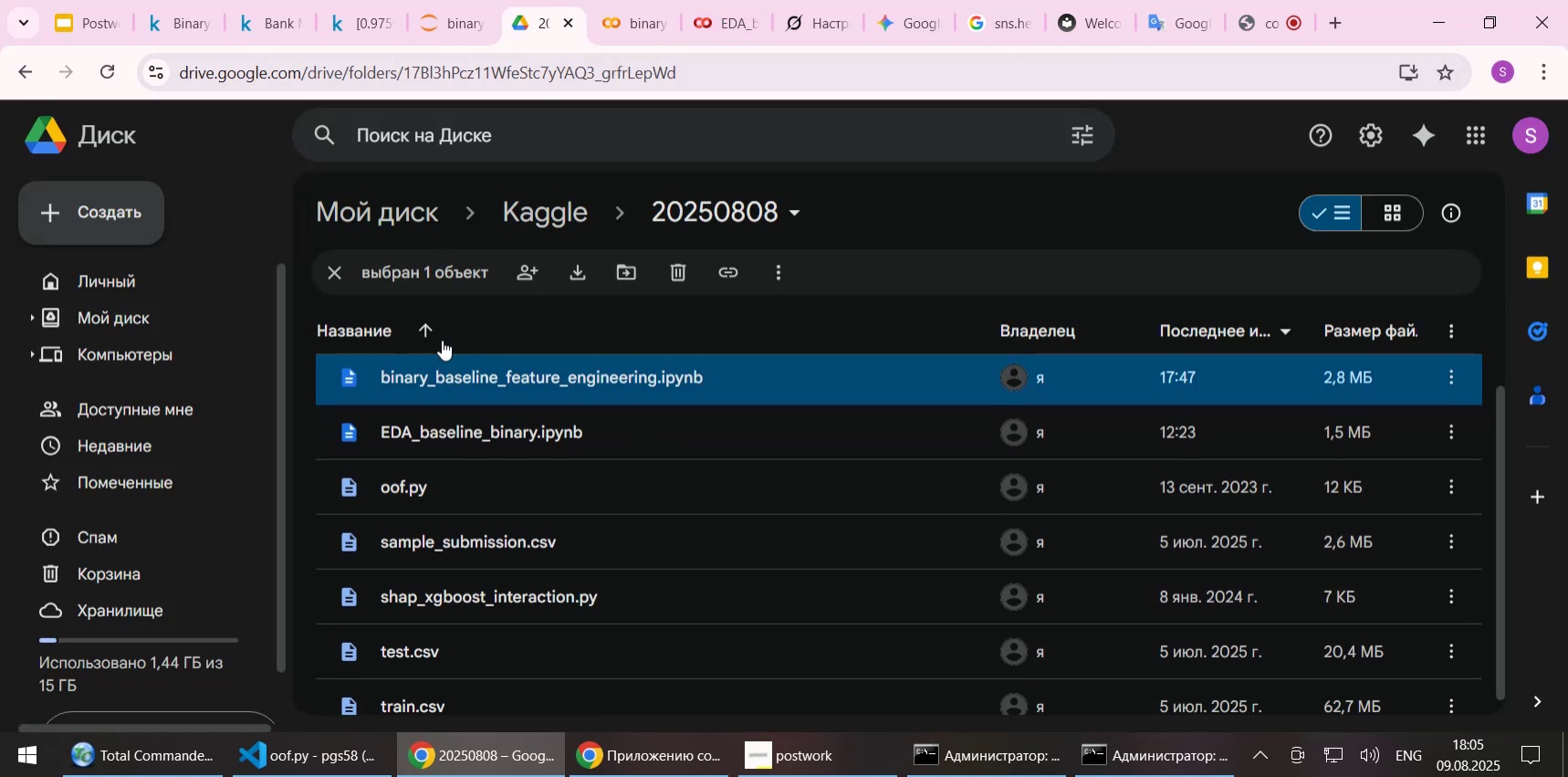 
mouse_move([350, 435])
 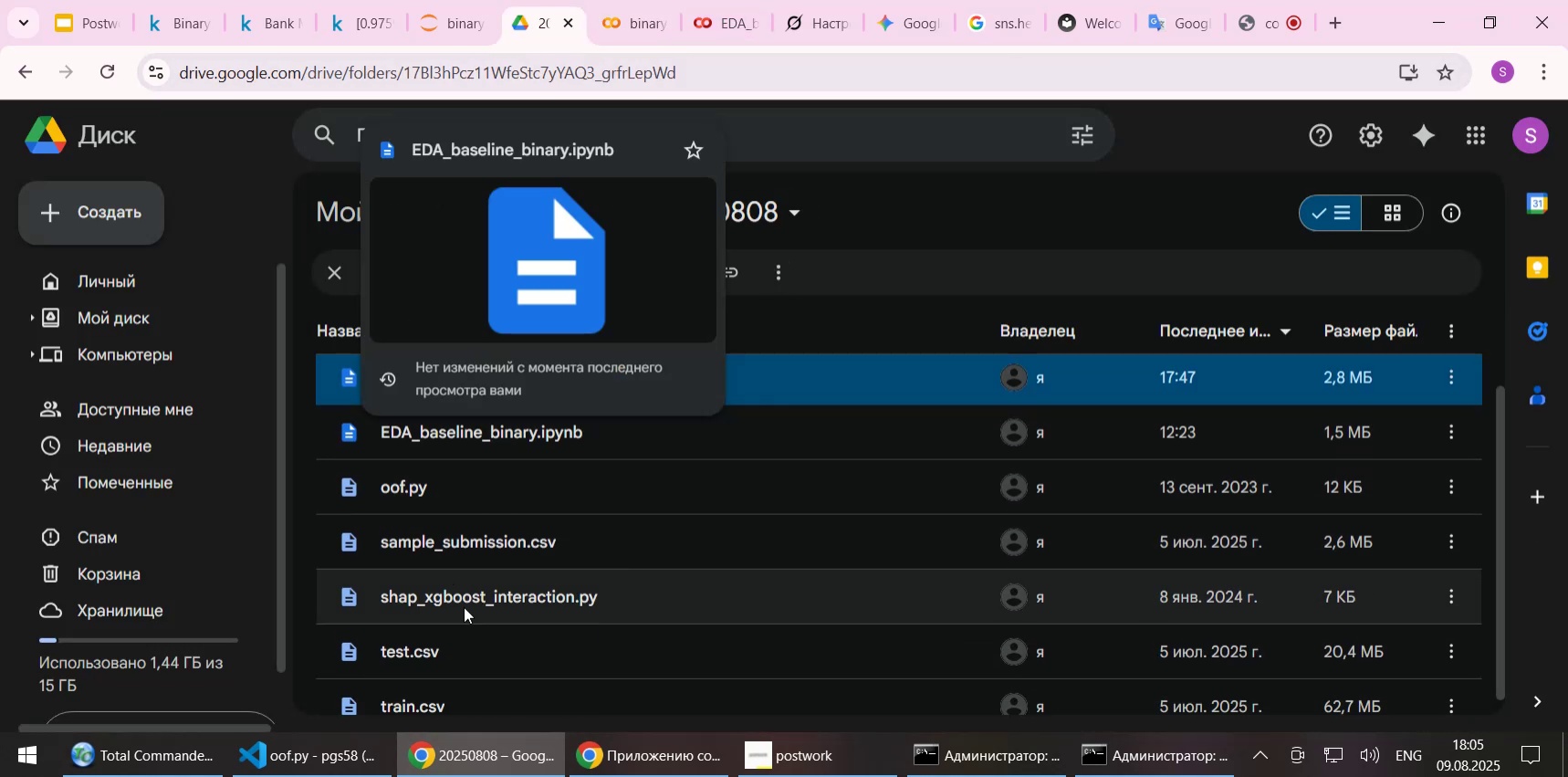 
mouse_move([565, 772])
 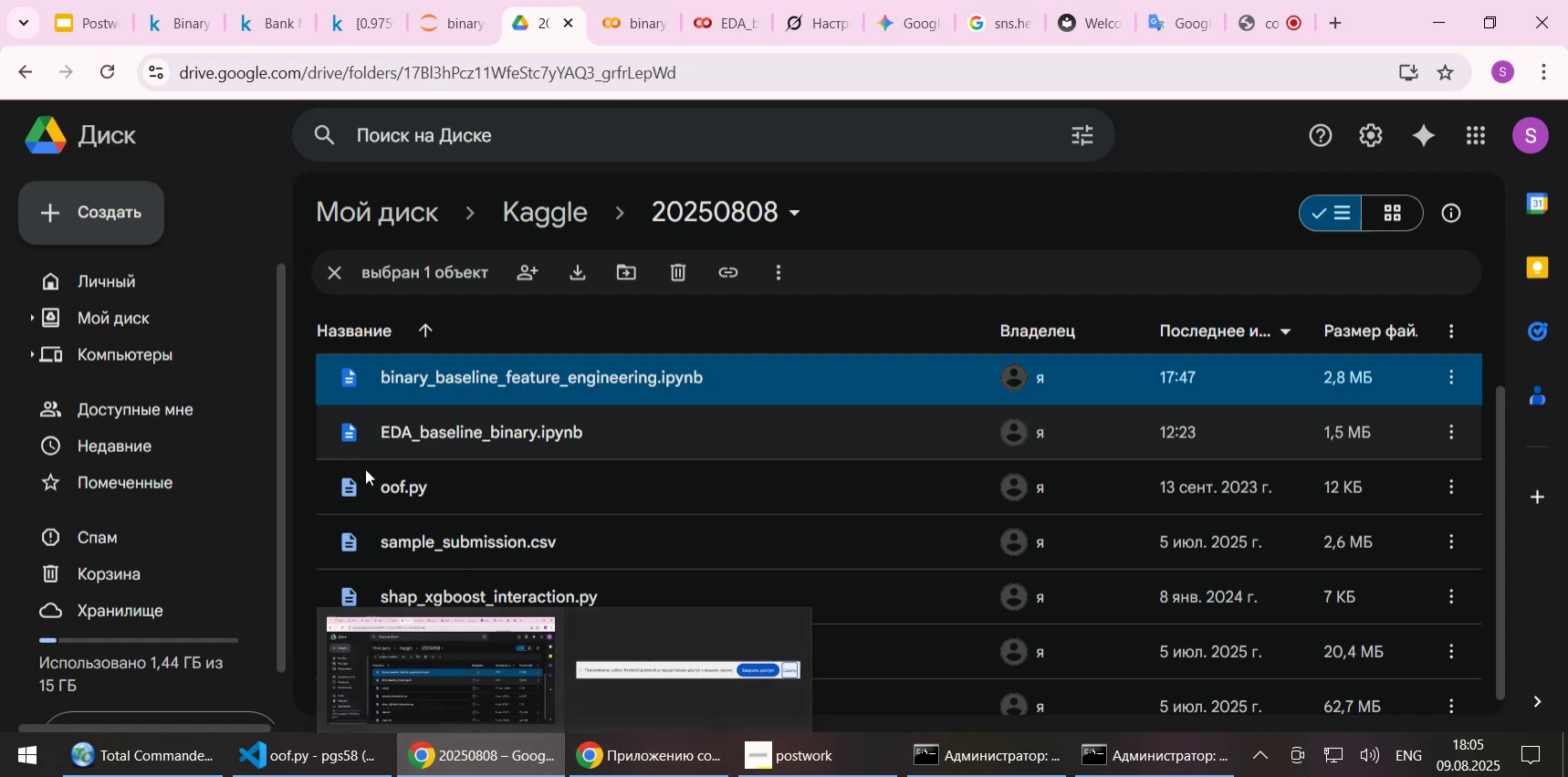 
mouse_move([421, 486])
 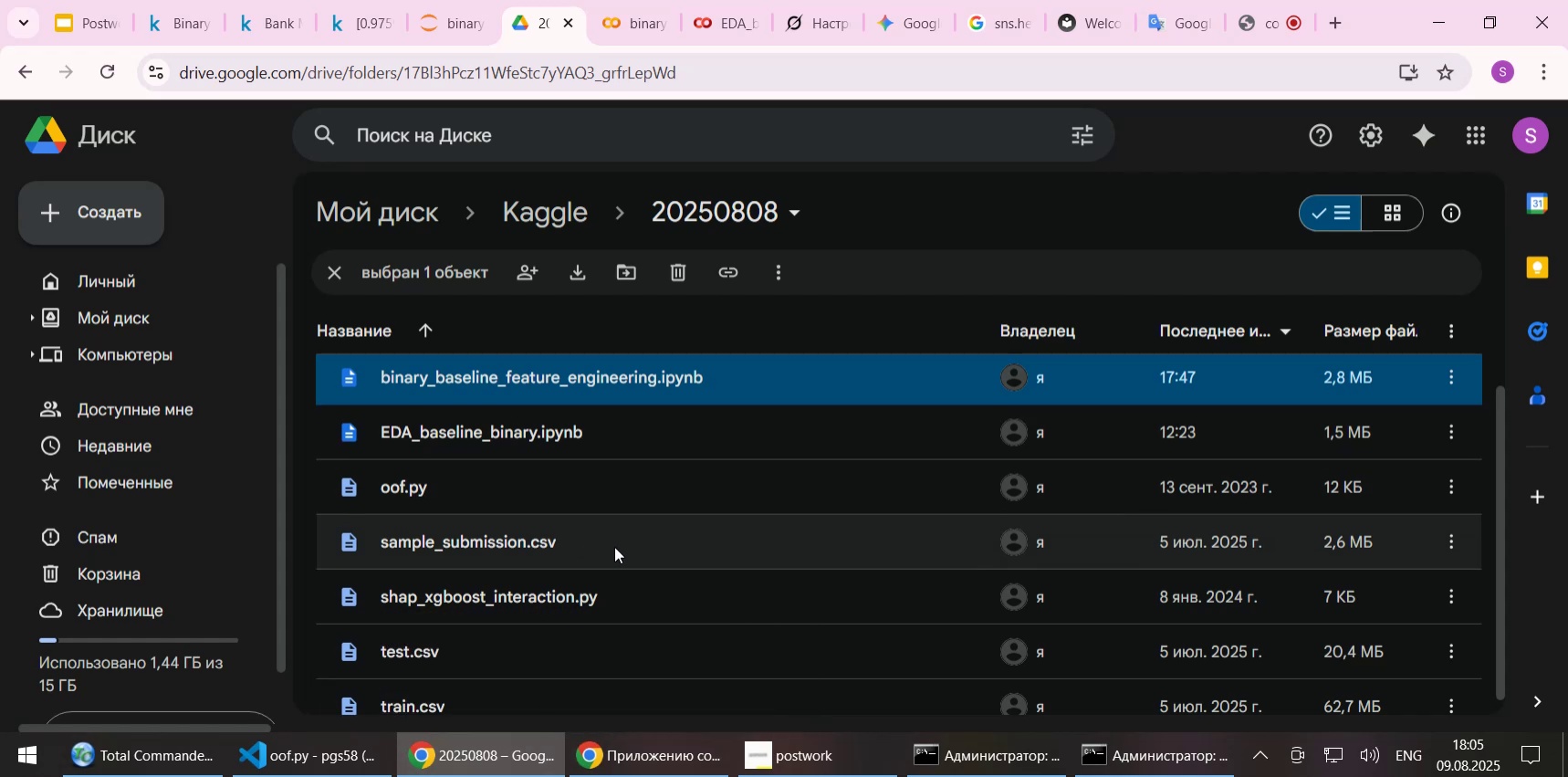 
scroll: coordinate [642, 537], scroll_direction: up, amount: 9.0
 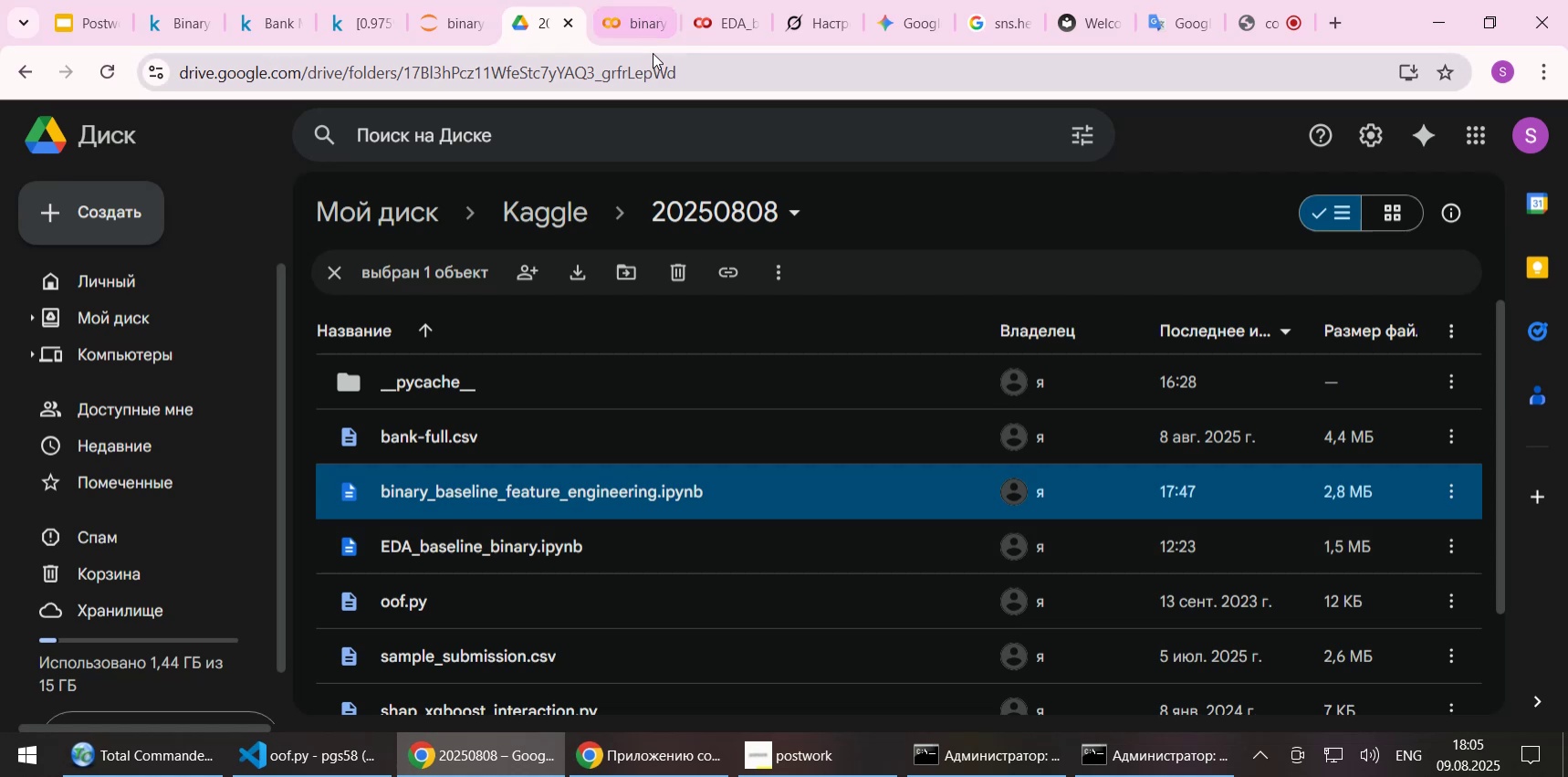 
left_click([632, 27])
 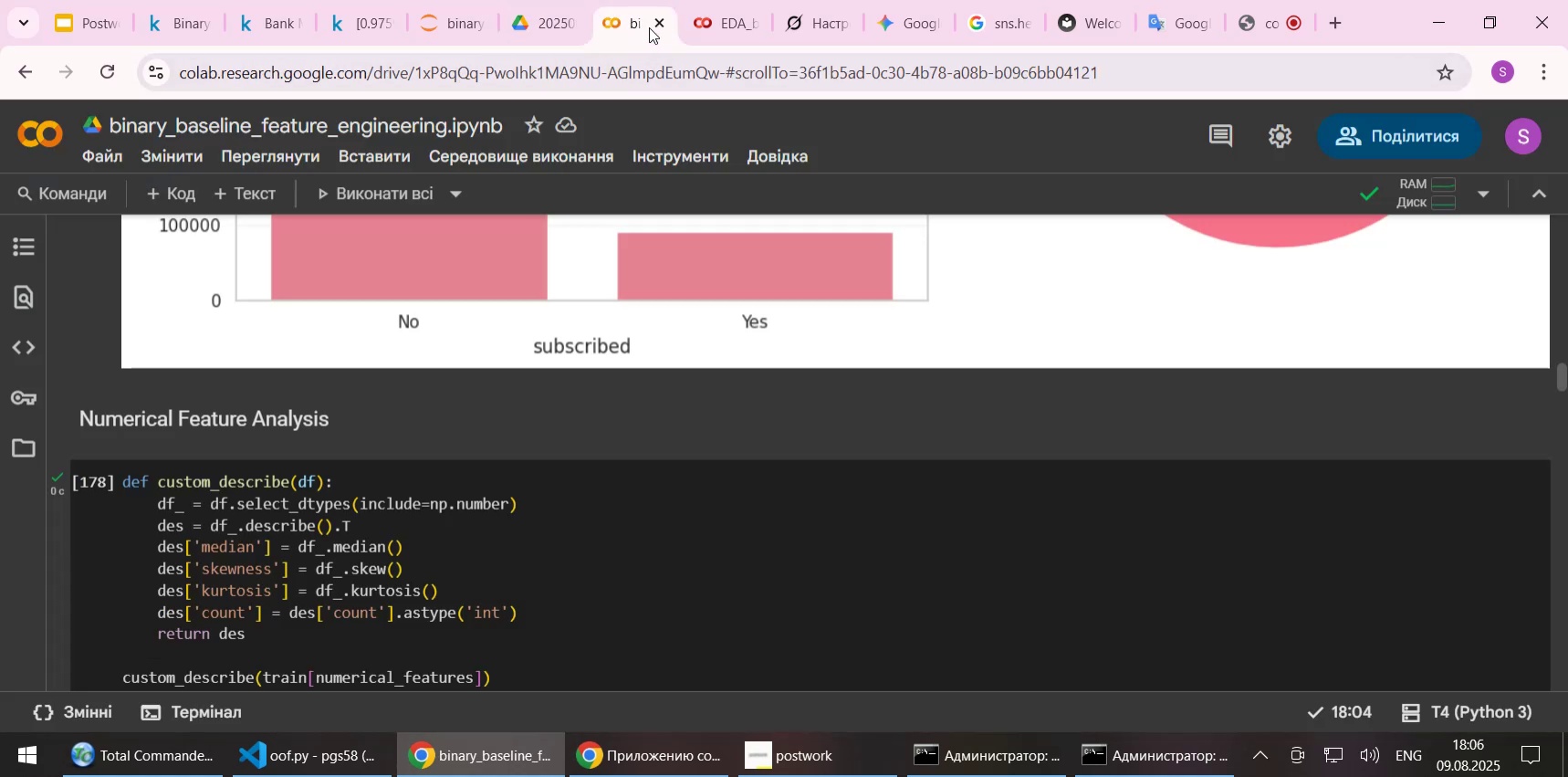 
mouse_move([740, 47])
 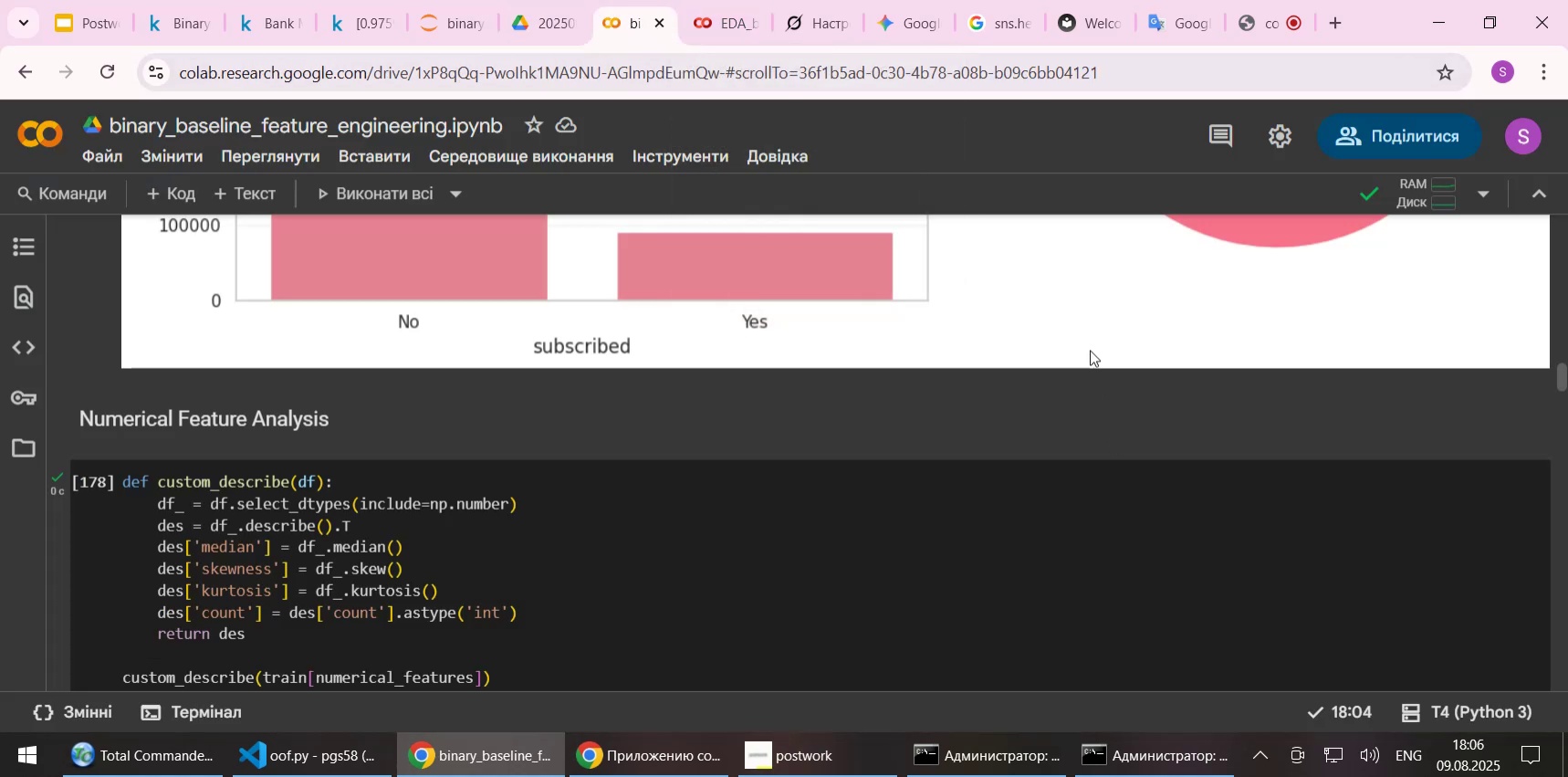 
scroll: coordinate [1093, 373], scroll_direction: down, amount: 6.0
 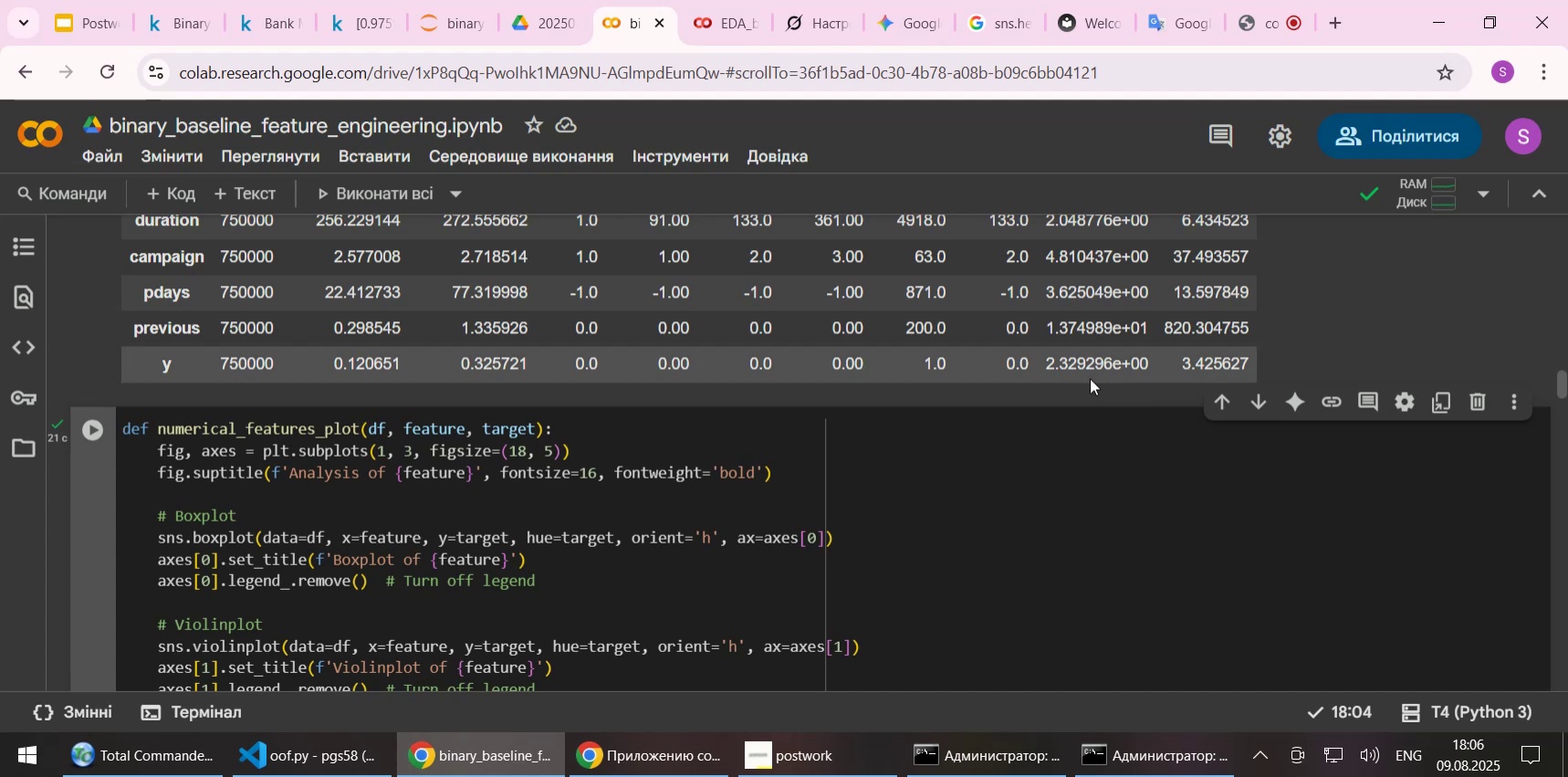 
wait(5.21)
 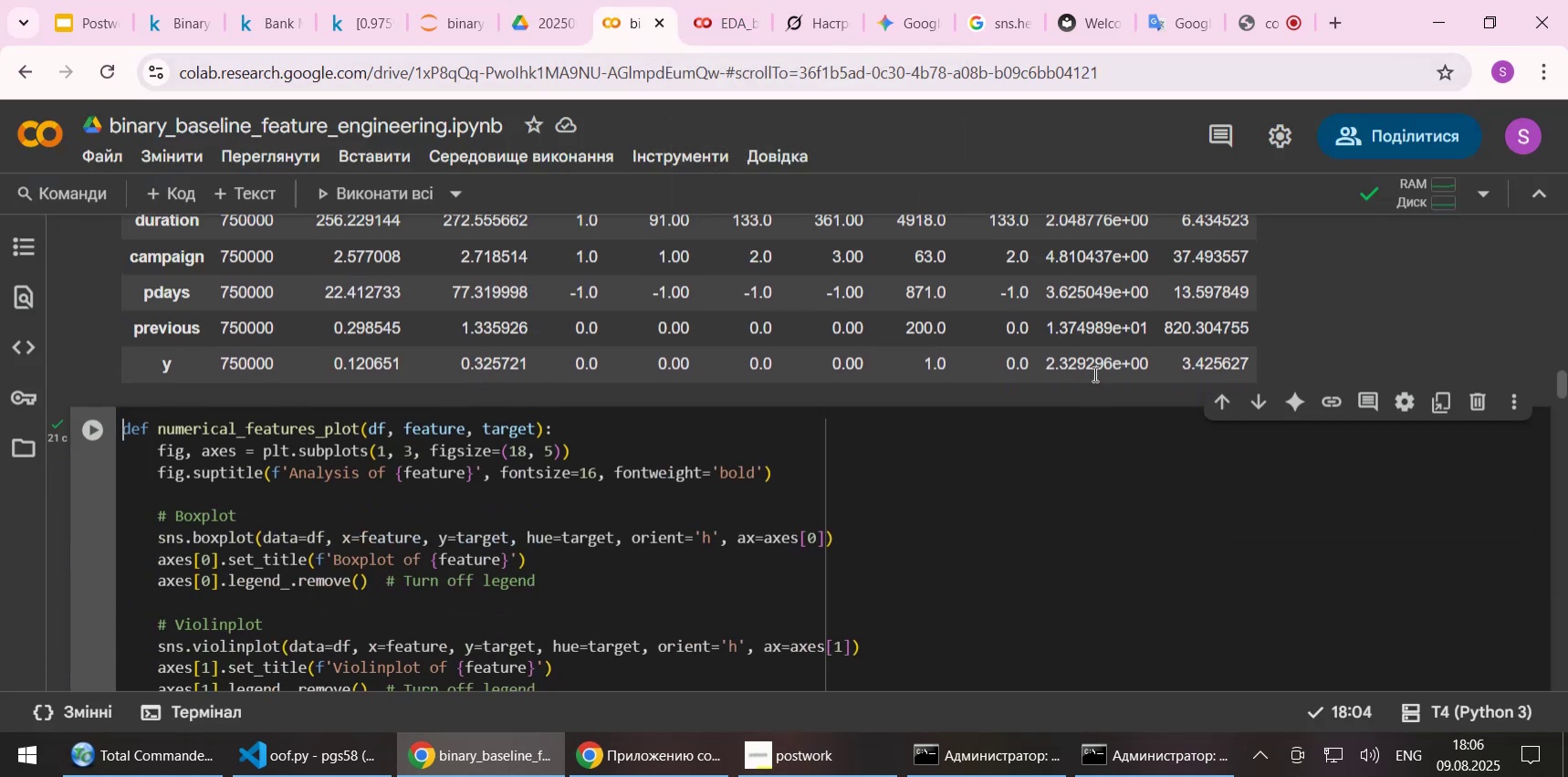 
scroll: coordinate [1085, 384], scroll_direction: down, amount: 2.0
 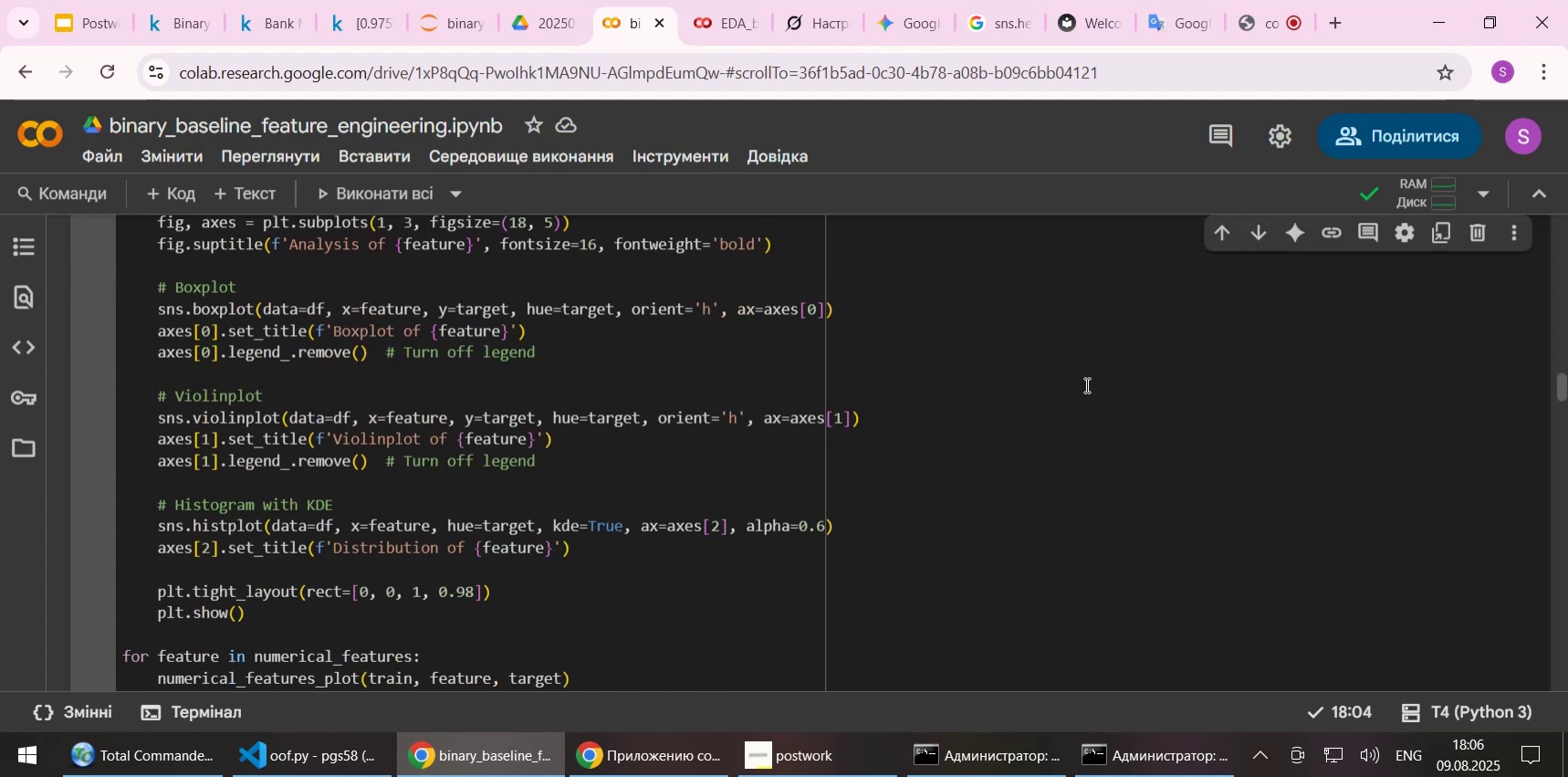 
scroll: coordinate [1085, 384], scroll_direction: up, amount: 1.0
 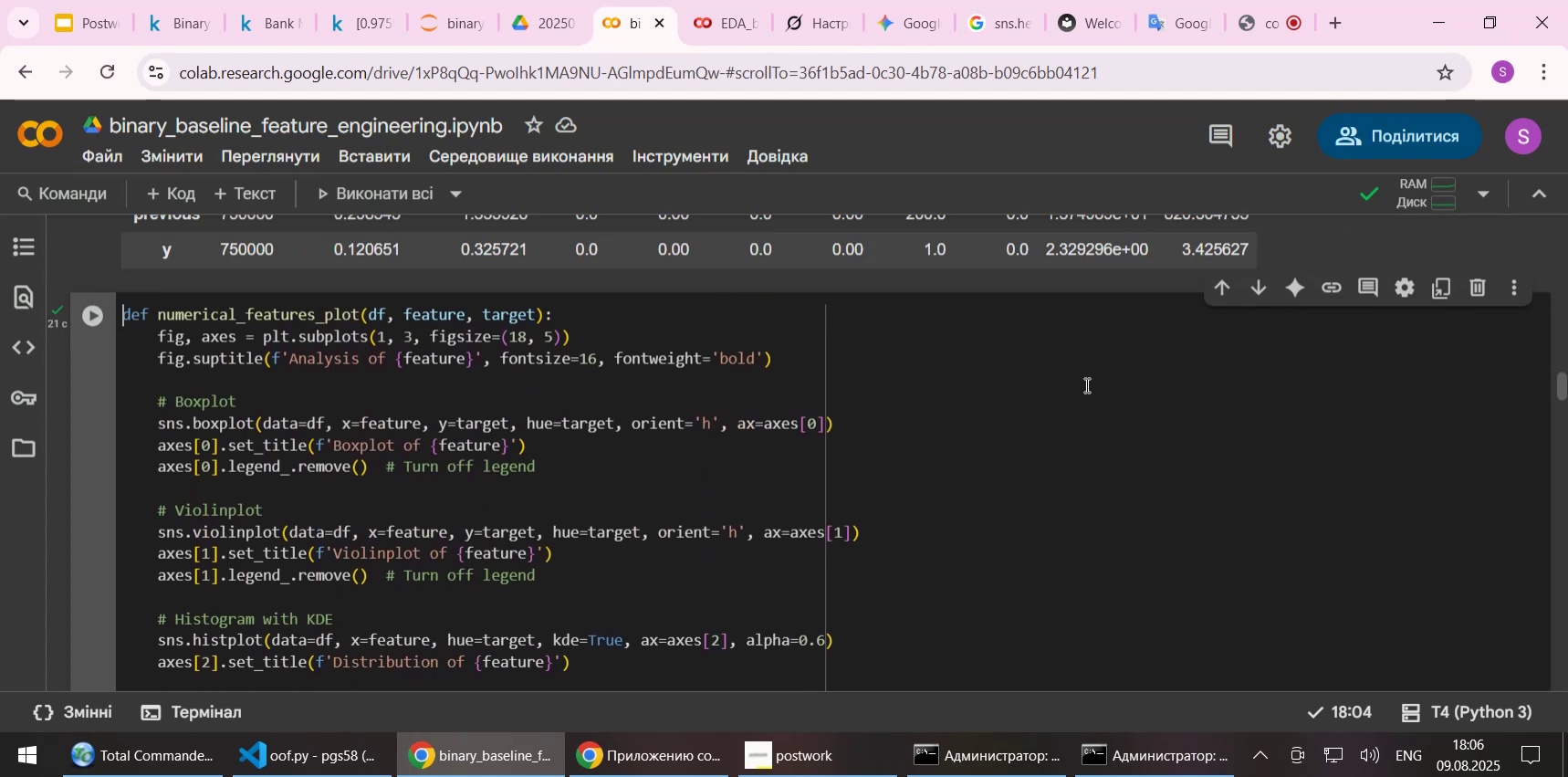 
scroll: coordinate [1085, 384], scroll_direction: down, amount: 1.0
 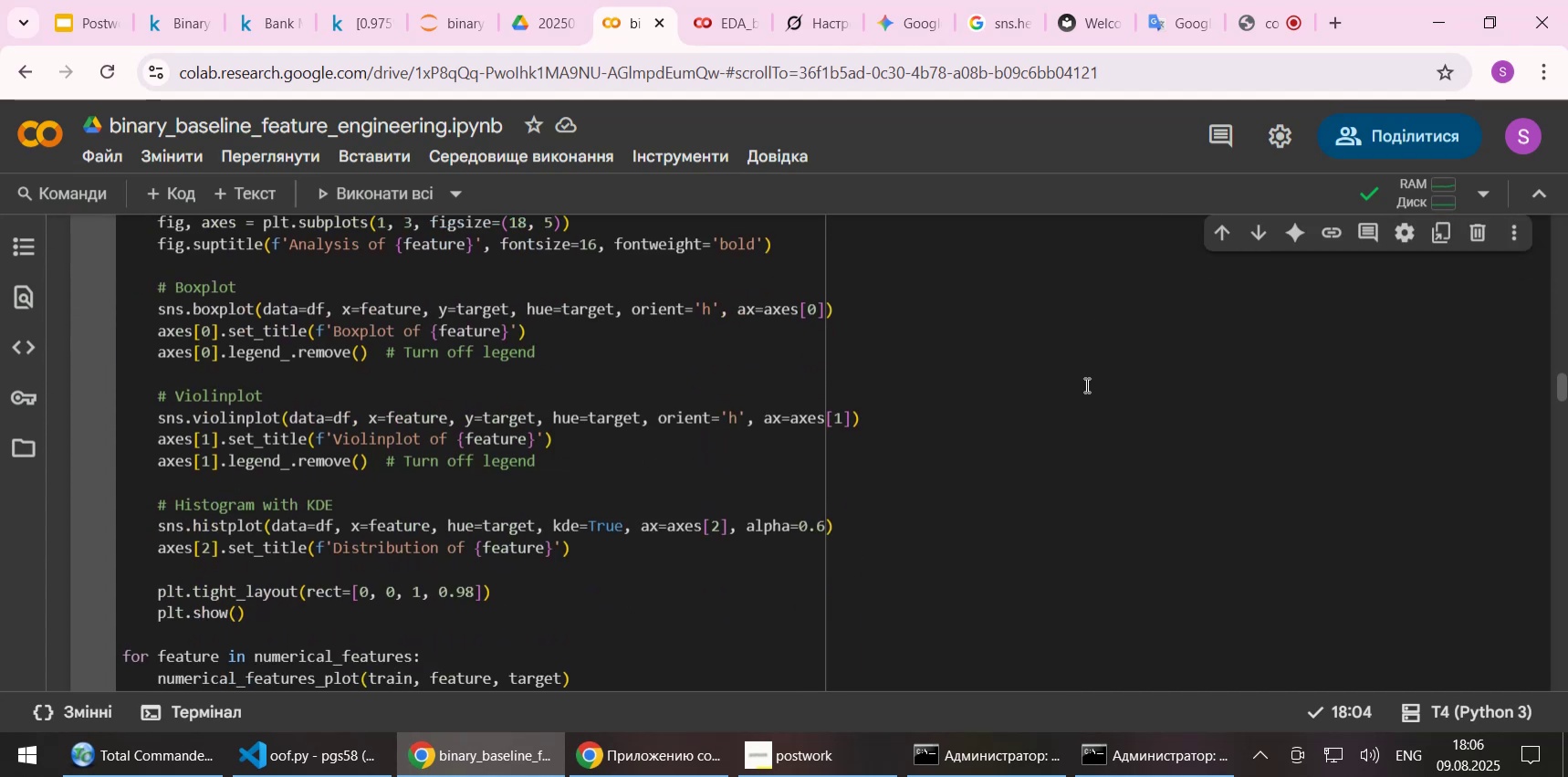 
scroll: coordinate [1085, 384], scroll_direction: up, amount: 1.0
 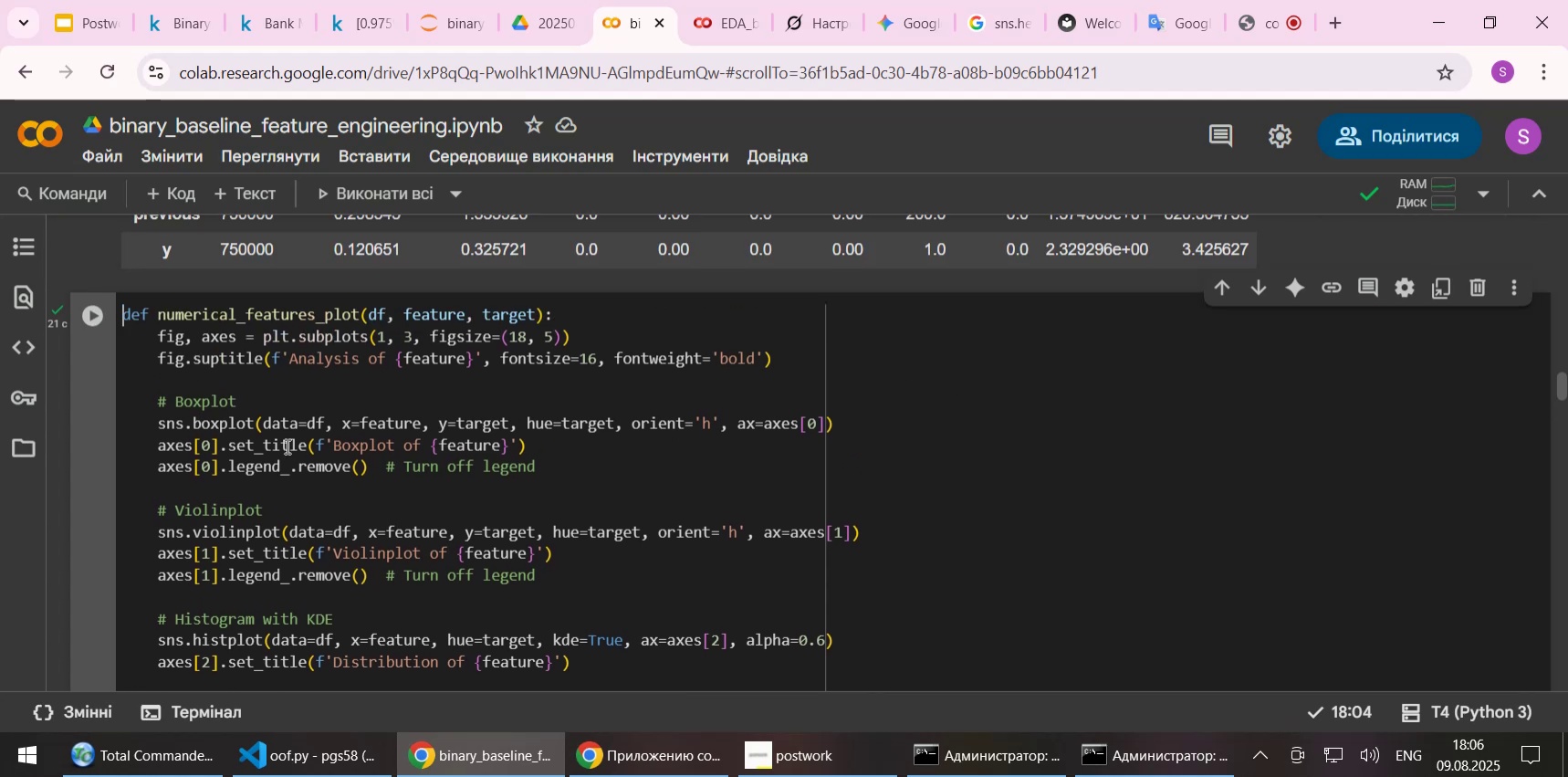 
wait(5.38)
 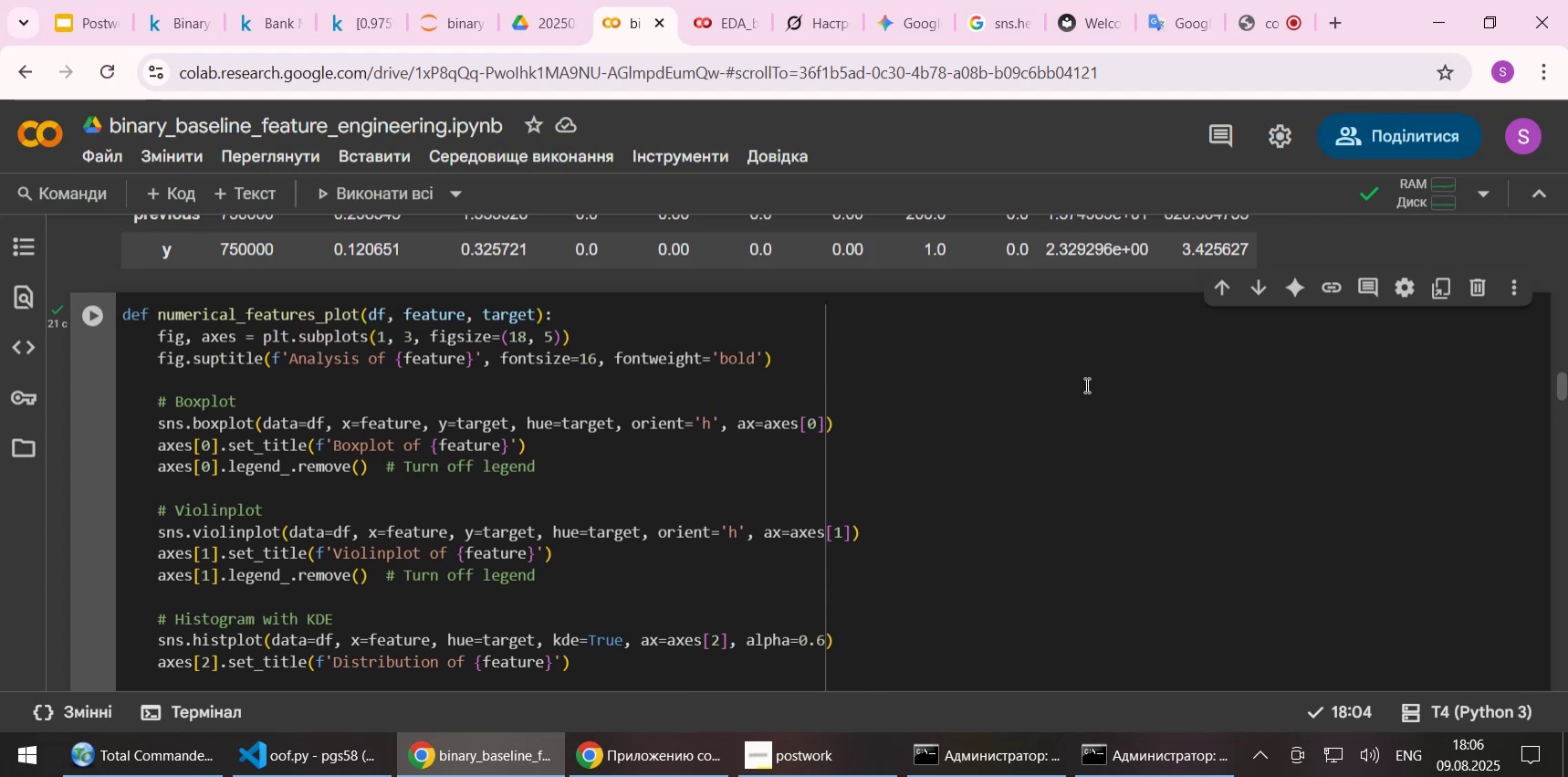 
scroll: coordinate [1232, 422], scroll_direction: down, amount: 4.0
 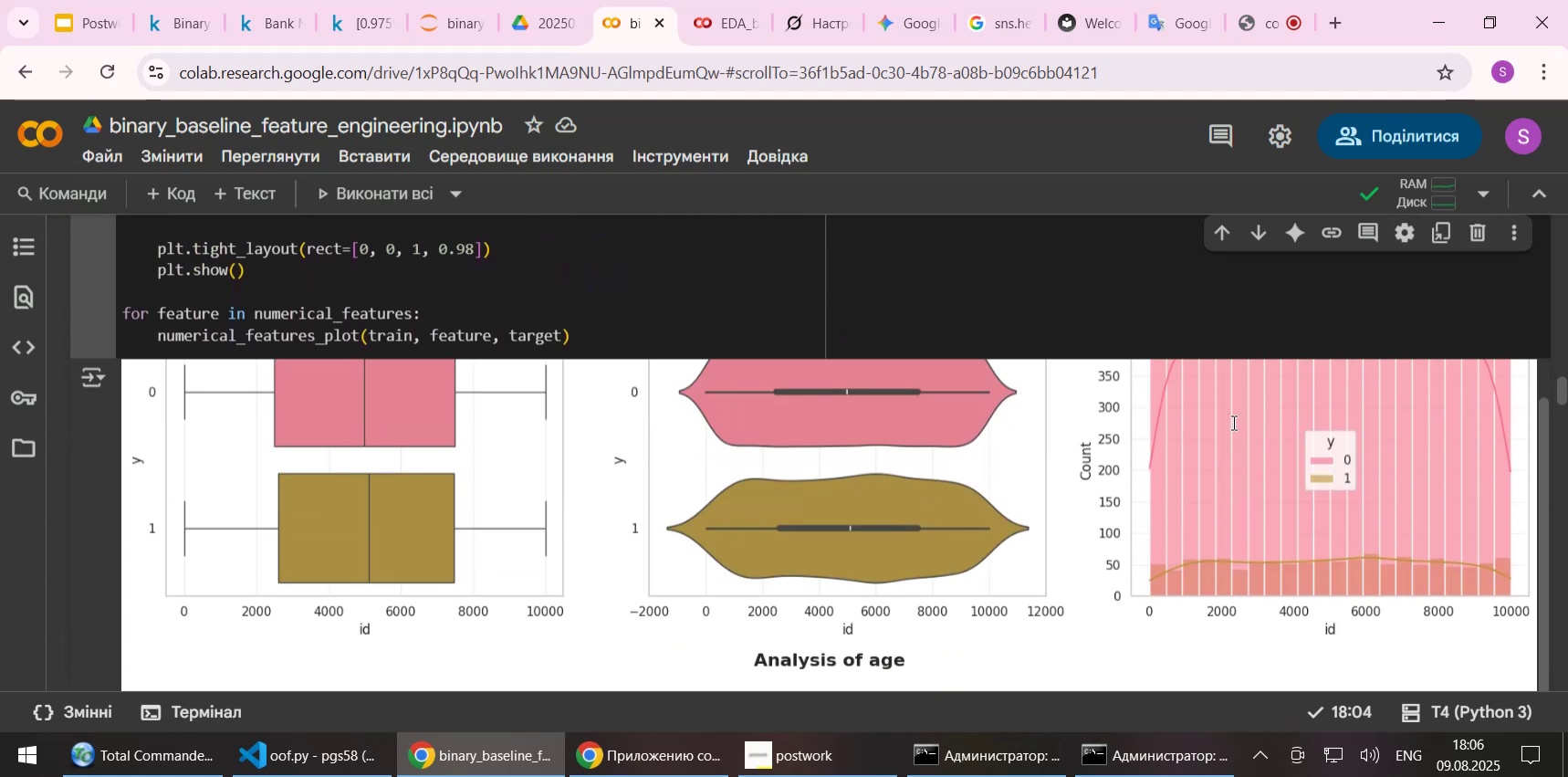 
scroll: coordinate [1232, 422], scroll_direction: up, amount: 1.0
 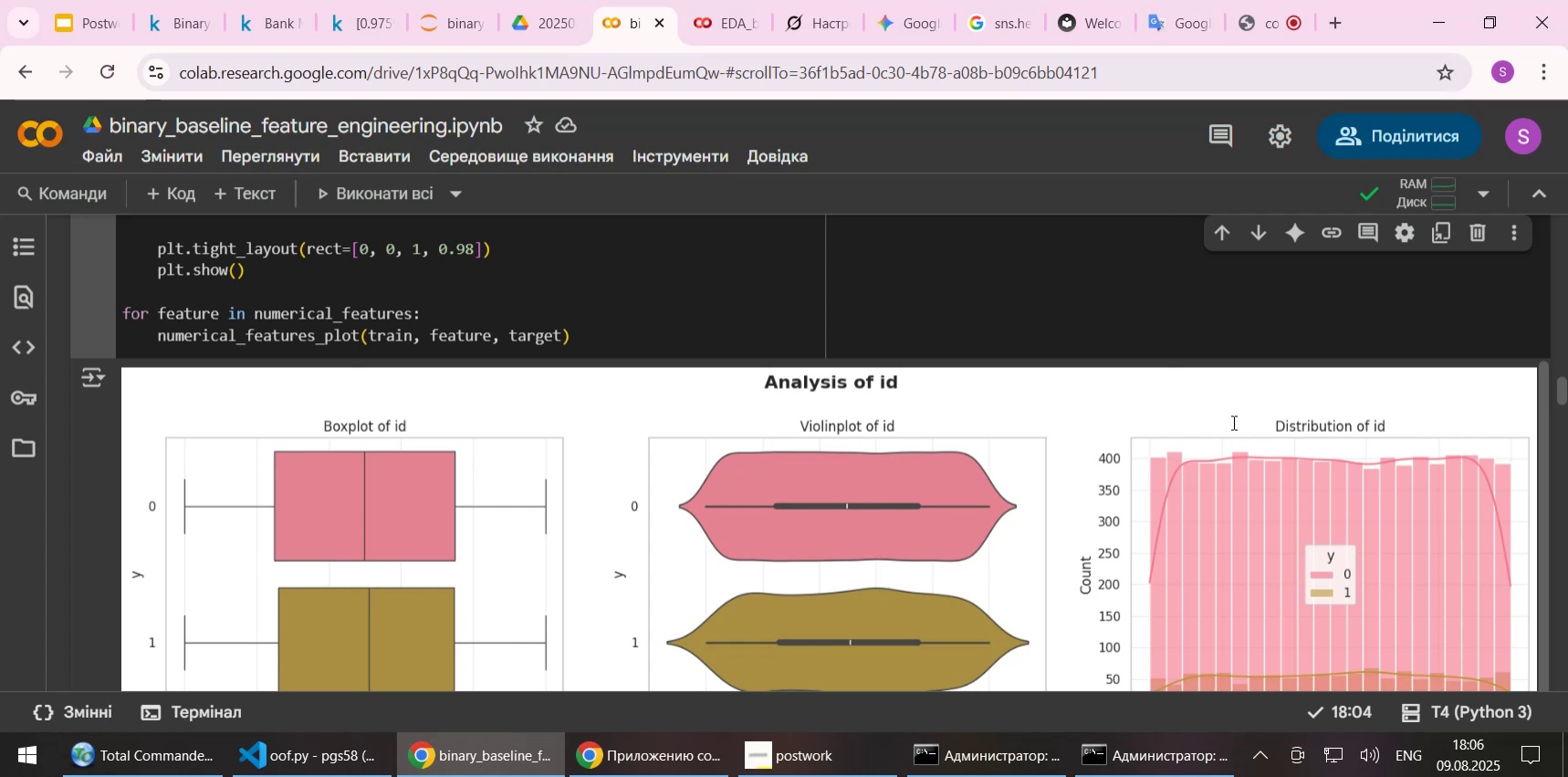 
scroll: coordinate [1232, 422], scroll_direction: down, amount: 2.0
 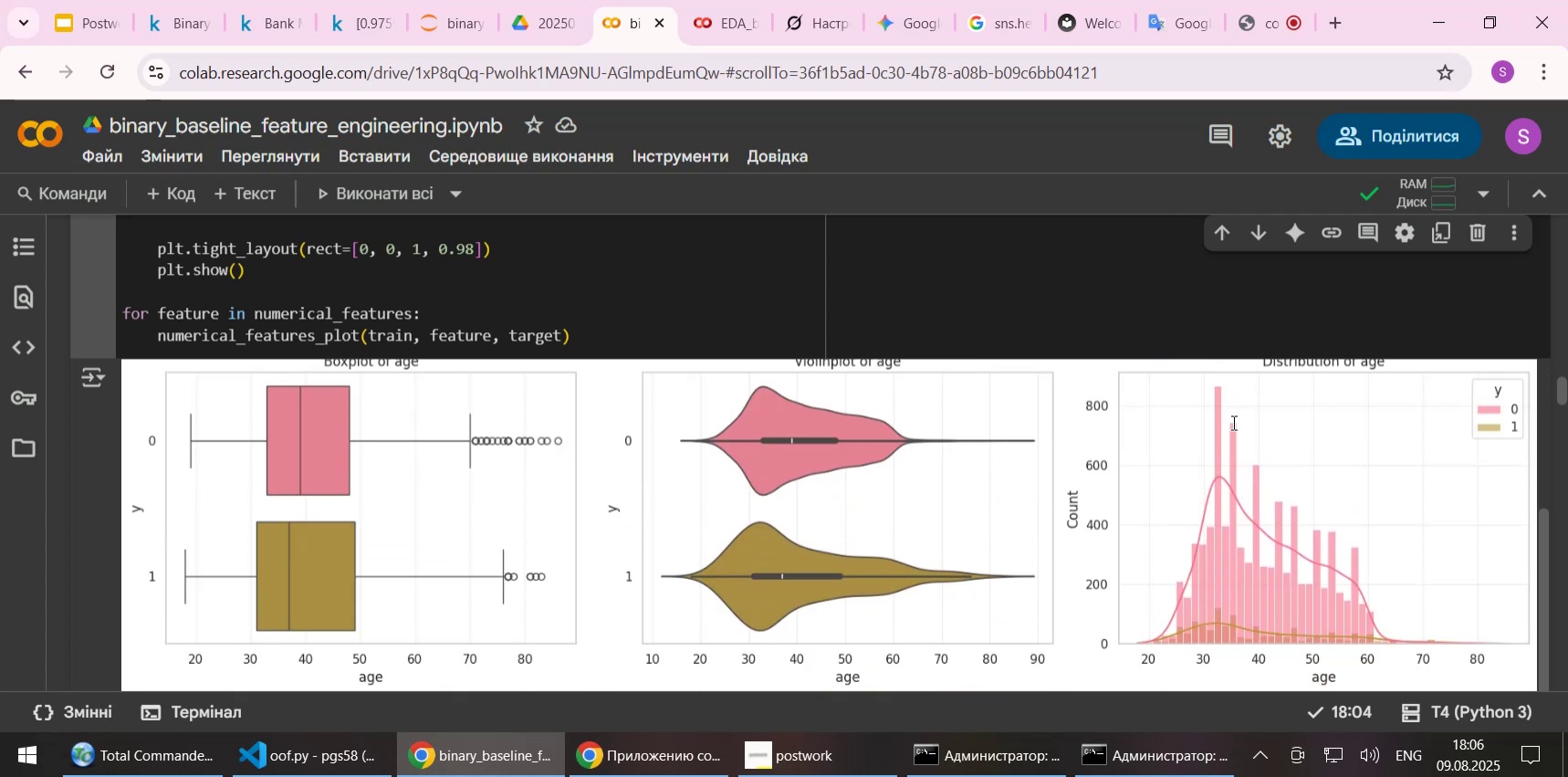 
scroll: coordinate [1232, 422], scroll_direction: up, amount: 3.0
 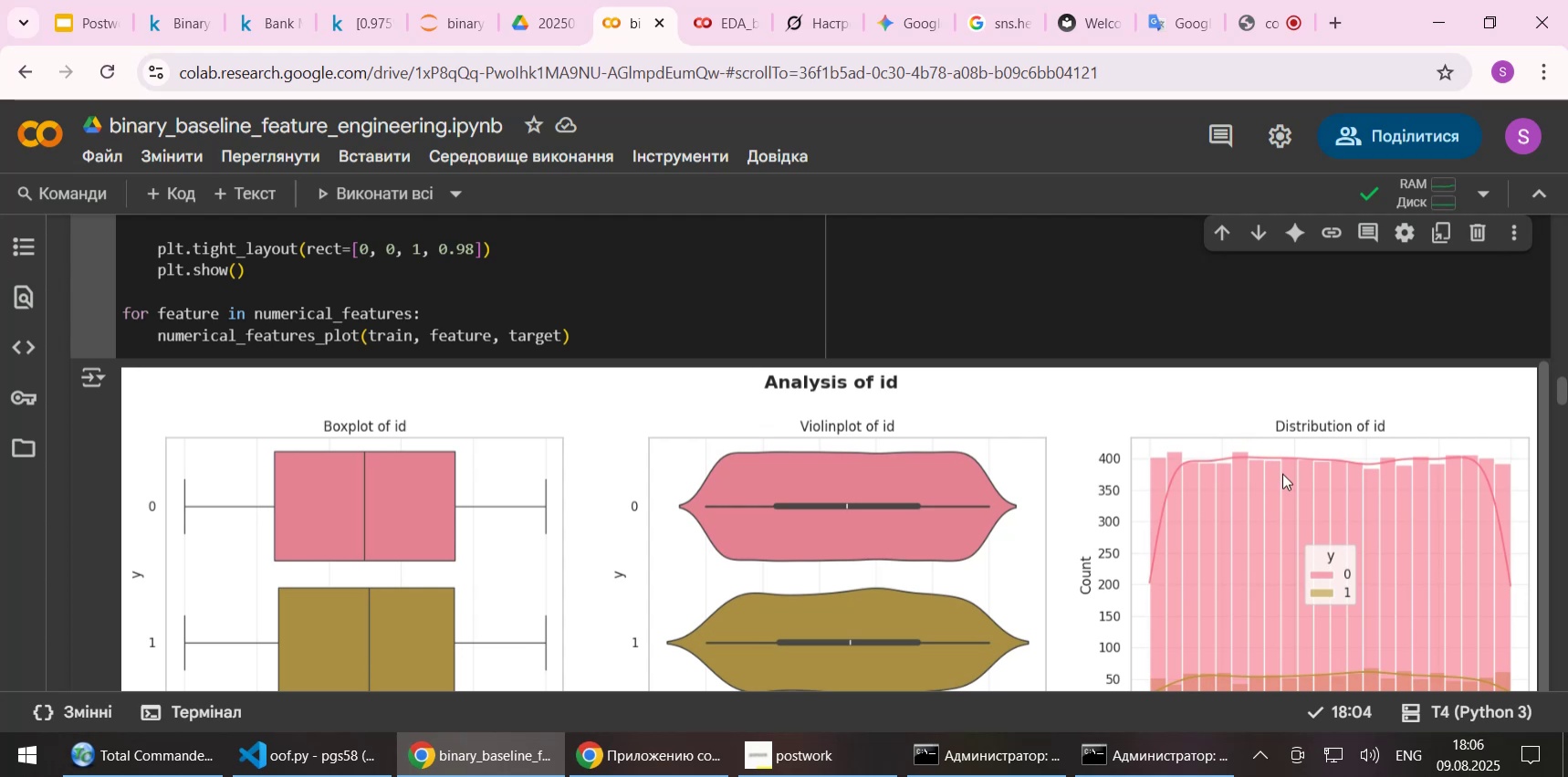 
scroll: coordinate [549, 644], scroll_direction: down, amount: 2.0
 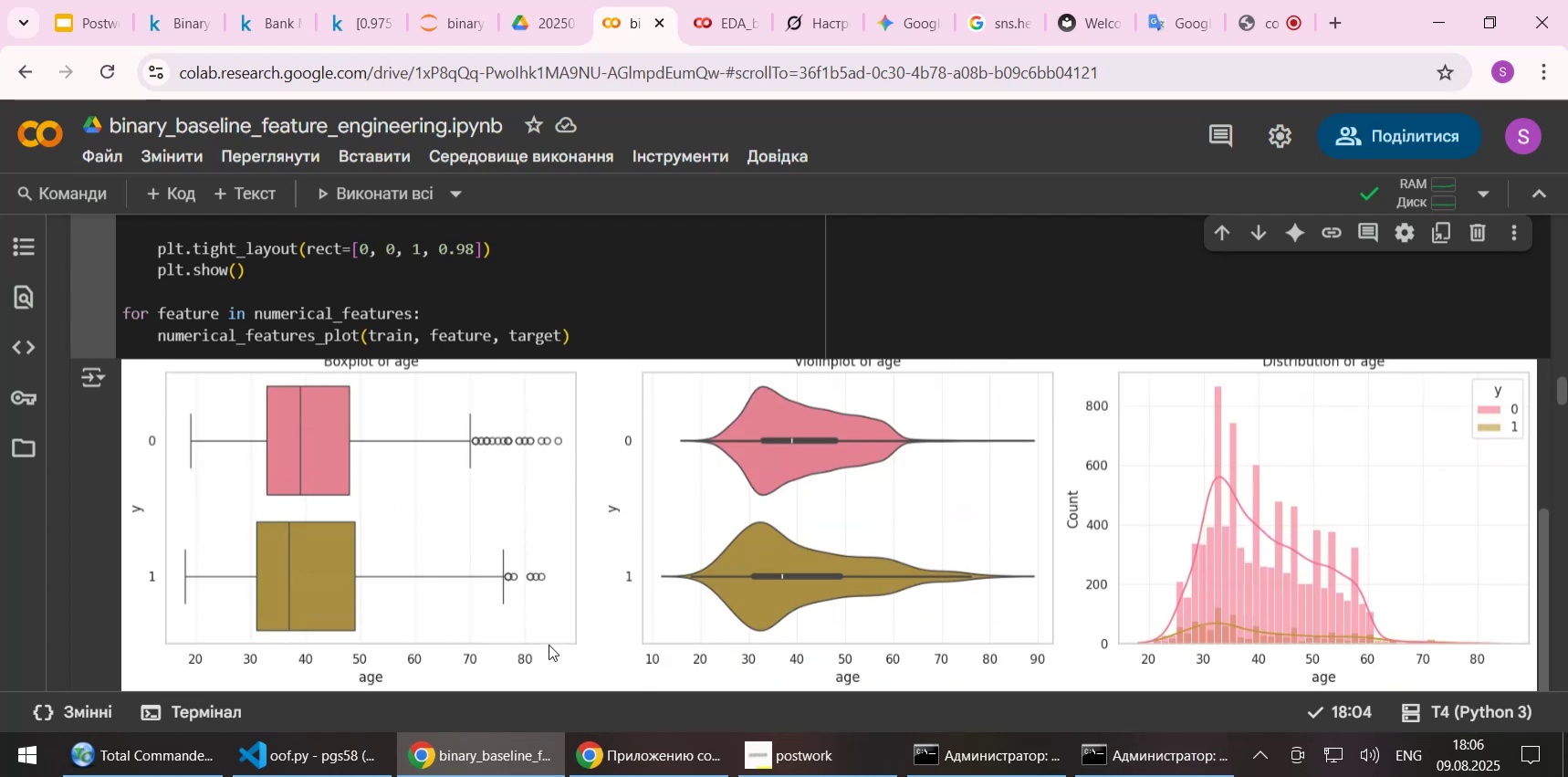 
scroll: coordinate [549, 644], scroll_direction: up, amount: 1.0
 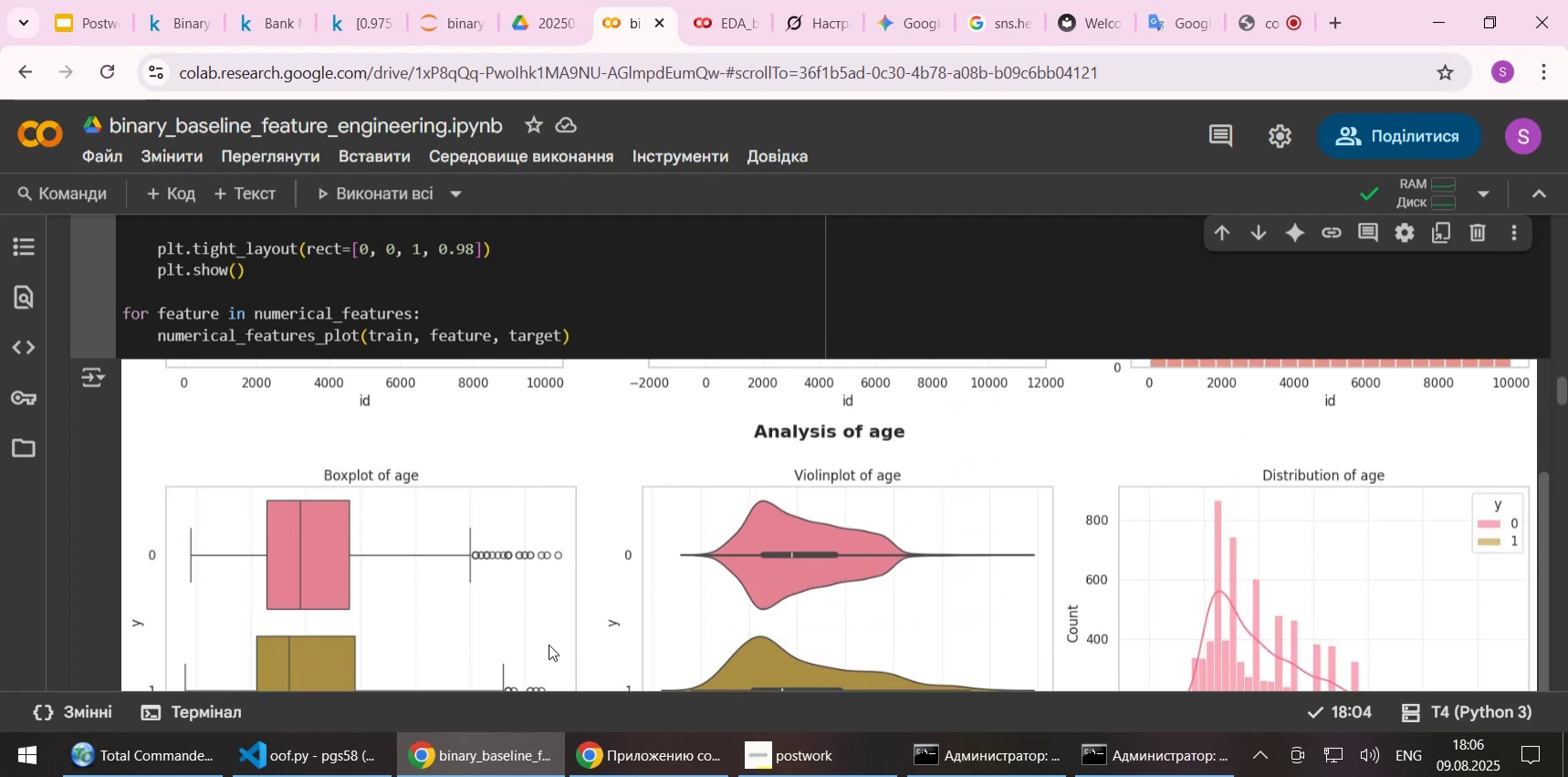 
scroll: coordinate [549, 644], scroll_direction: down, amount: 3.0
 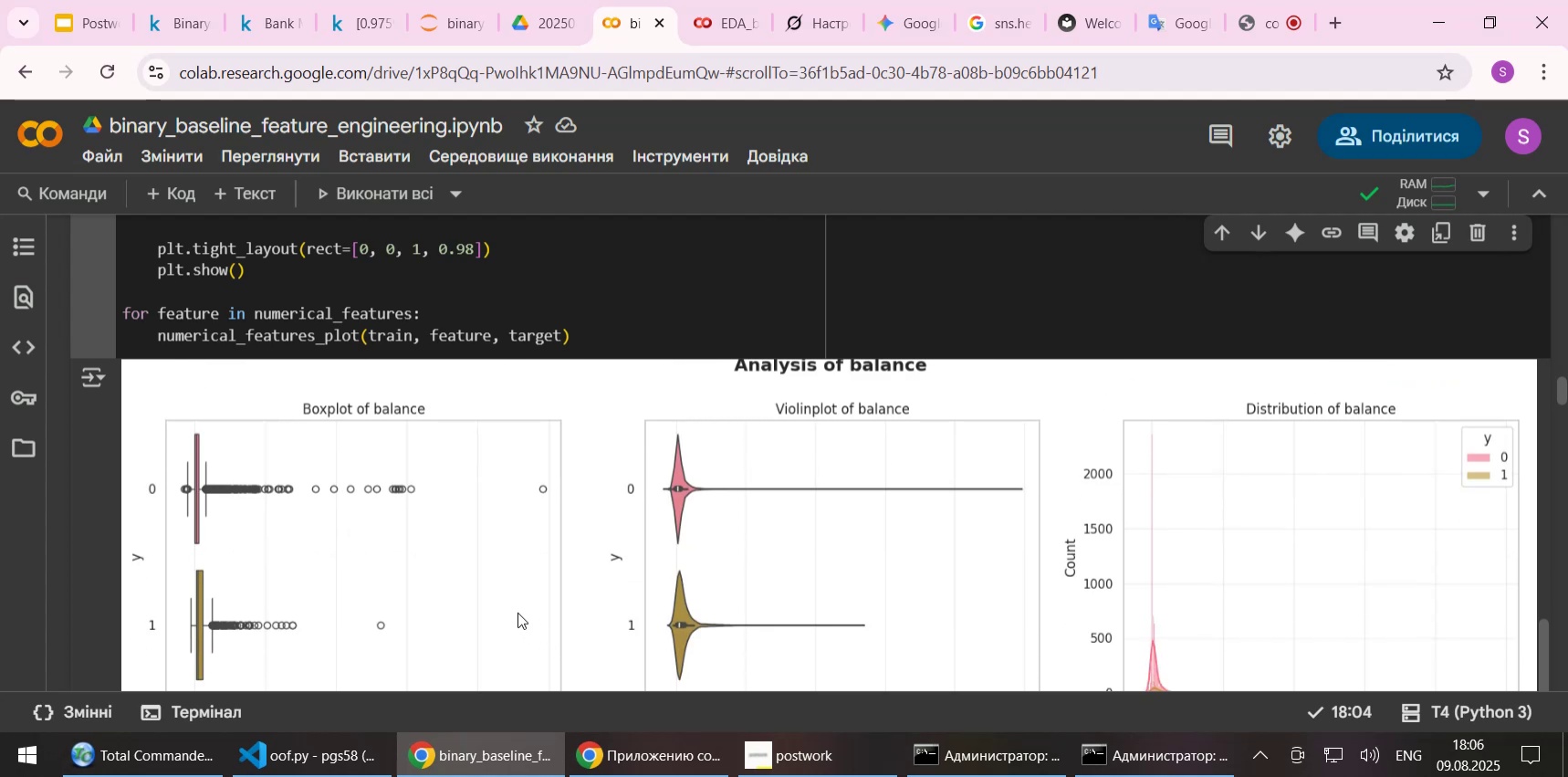 
wait(5.46)
 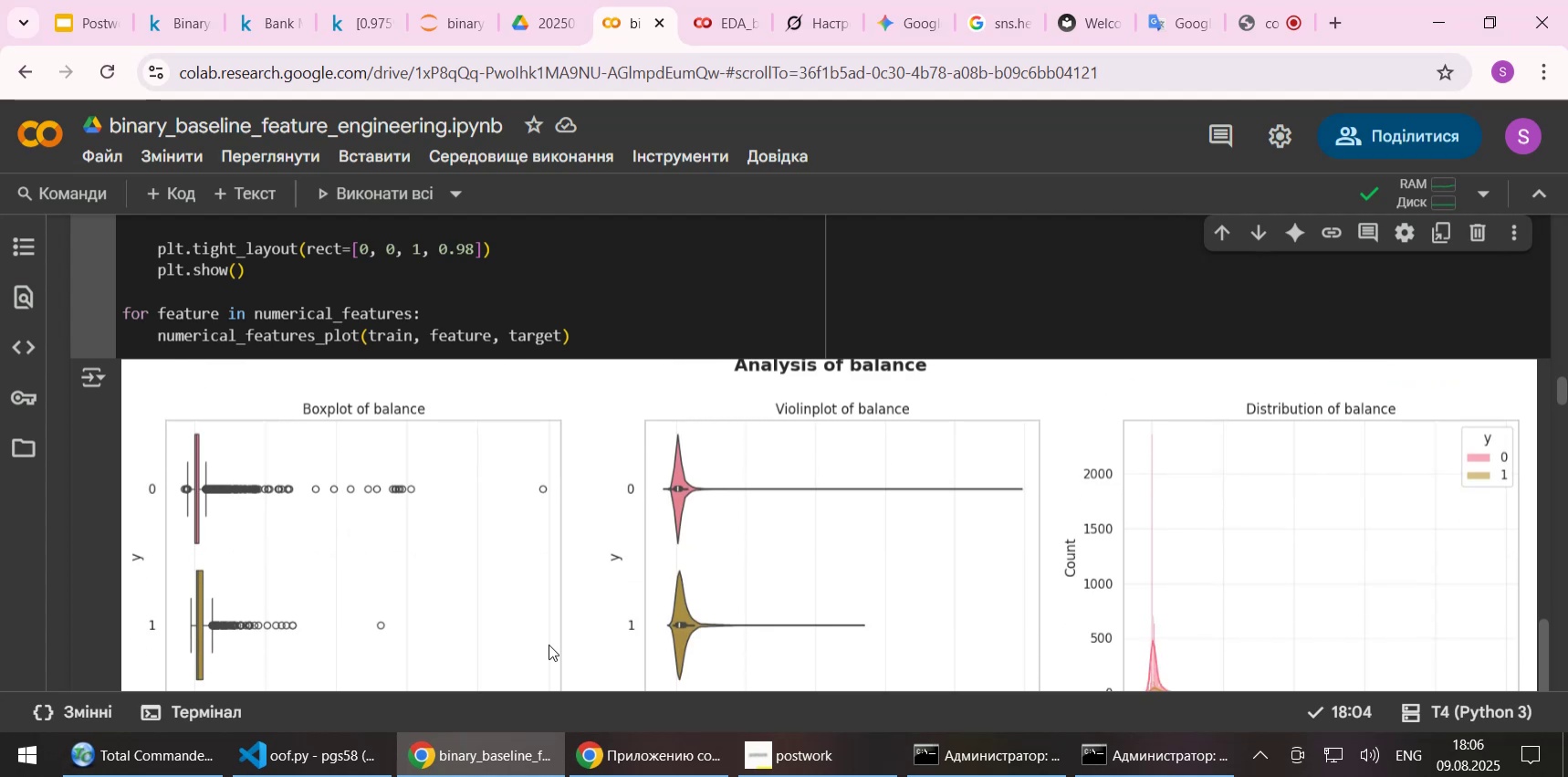 
scroll: coordinate [527, 598], scroll_direction: down, amount: 5.0
 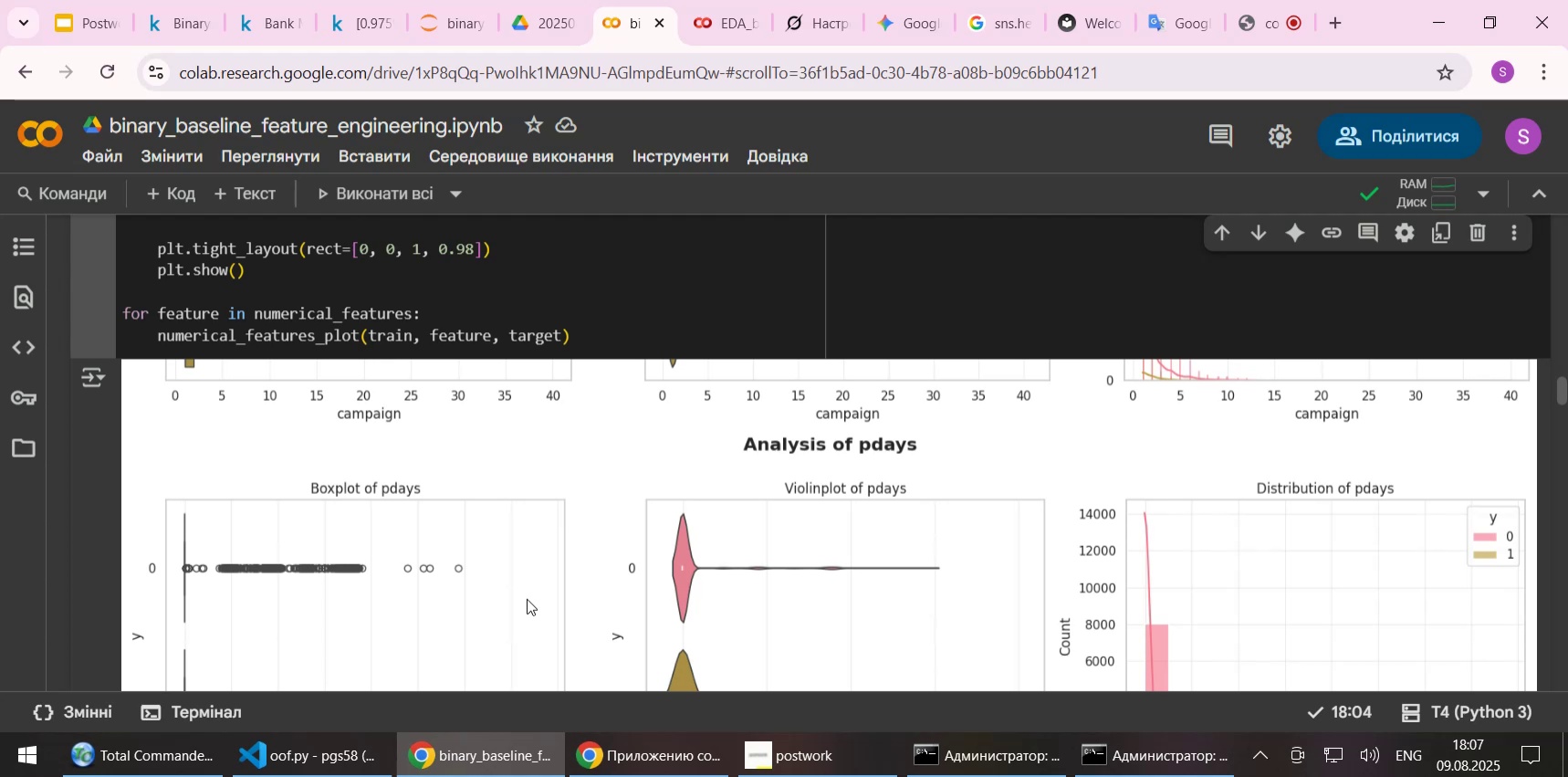 
scroll: coordinate [527, 598], scroll_direction: down, amount: 1.0
 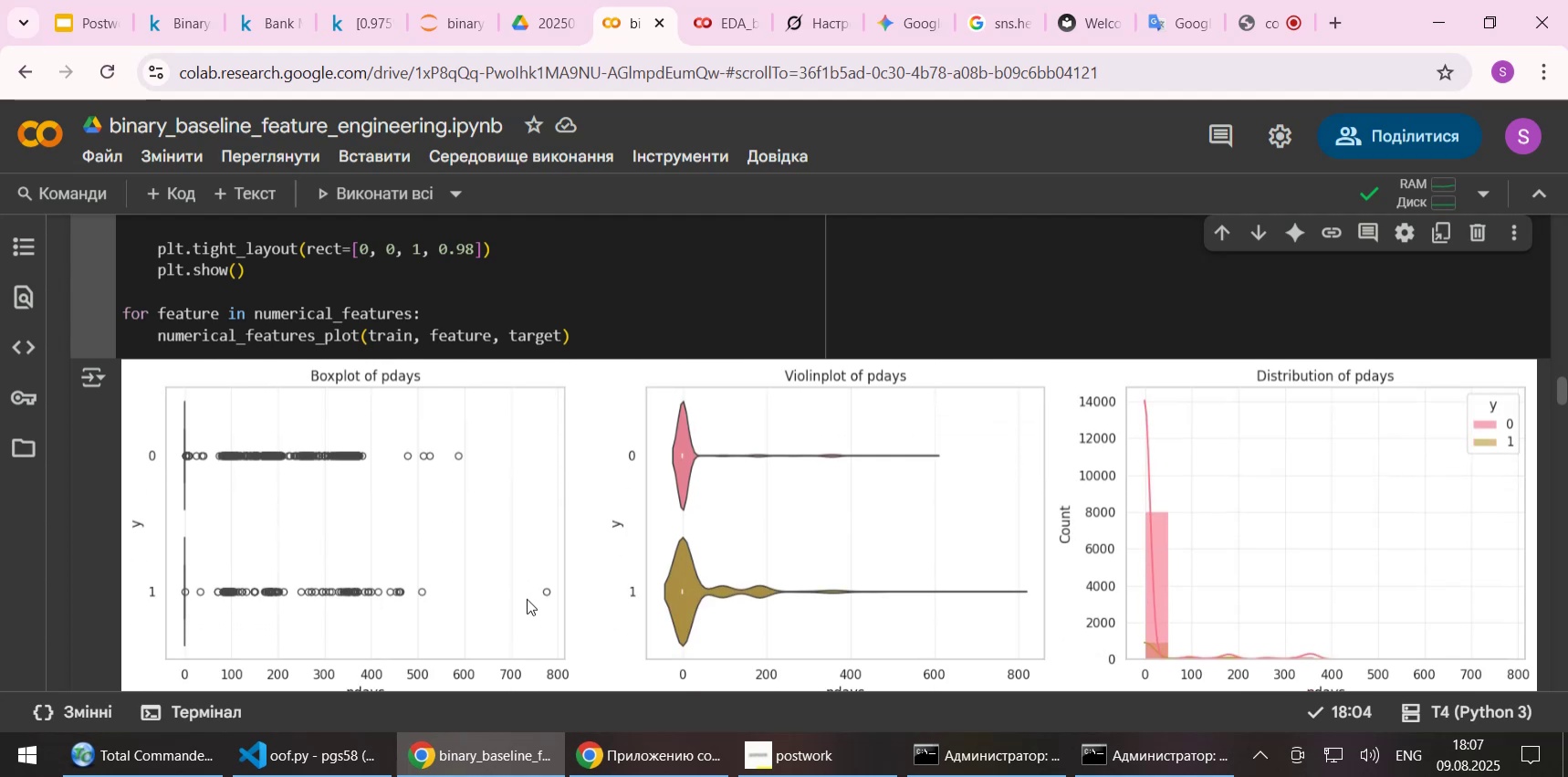 
scroll: coordinate [527, 598], scroll_direction: up, amount: 1.0
 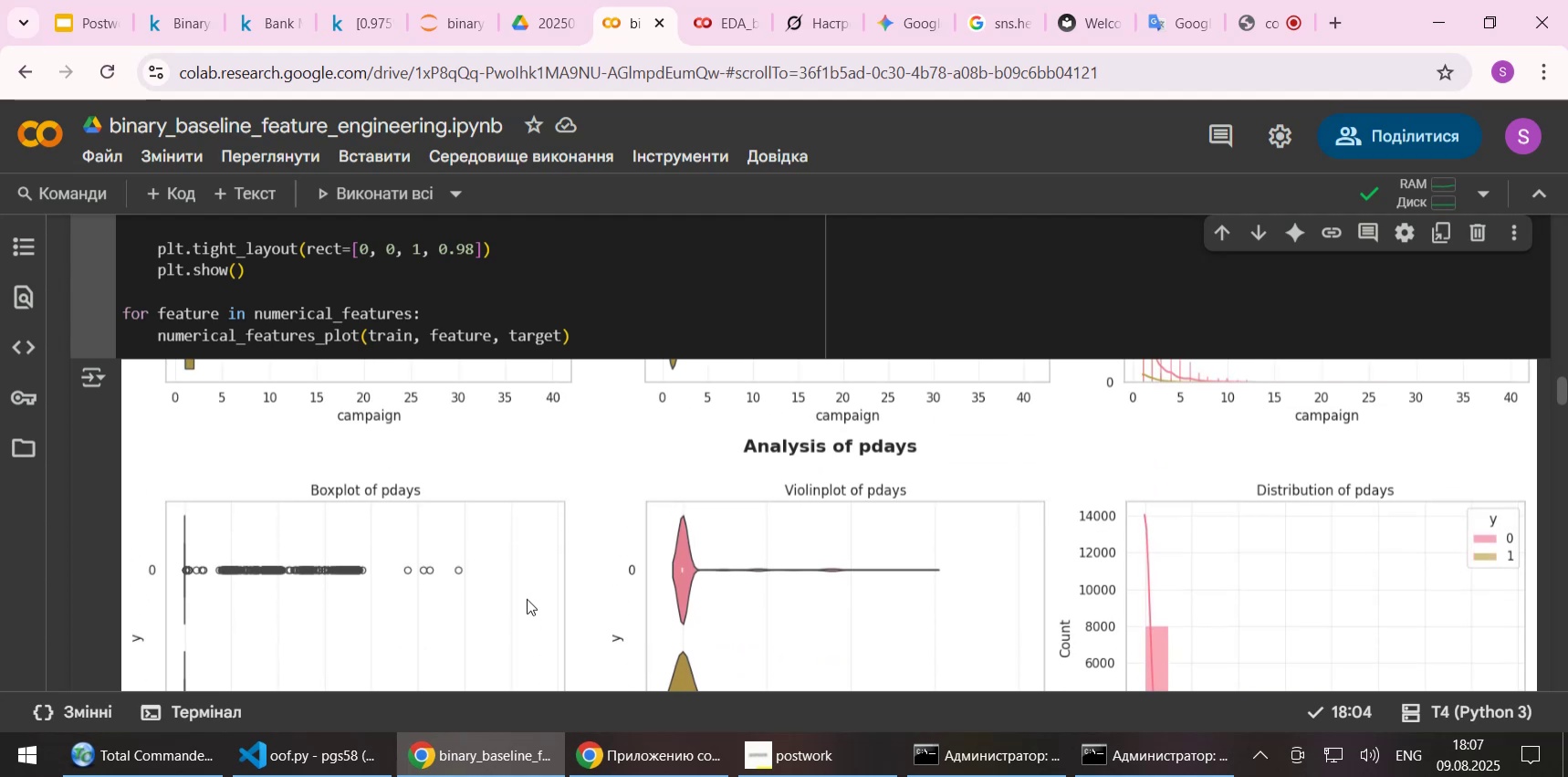 
scroll: coordinate [527, 598], scroll_direction: down, amount: 2.0
 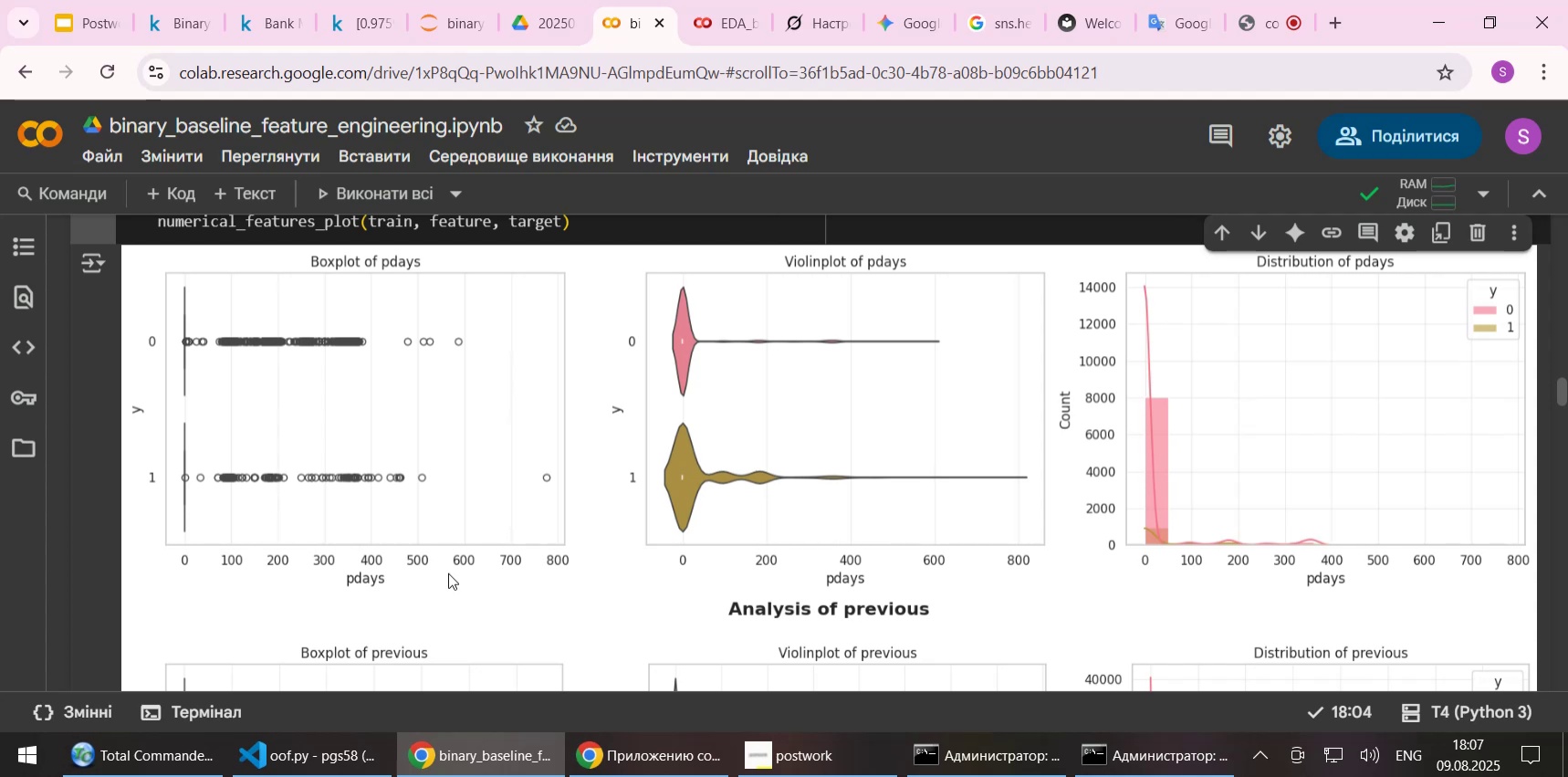 
wait(7.03)
 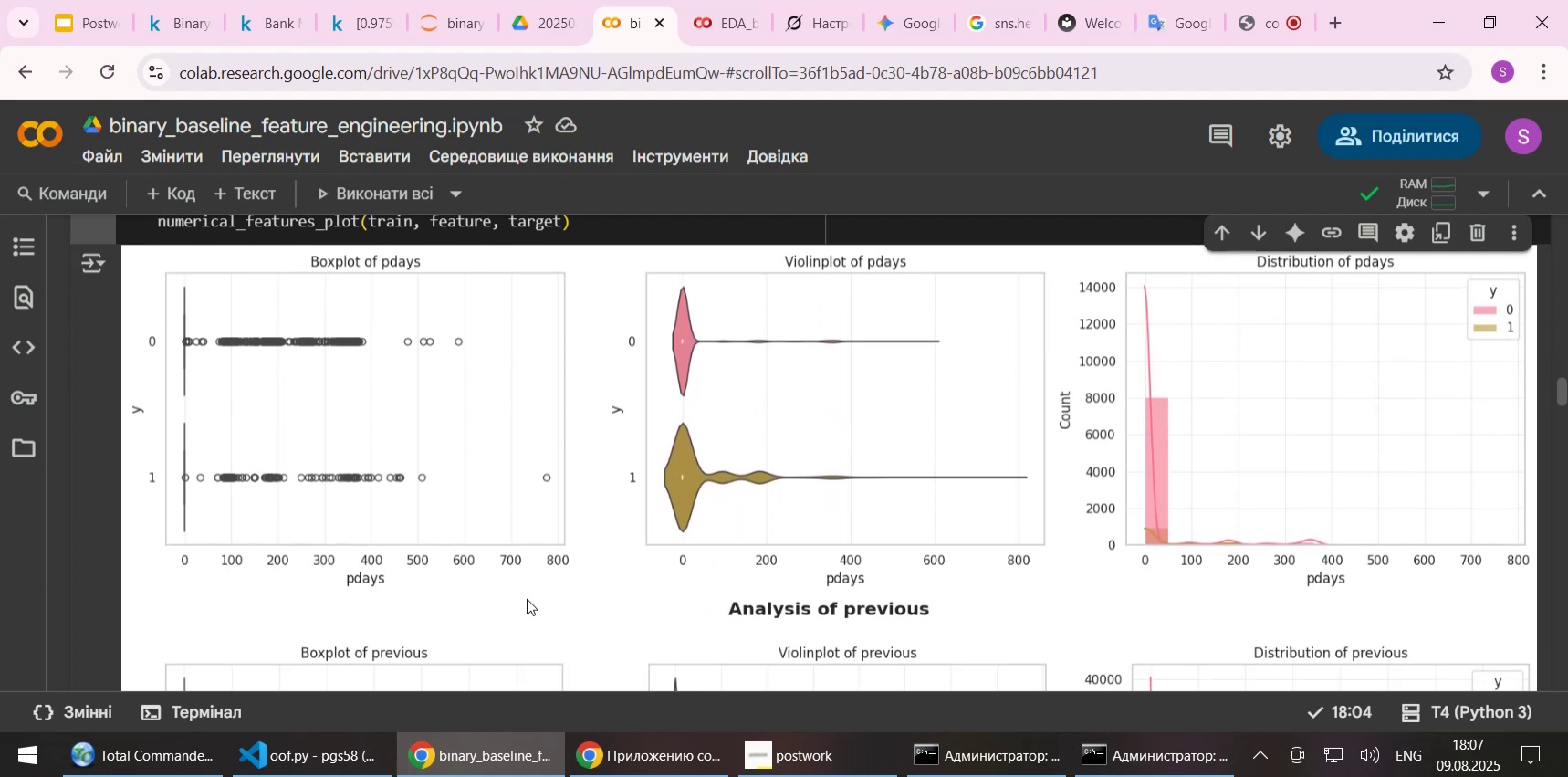 
scroll: coordinate [450, 569], scroll_direction: down, amount: 3.0
 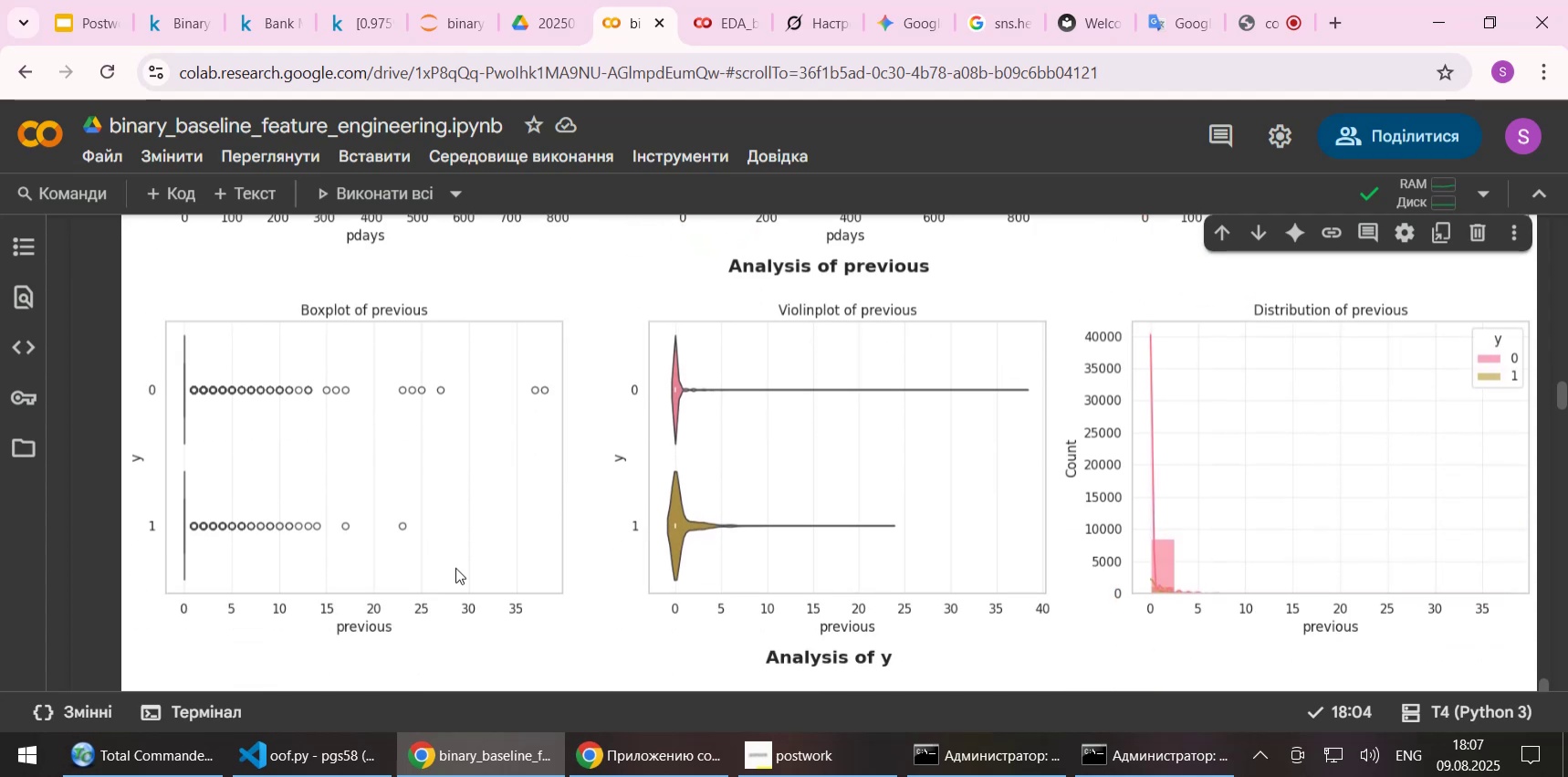 
wait(6.56)
 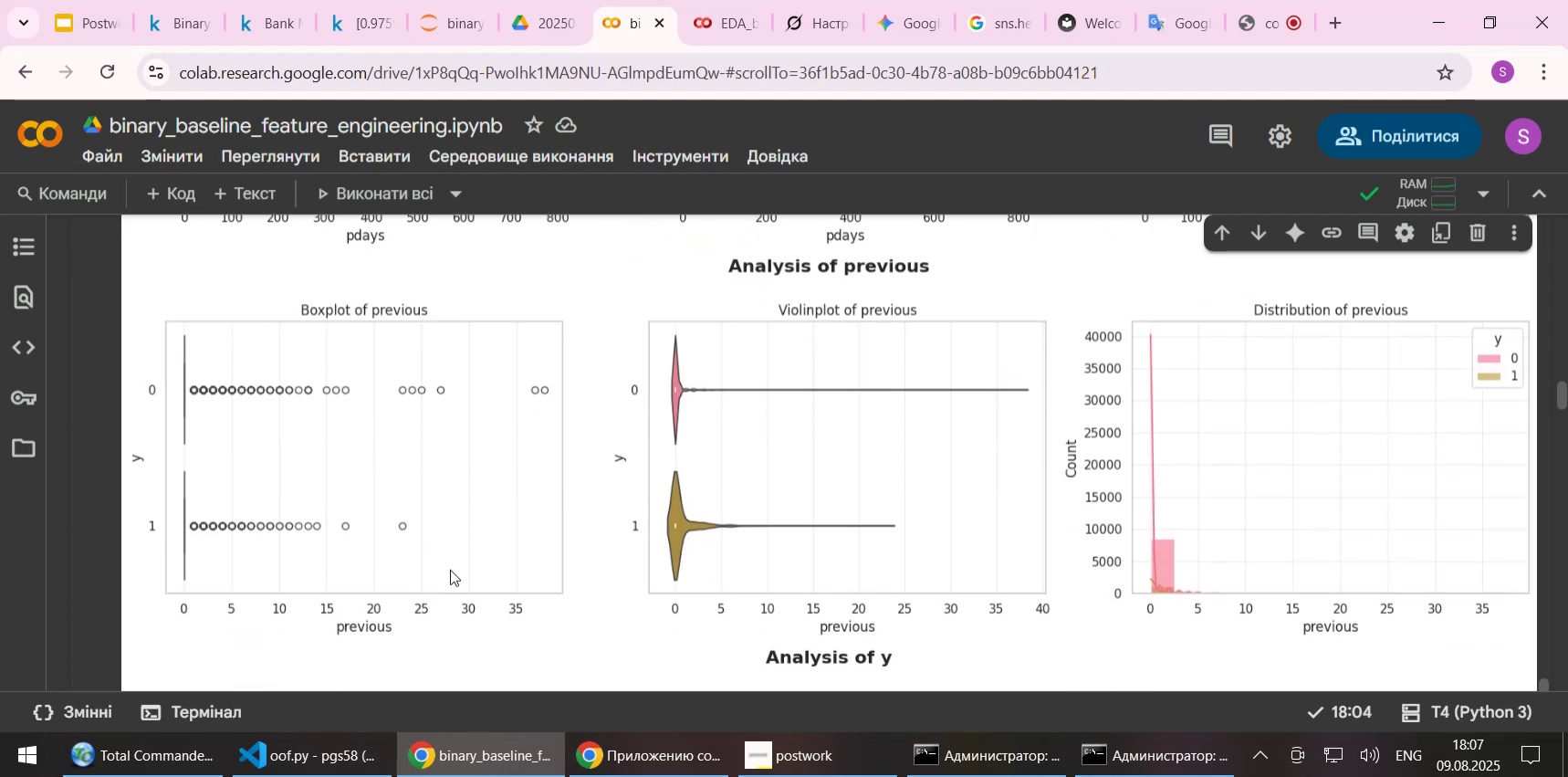 
scroll: coordinate [456, 566], scroll_direction: down, amount: 6.0
 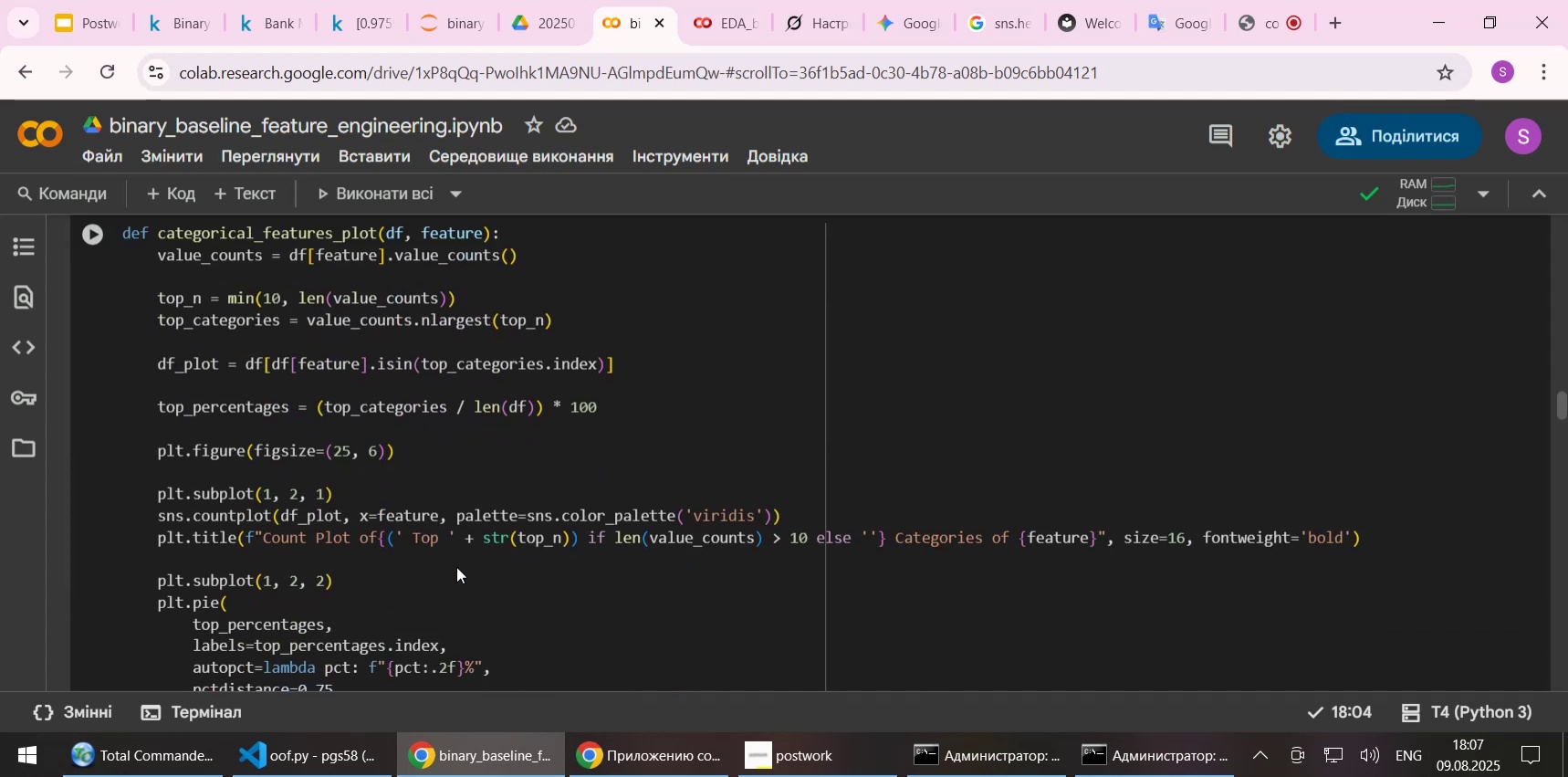 
scroll: coordinate [434, 354], scroll_direction: up, amount: 6.0
 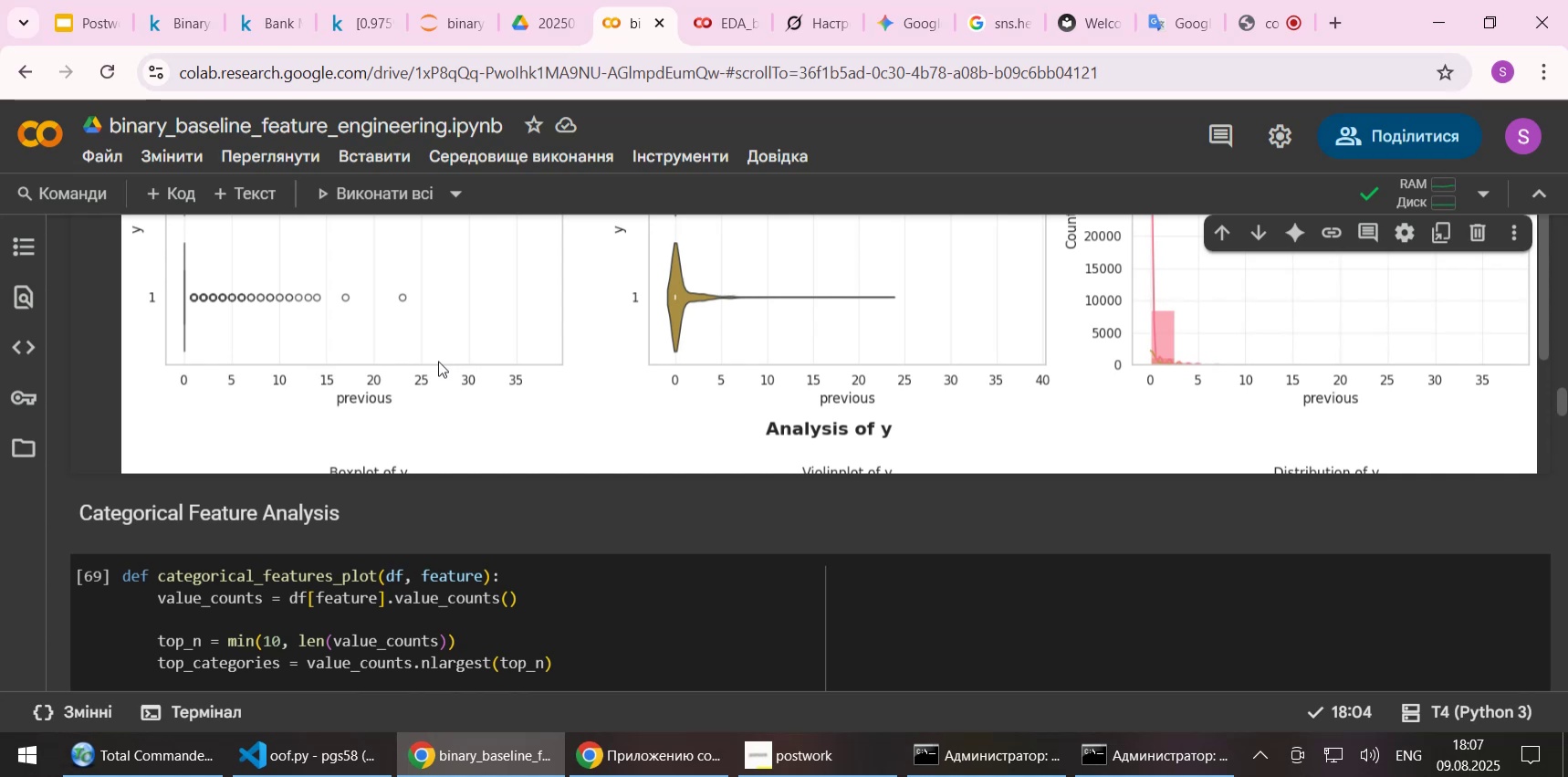 
scroll: coordinate [438, 361], scroll_direction: down, amount: 2.0
 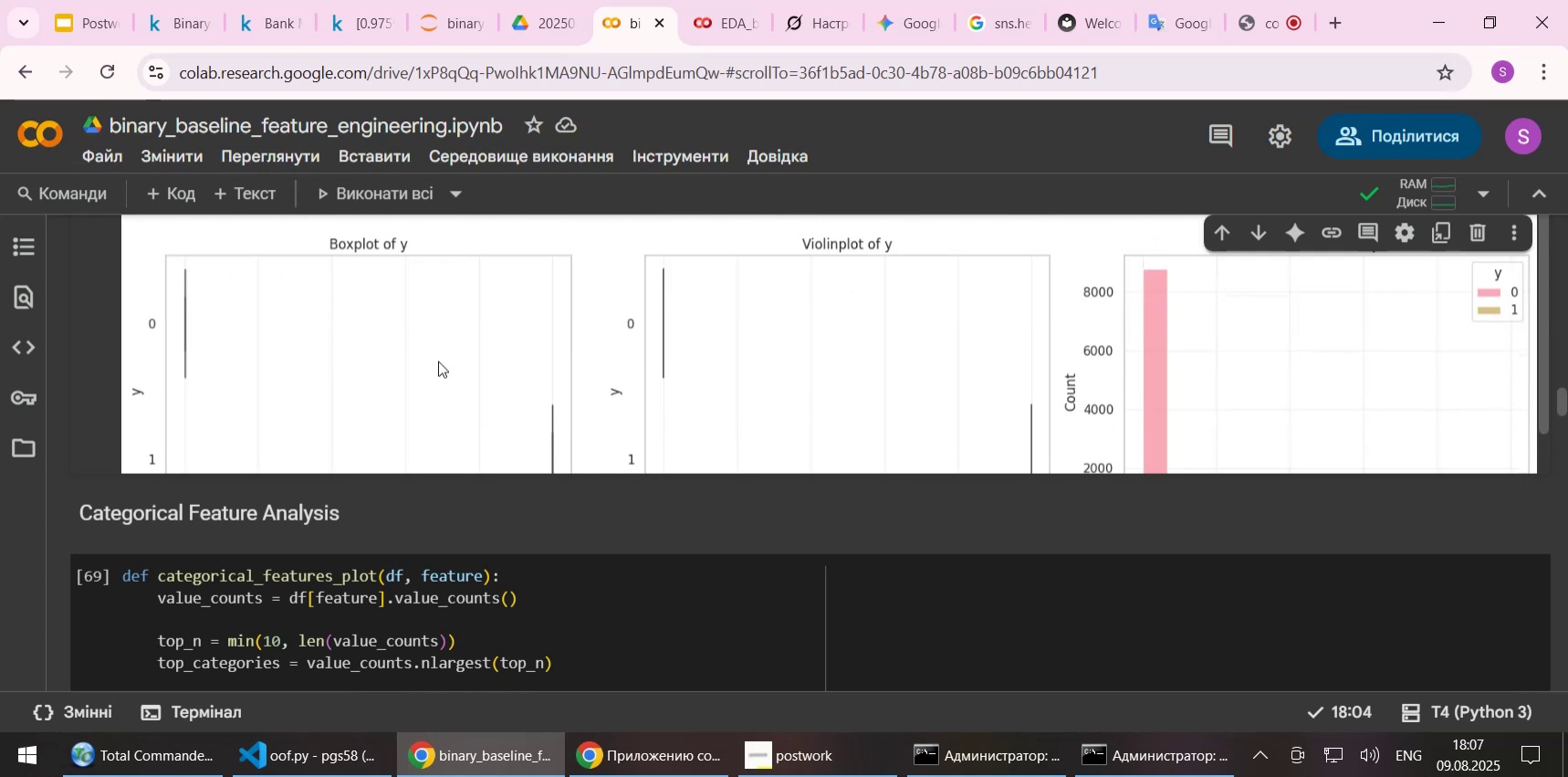 
scroll: coordinate [439, 361], scroll_direction: up, amount: 3.0
 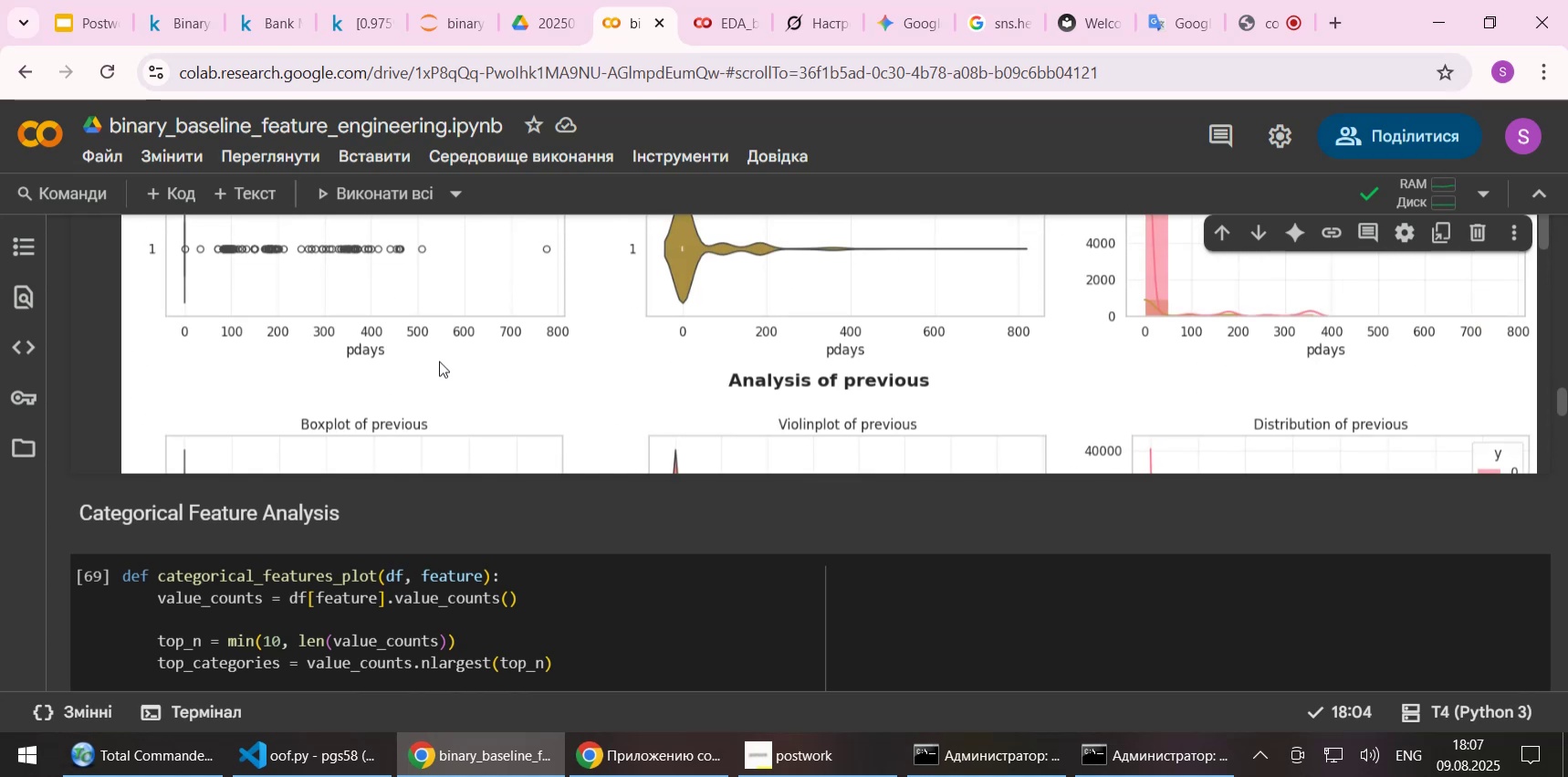 
scroll: coordinate [439, 362], scroll_direction: down, amount: 1.0
 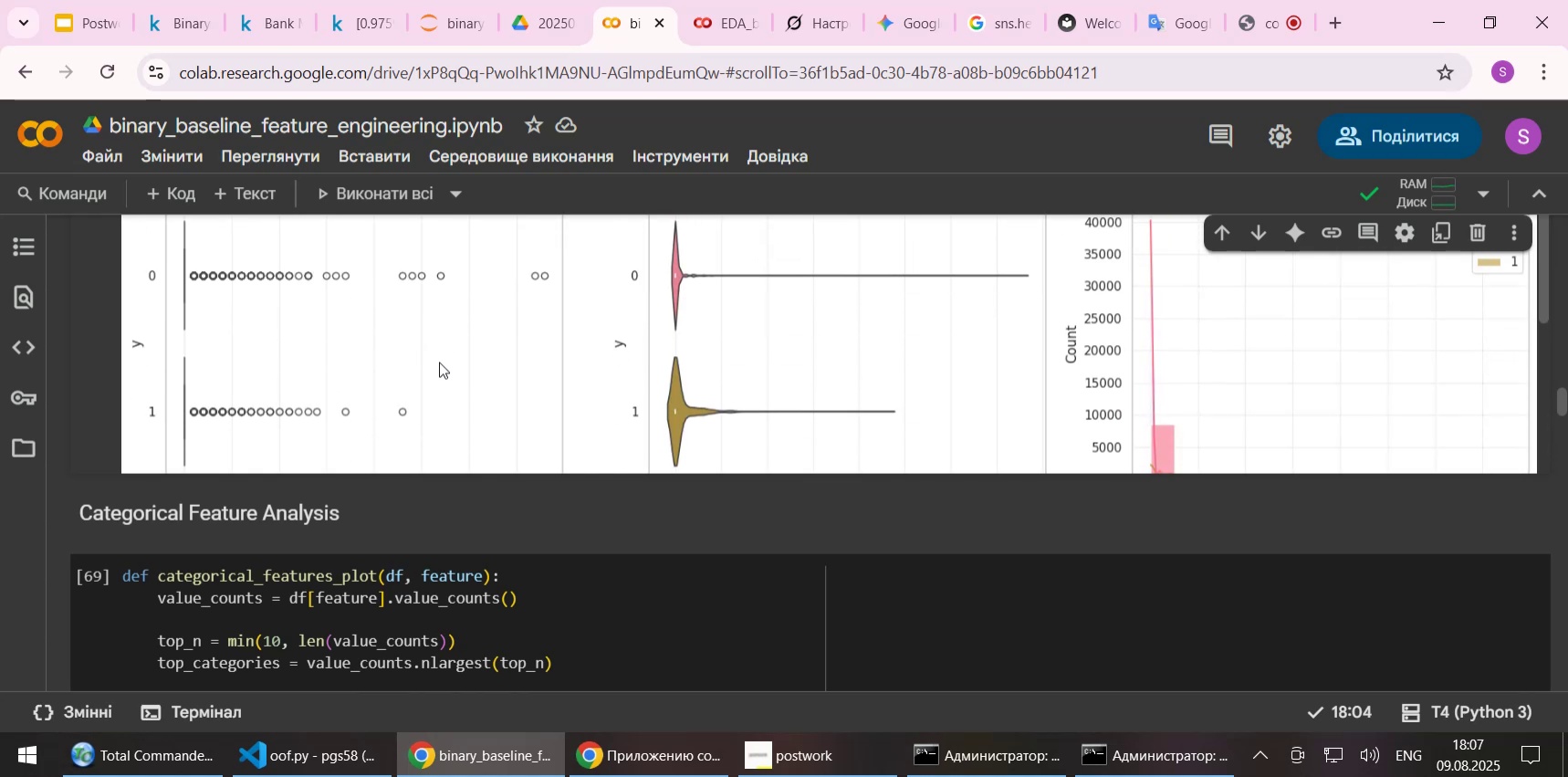 
scroll: coordinate [439, 362], scroll_direction: up, amount: 2.0
 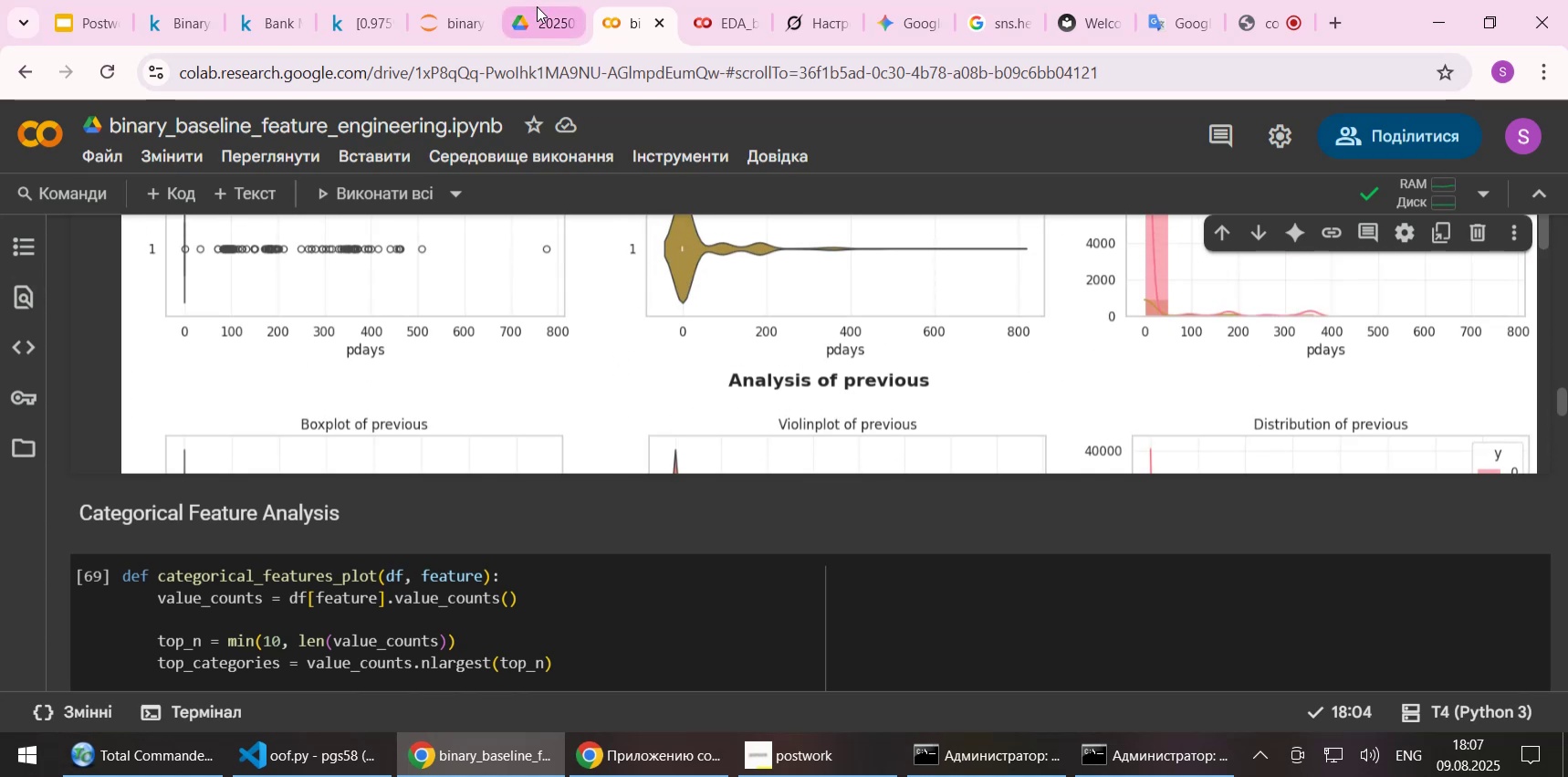 
left_click([555, 28])
 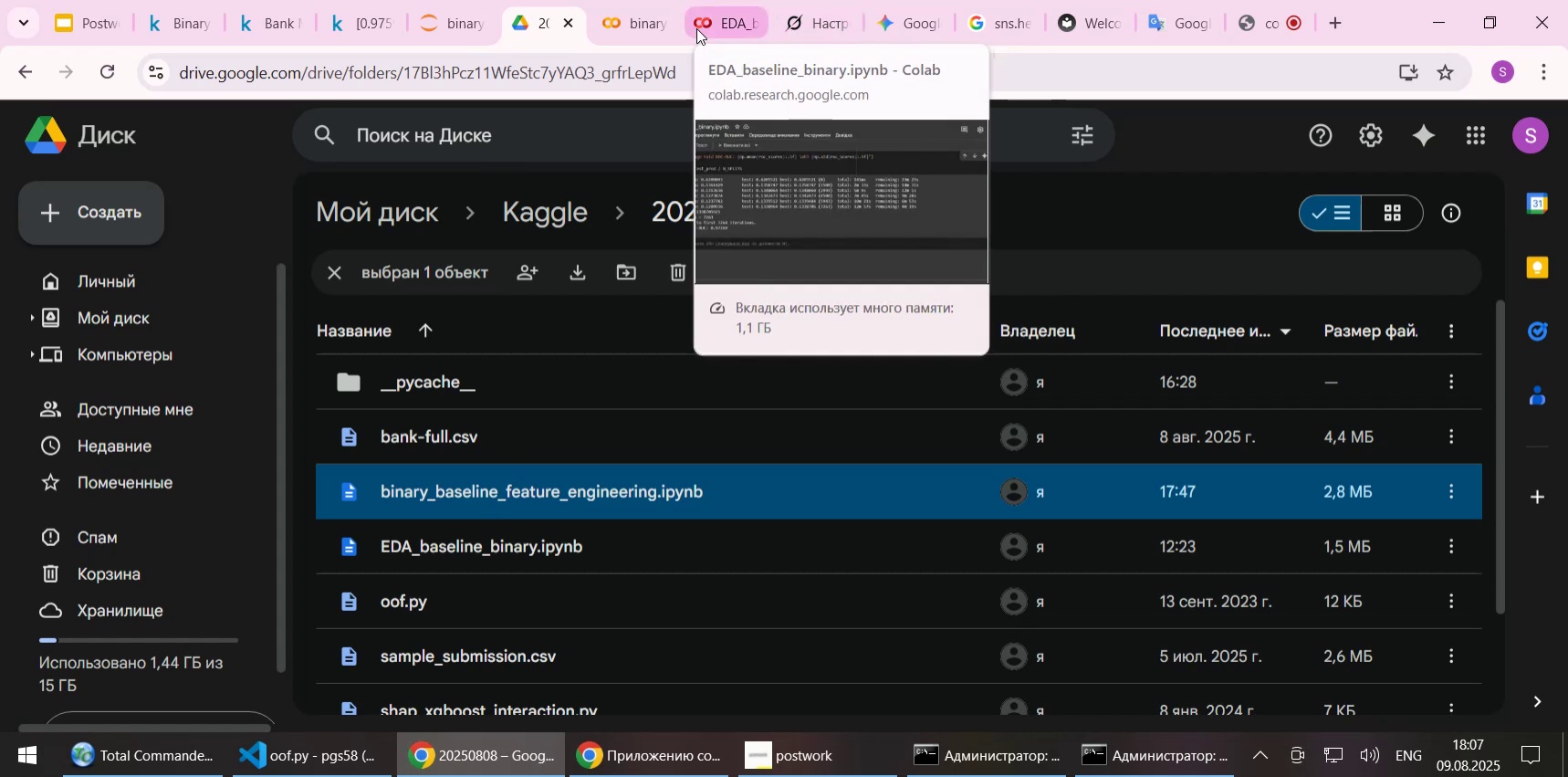 
wait(5.05)
 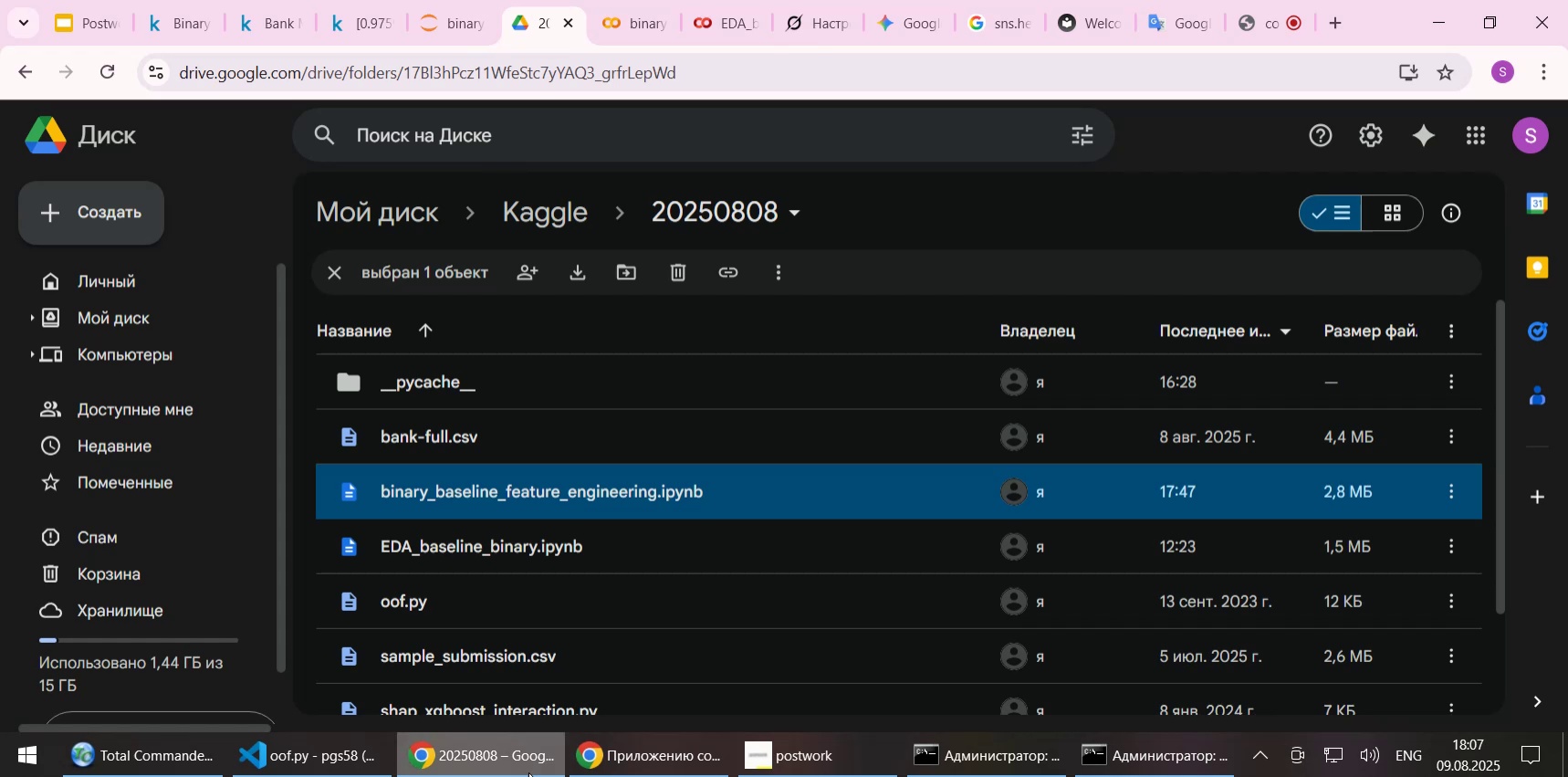 
left_click([728, 23])
 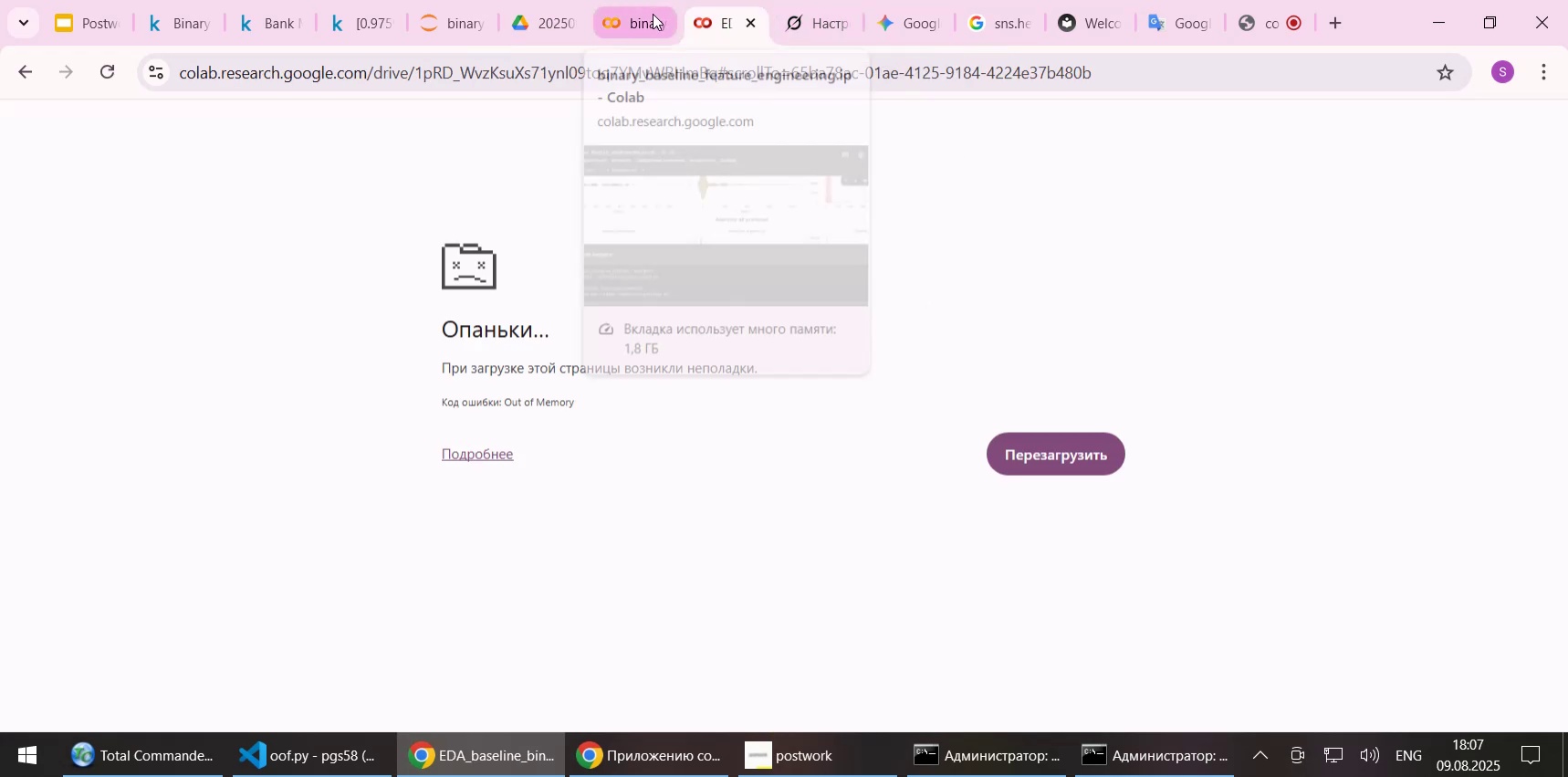 
left_click([649, 23])
 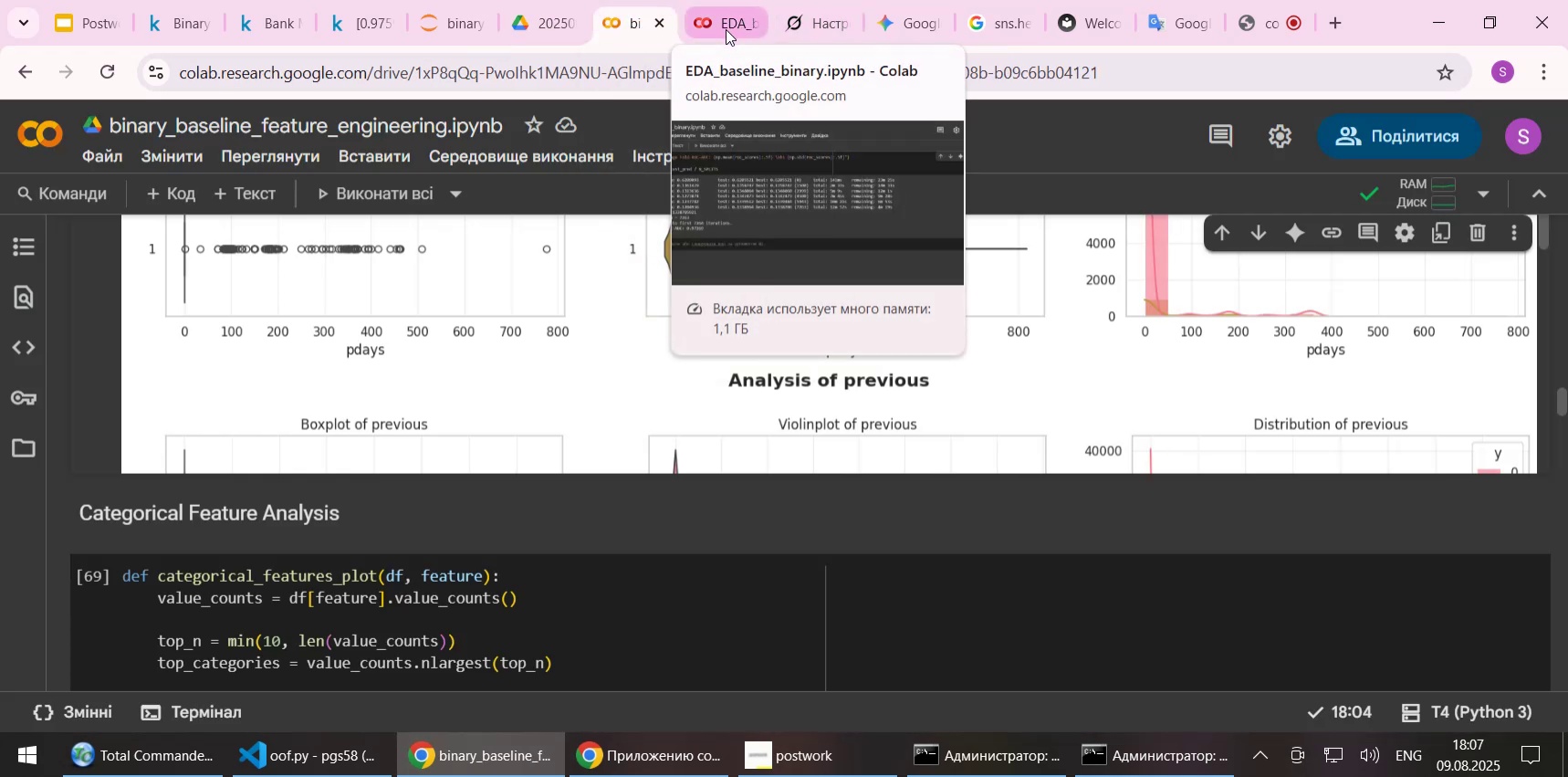 
left_click([726, 29])
 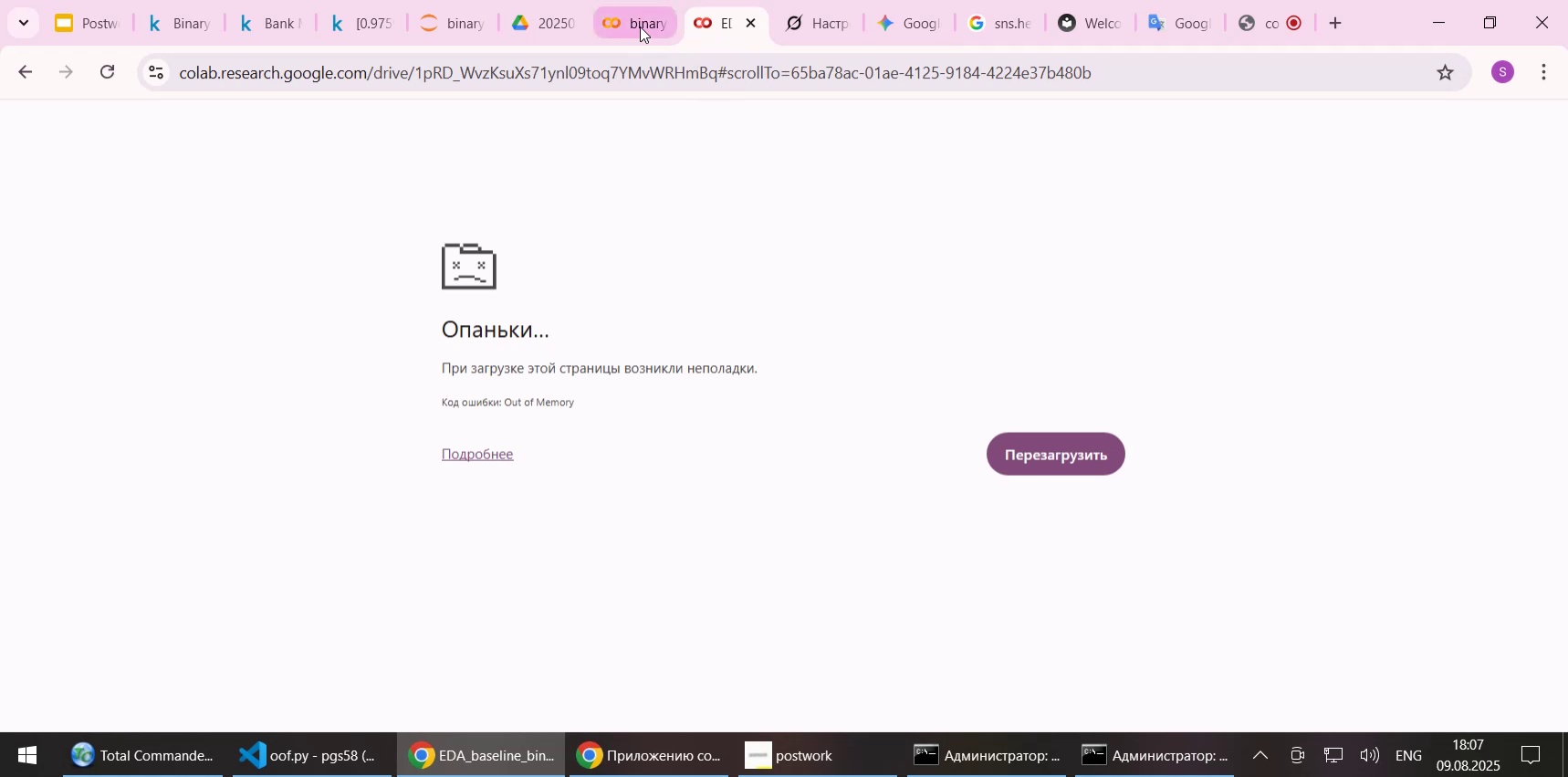 
left_click([644, 23])
 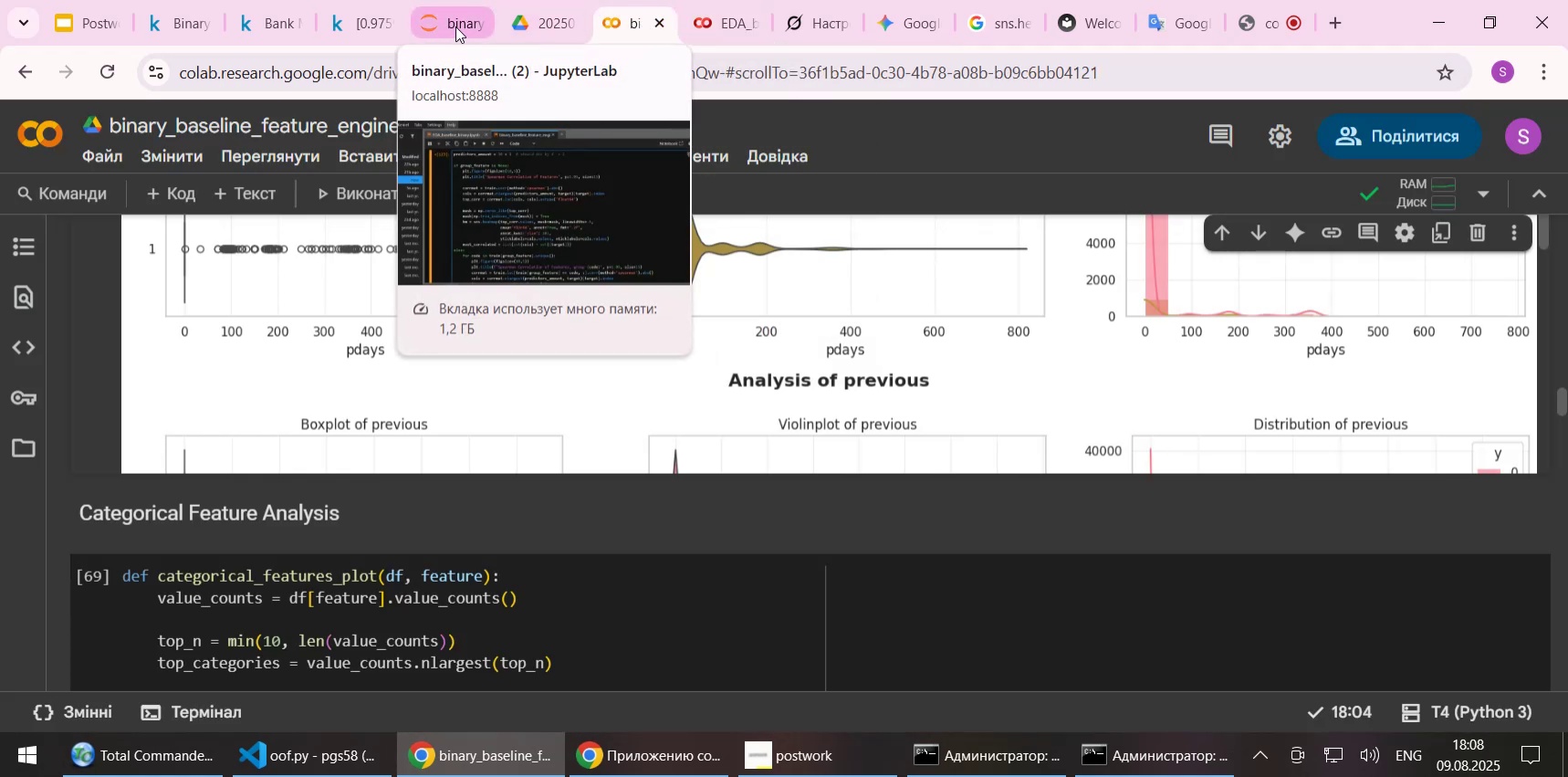 
left_click([455, 26])
 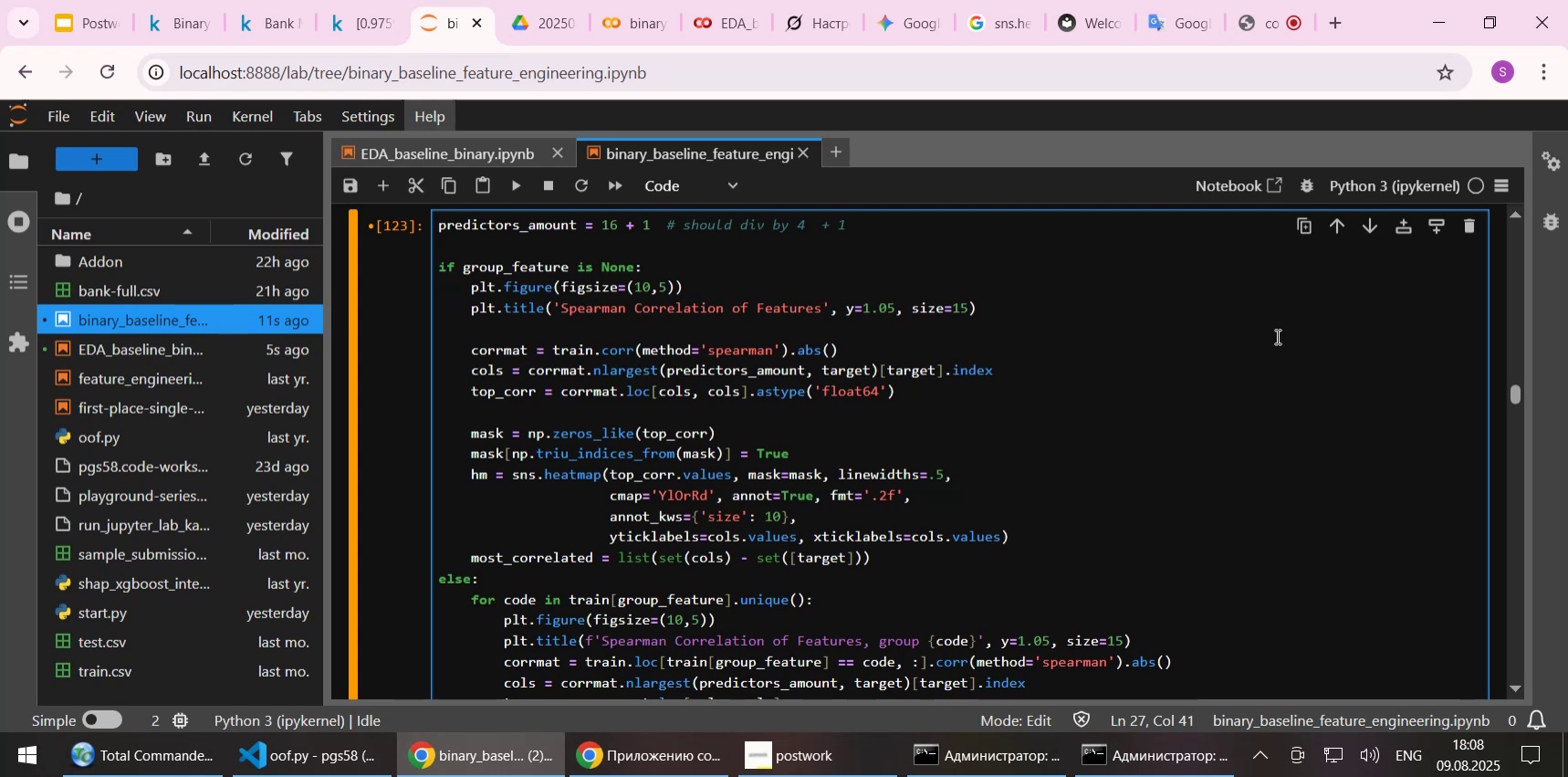 
scroll: coordinate [1269, 335], scroll_direction: down, amount: 2.0
 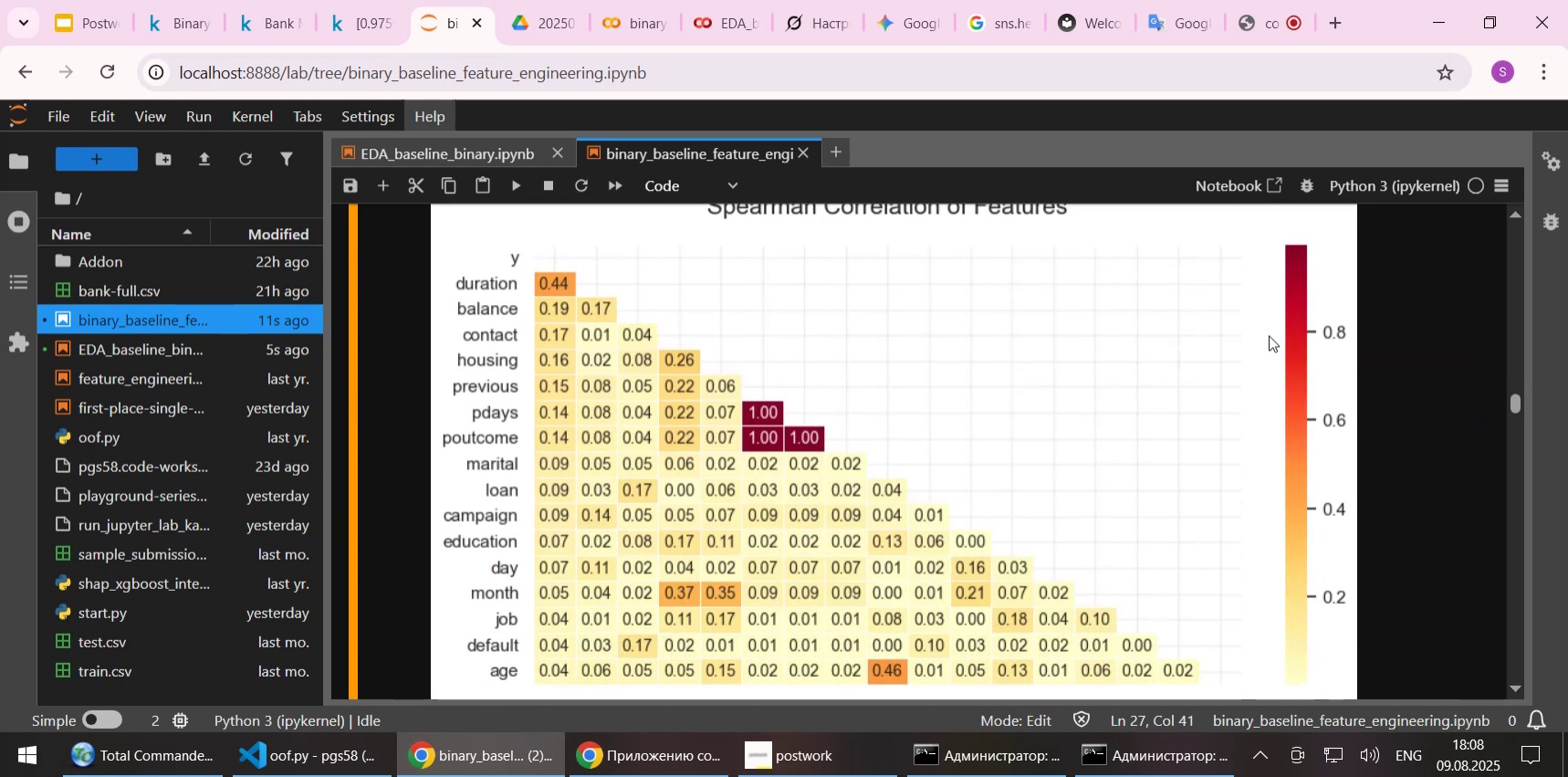 
scroll: coordinate [1269, 335], scroll_direction: up, amount: 1.0
 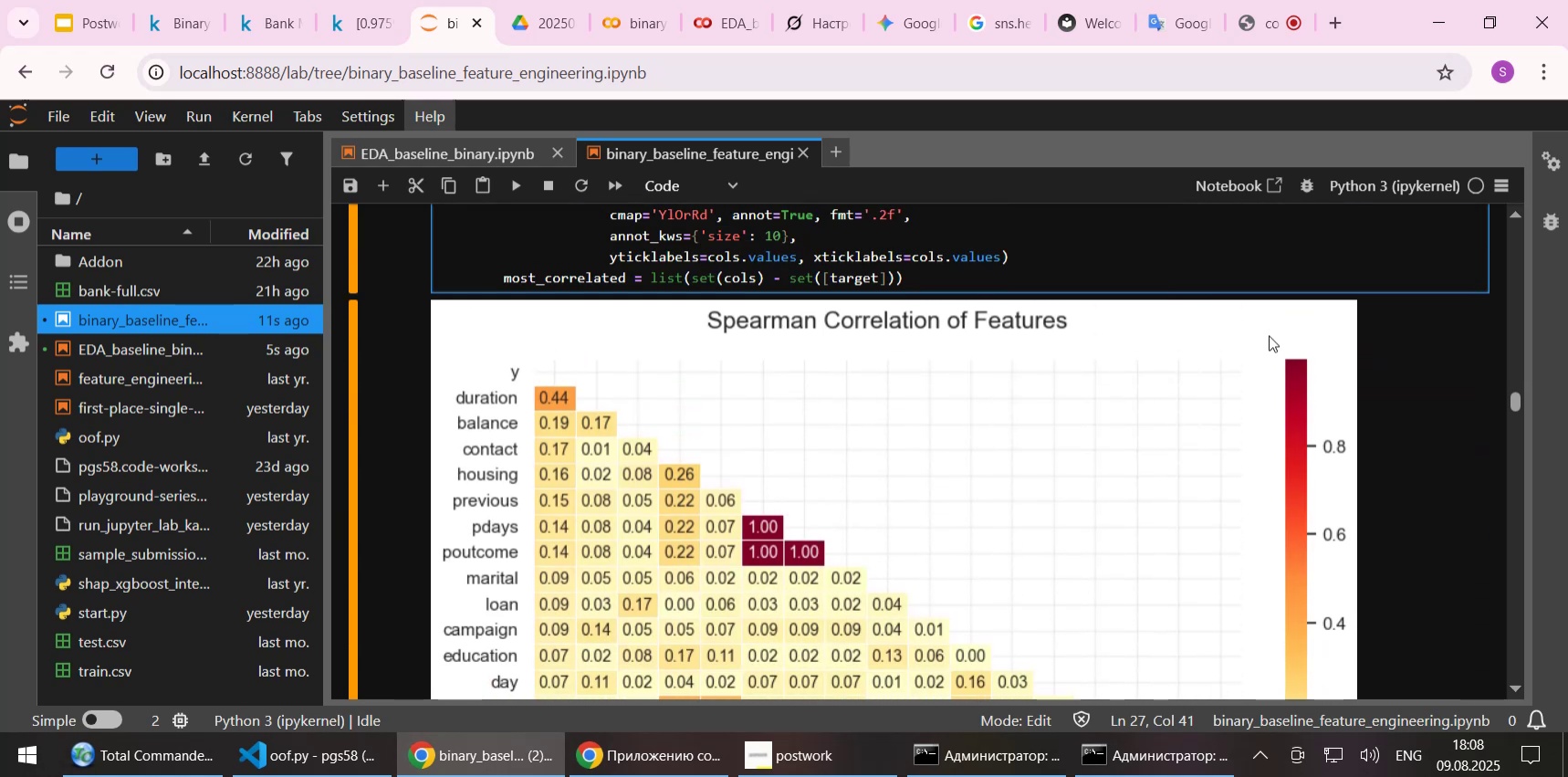 
scroll: coordinate [1265, 335], scroll_direction: down, amount: 4.0
 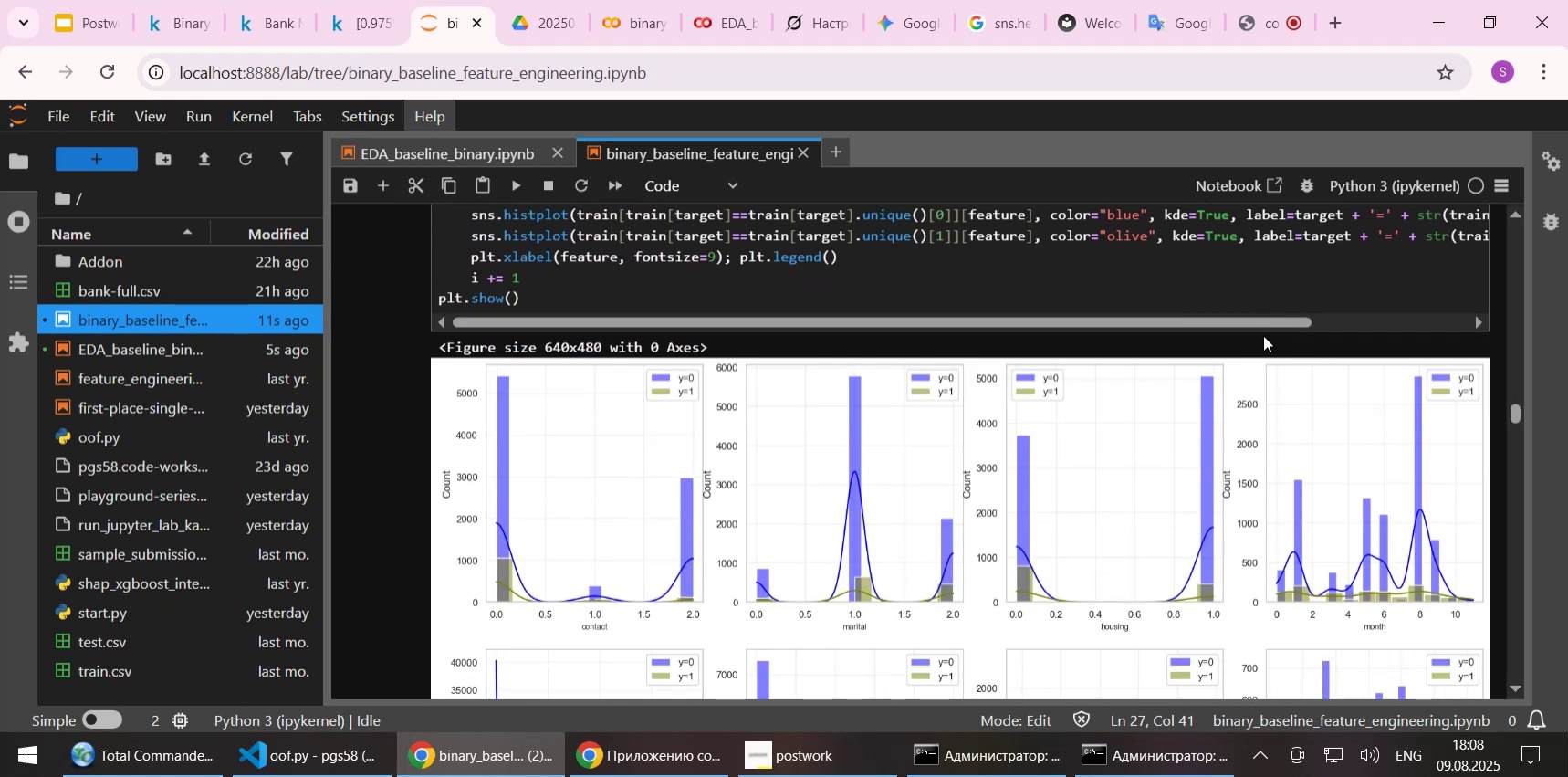 
wait(8.97)
 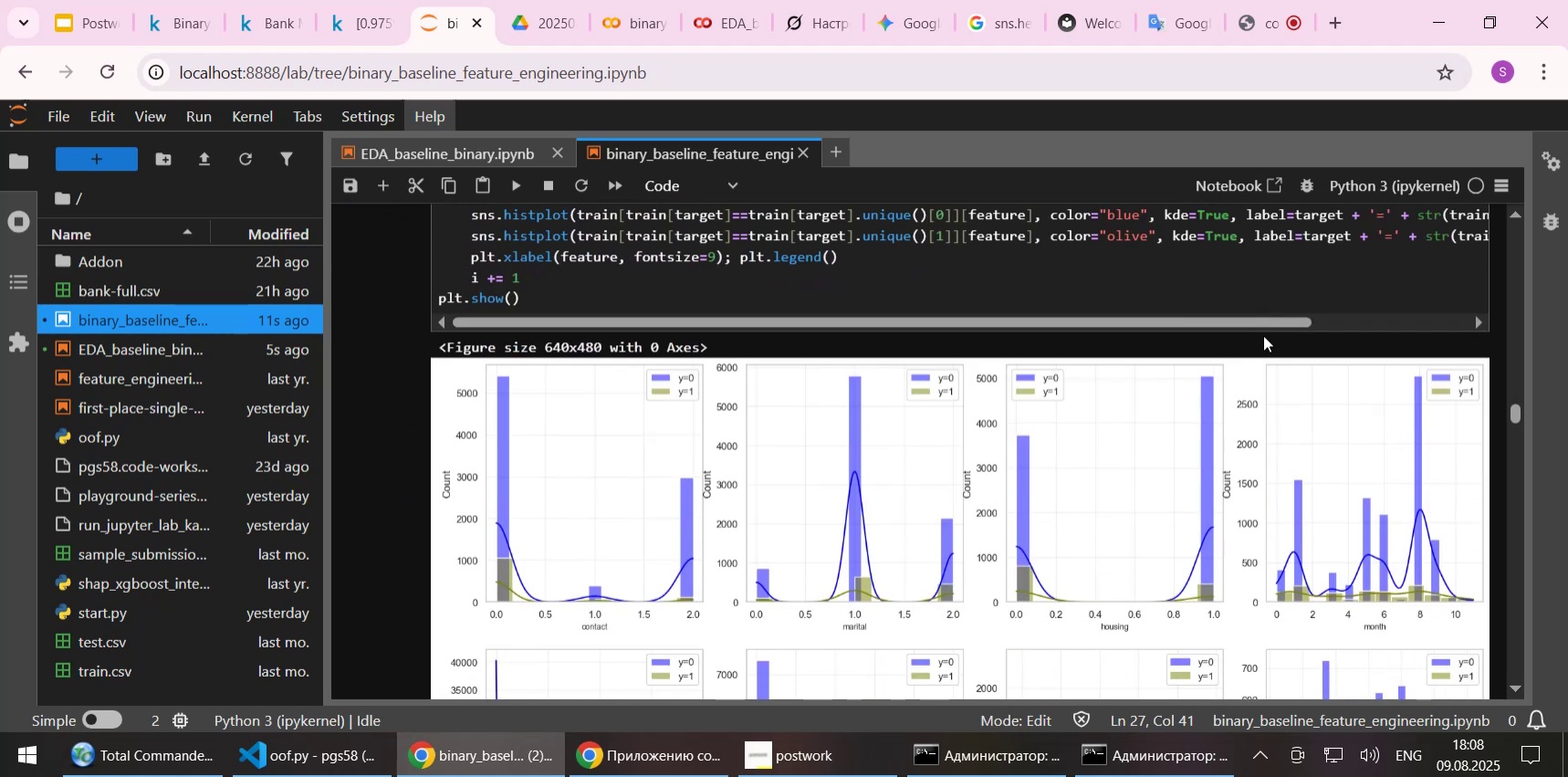 
scroll: coordinate [1220, 299], scroll_direction: down, amount: 5.0
 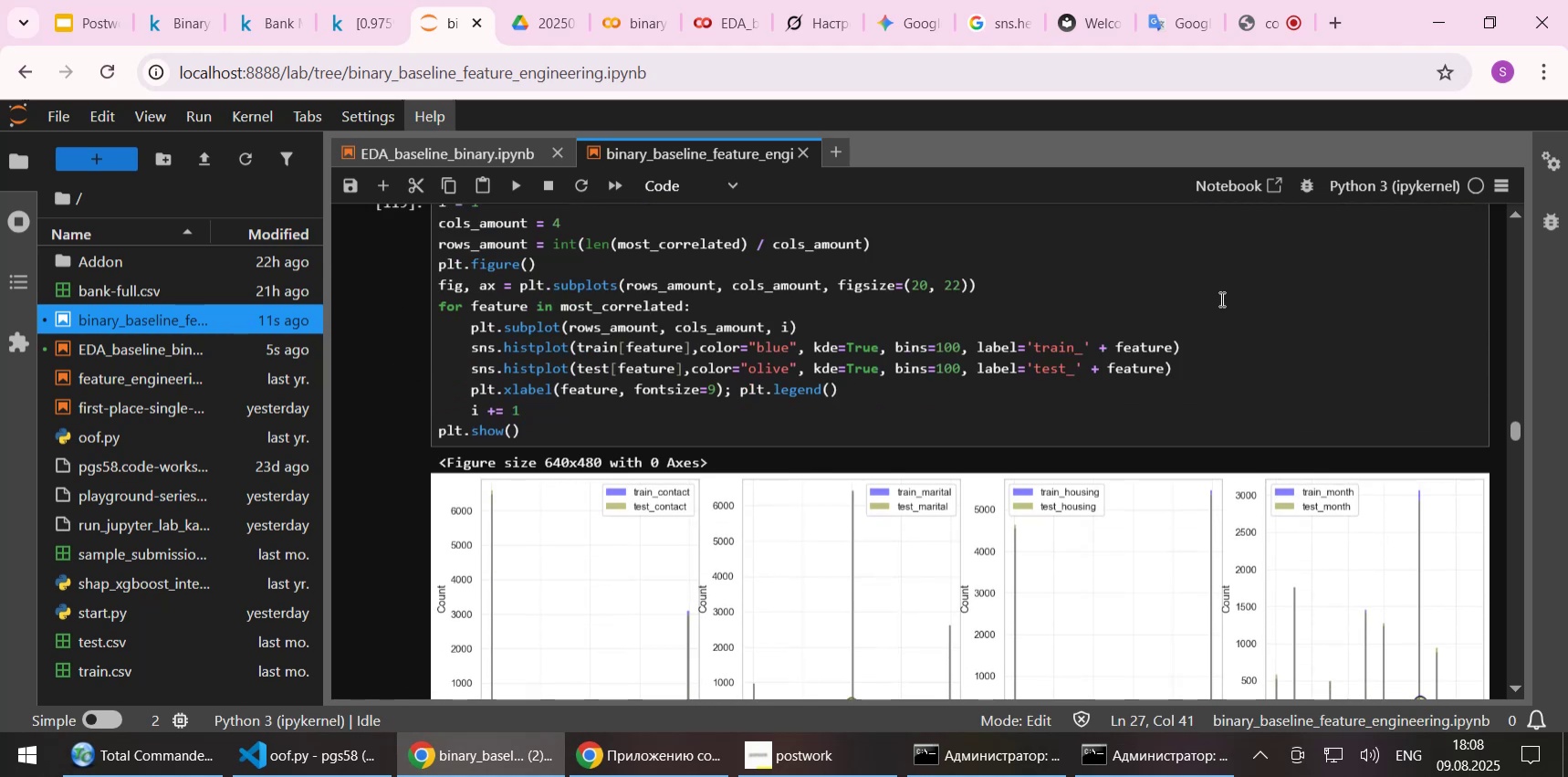 
scroll: coordinate [1220, 299], scroll_direction: up, amount: 1.0
 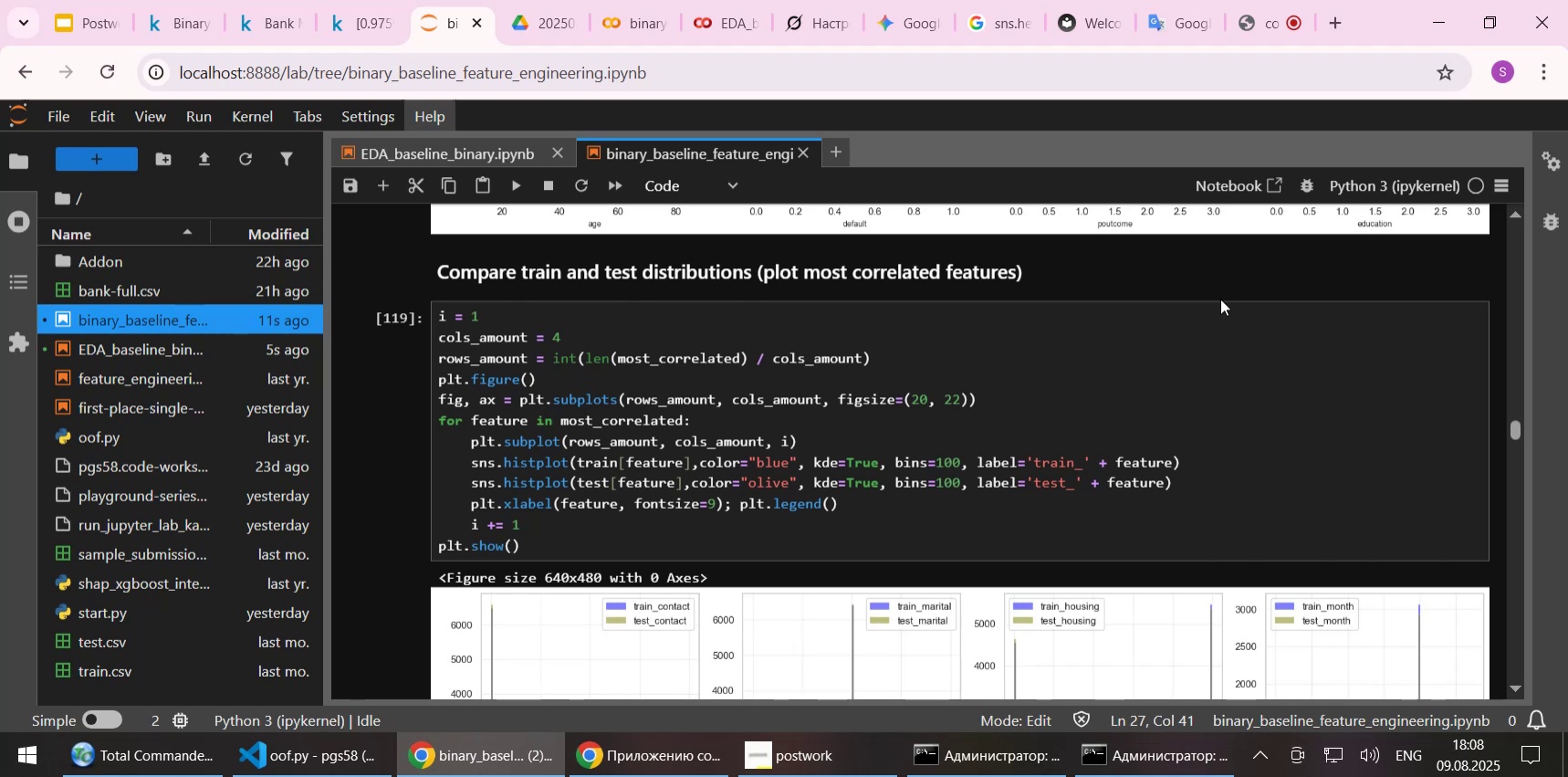 
wait(5.15)
 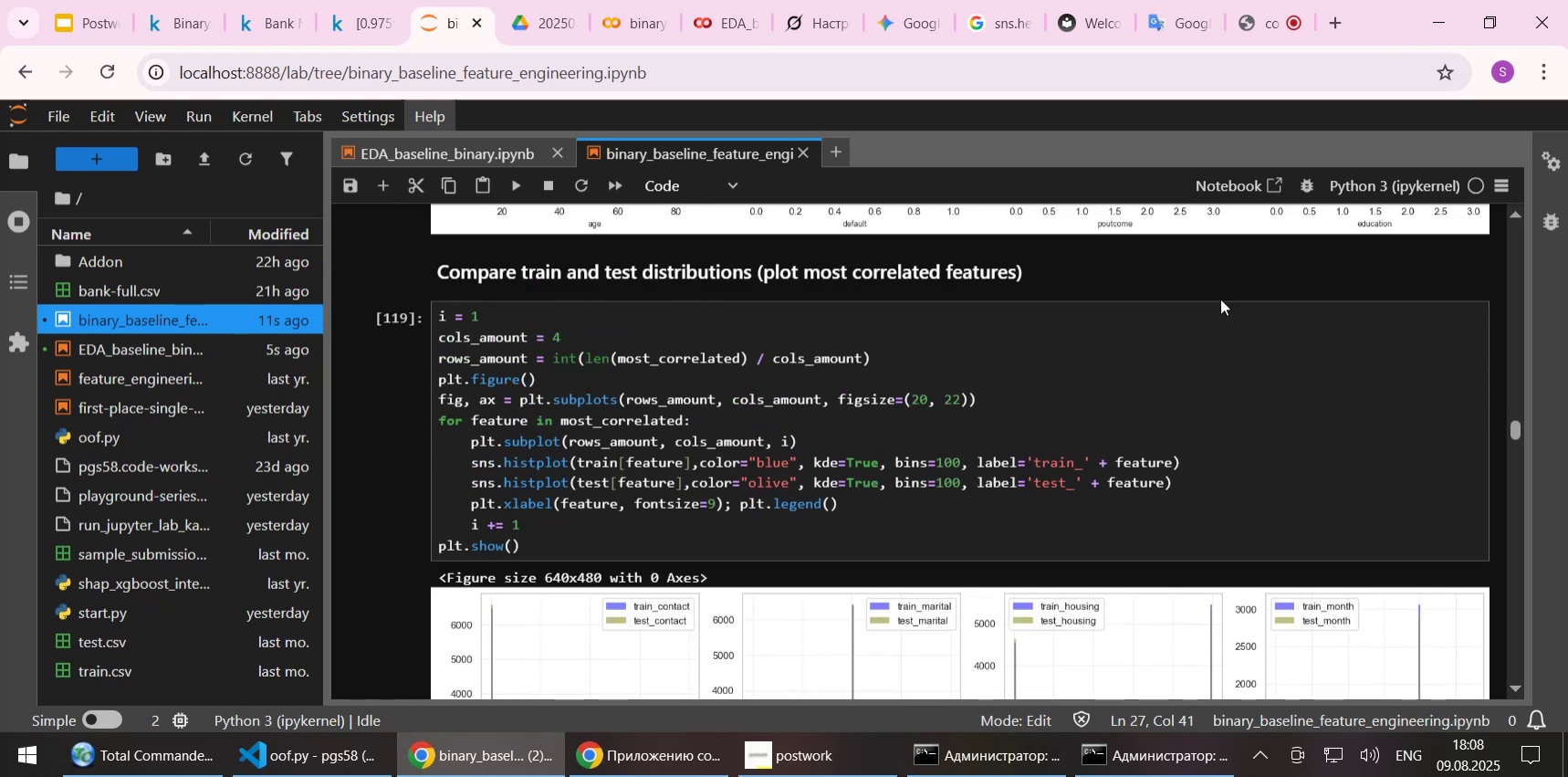 
scroll: coordinate [1134, 390], scroll_direction: down, amount: 7.0
 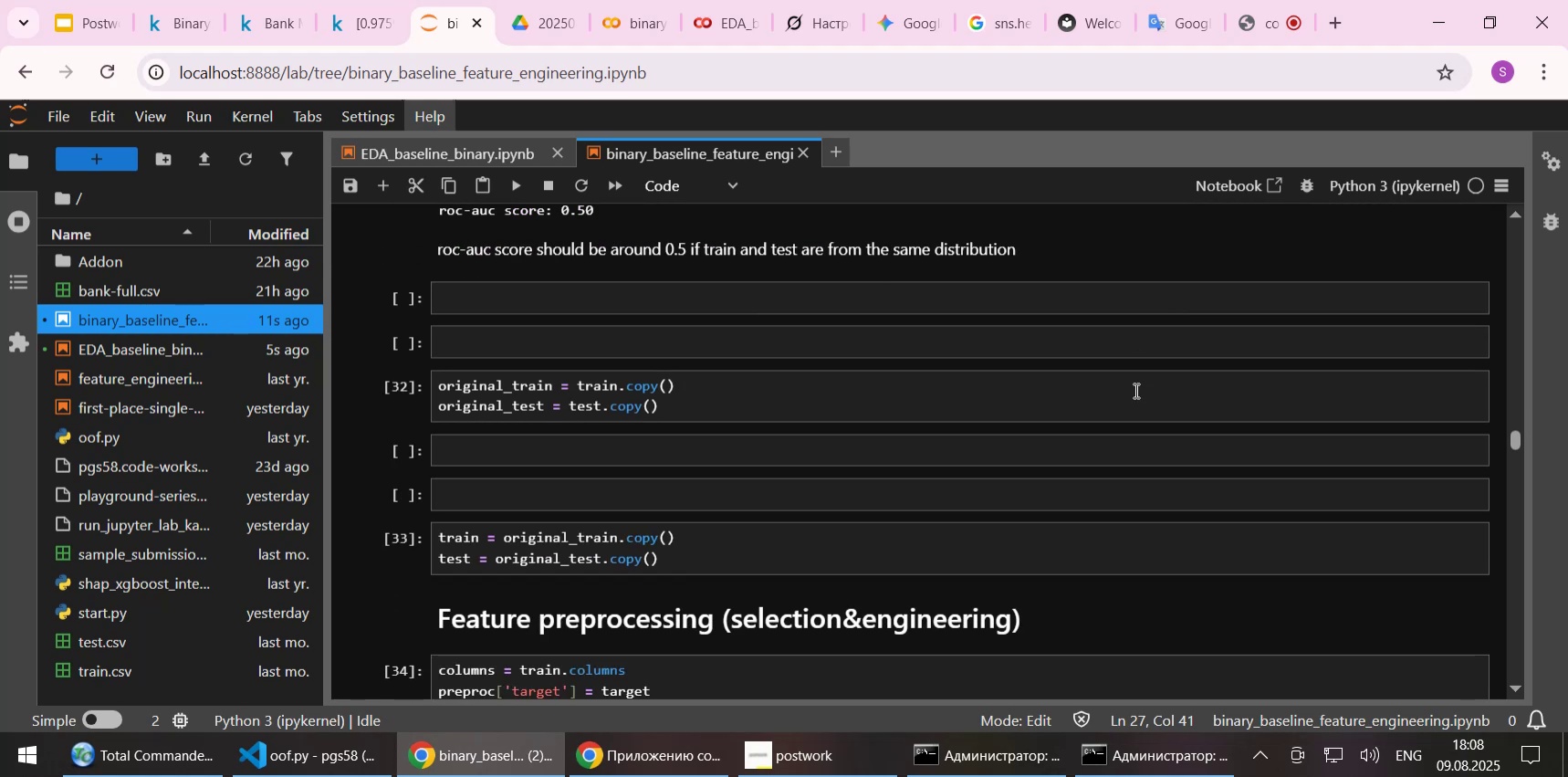 
scroll: coordinate [1134, 390], scroll_direction: up, amount: 2.0
 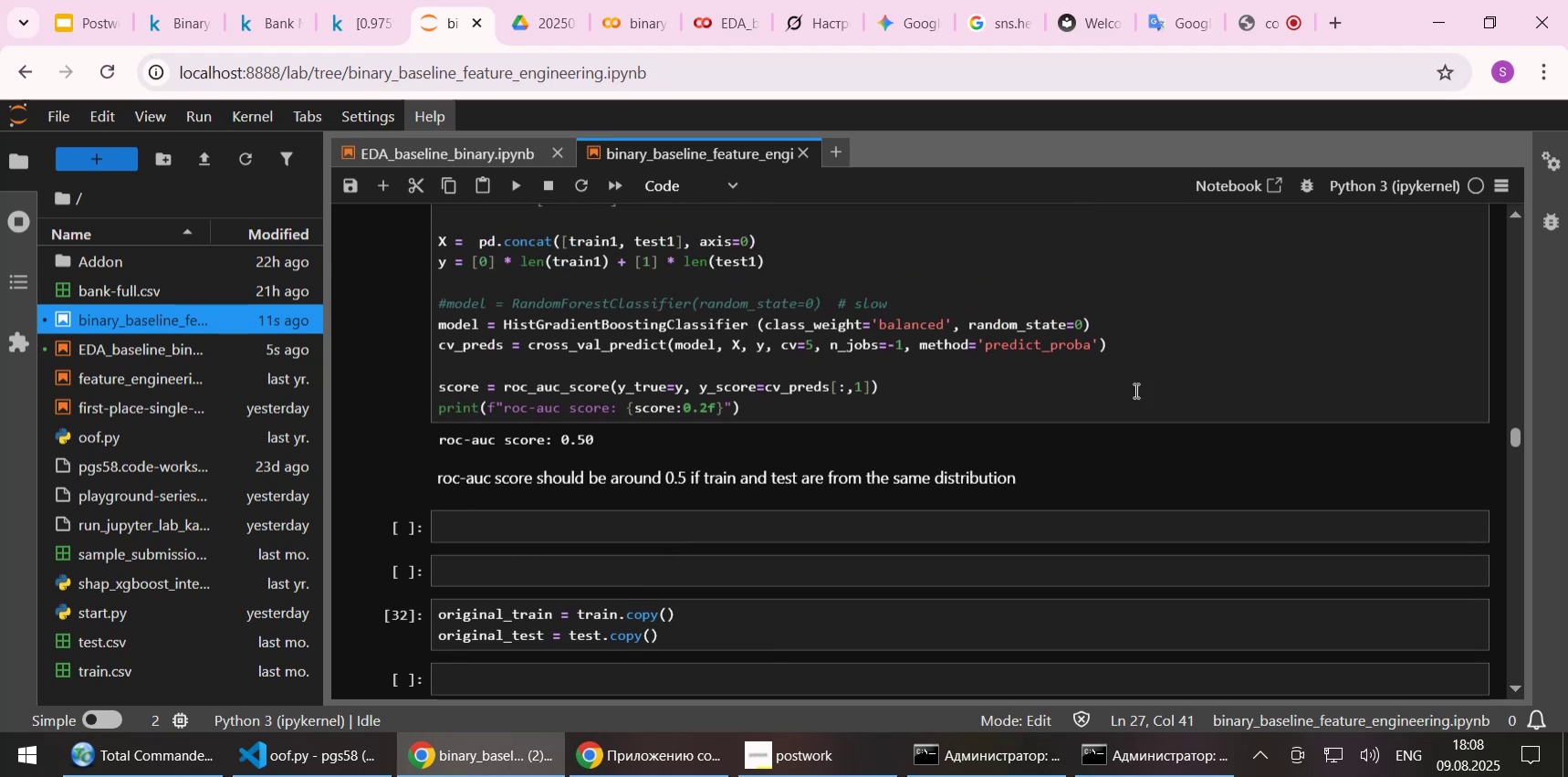 
scroll: coordinate [1134, 387], scroll_direction: down, amount: 8.0
 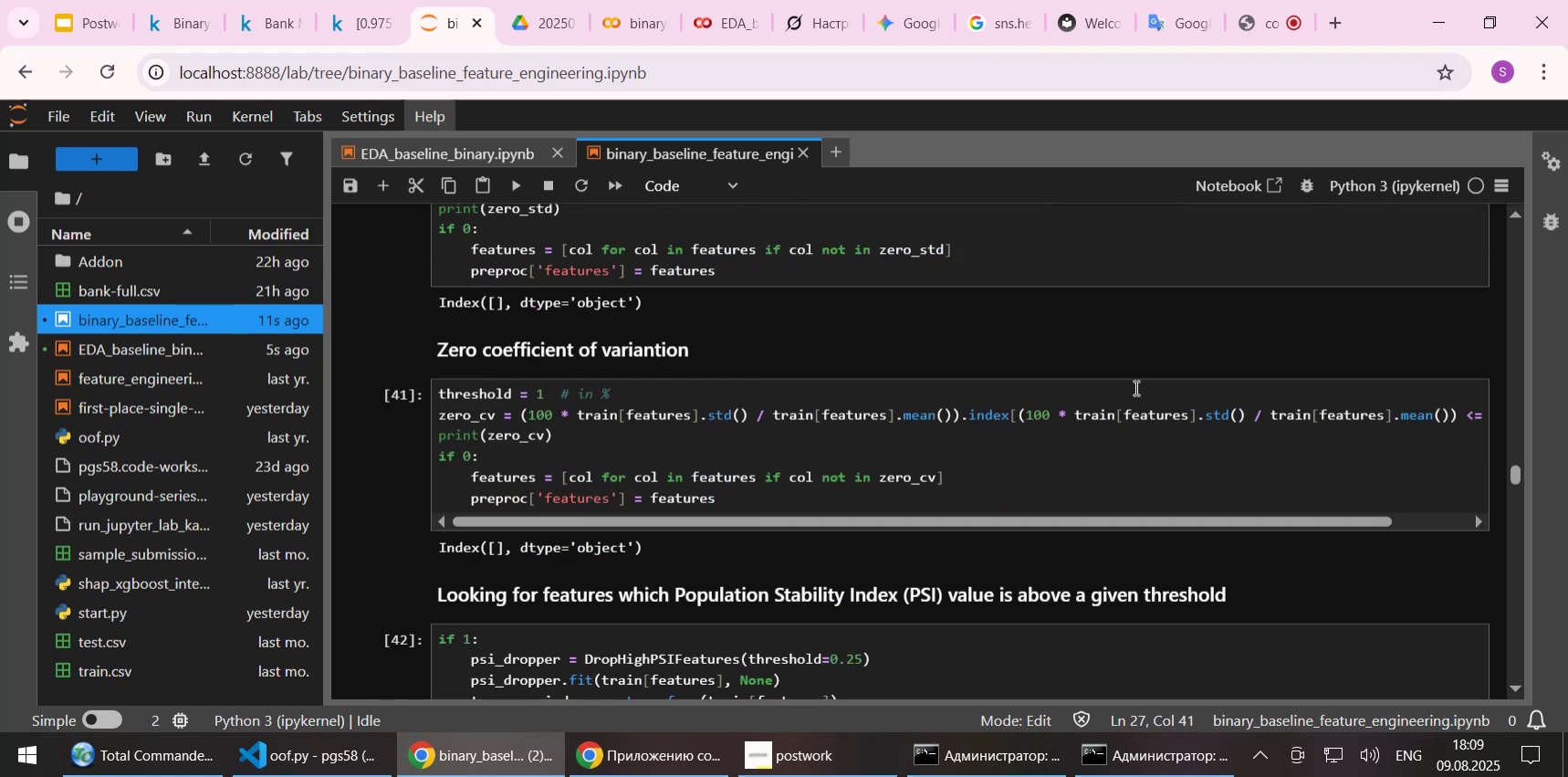 
scroll: coordinate [1134, 387], scroll_direction: down, amount: 2.0
 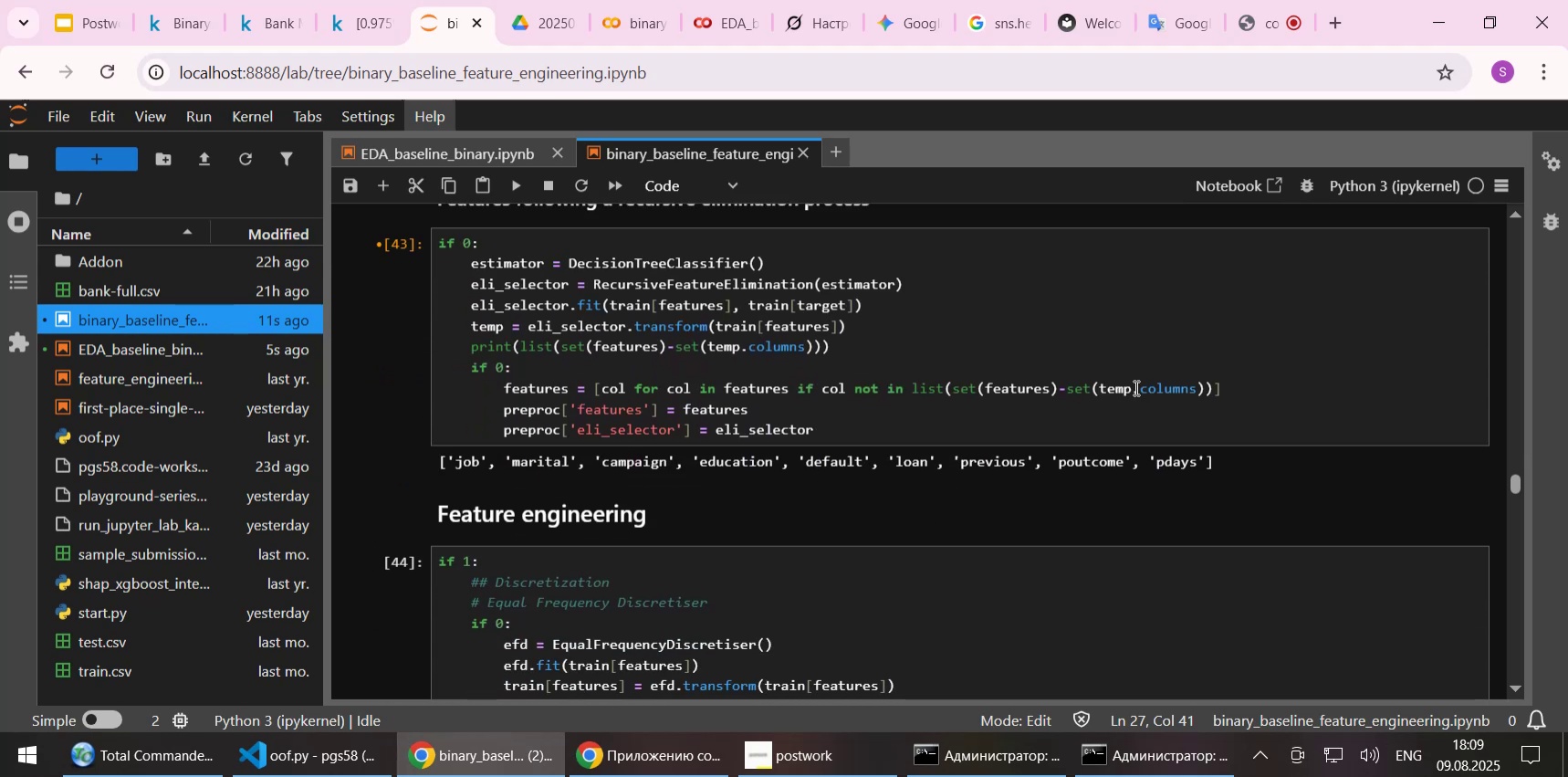 
scroll: coordinate [1134, 387], scroll_direction: up, amount: 3.0
 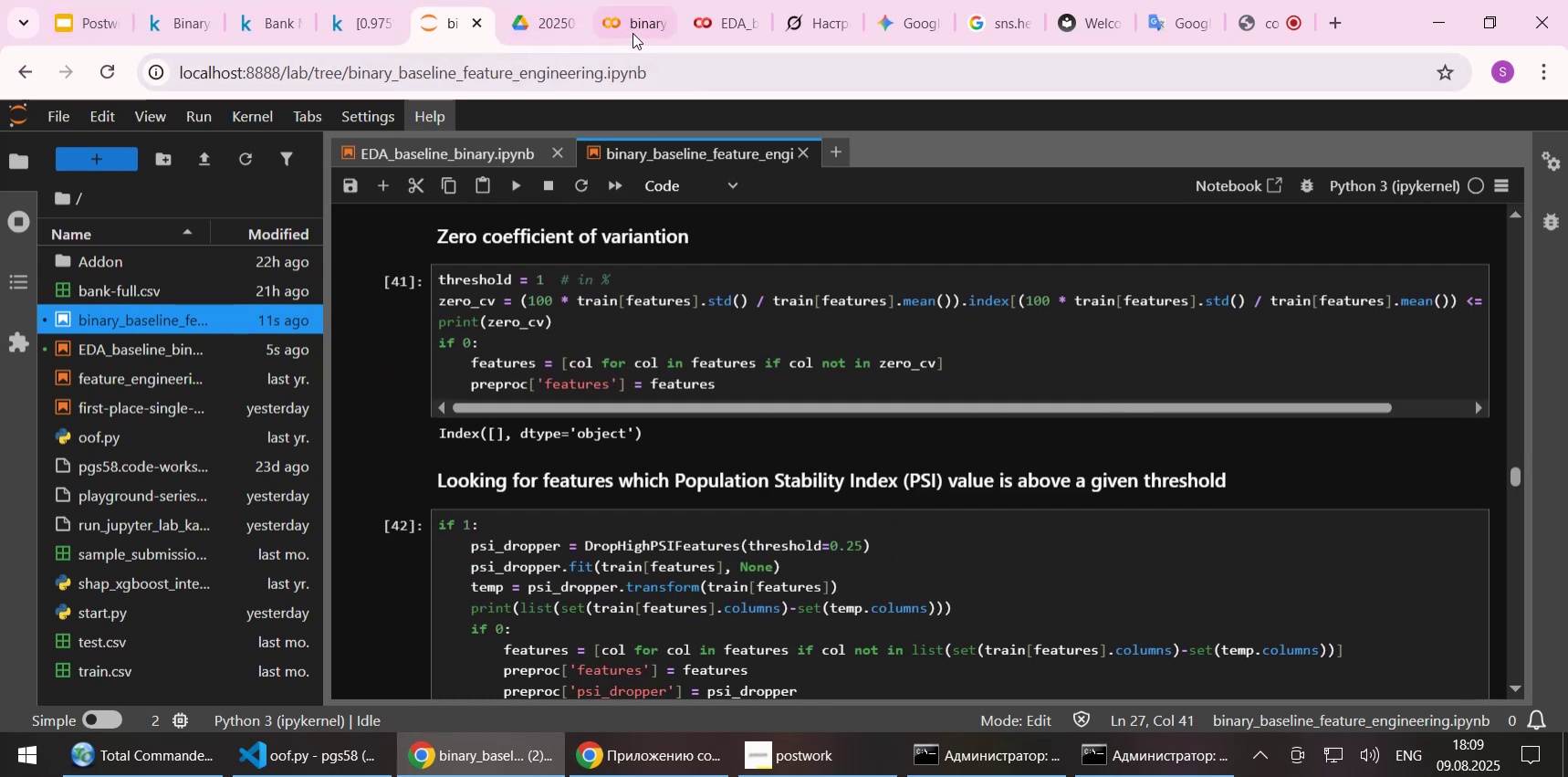 
left_click([639, 24])
 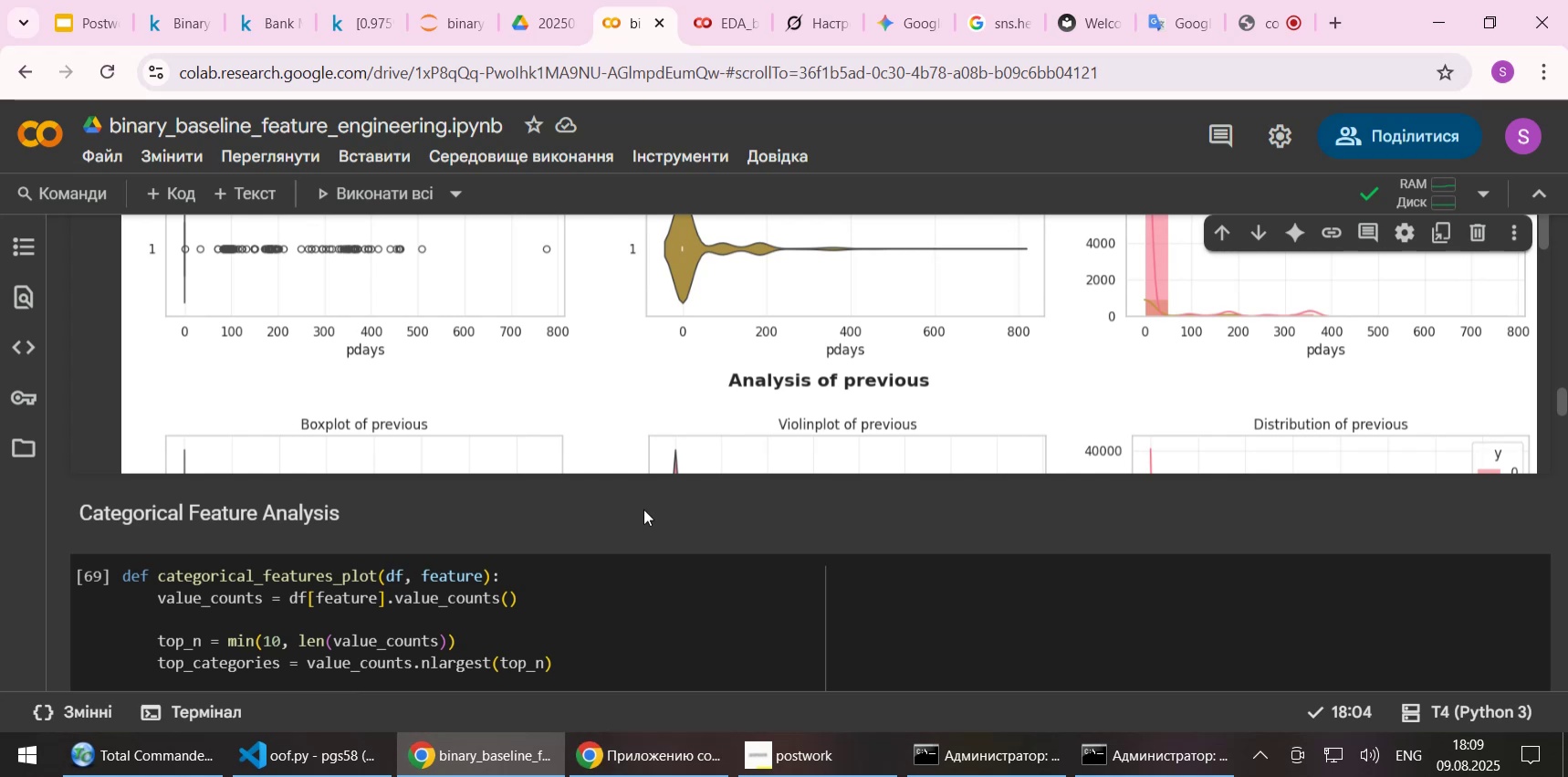 
scroll: coordinate [667, 497], scroll_direction: down, amount: 9.0
 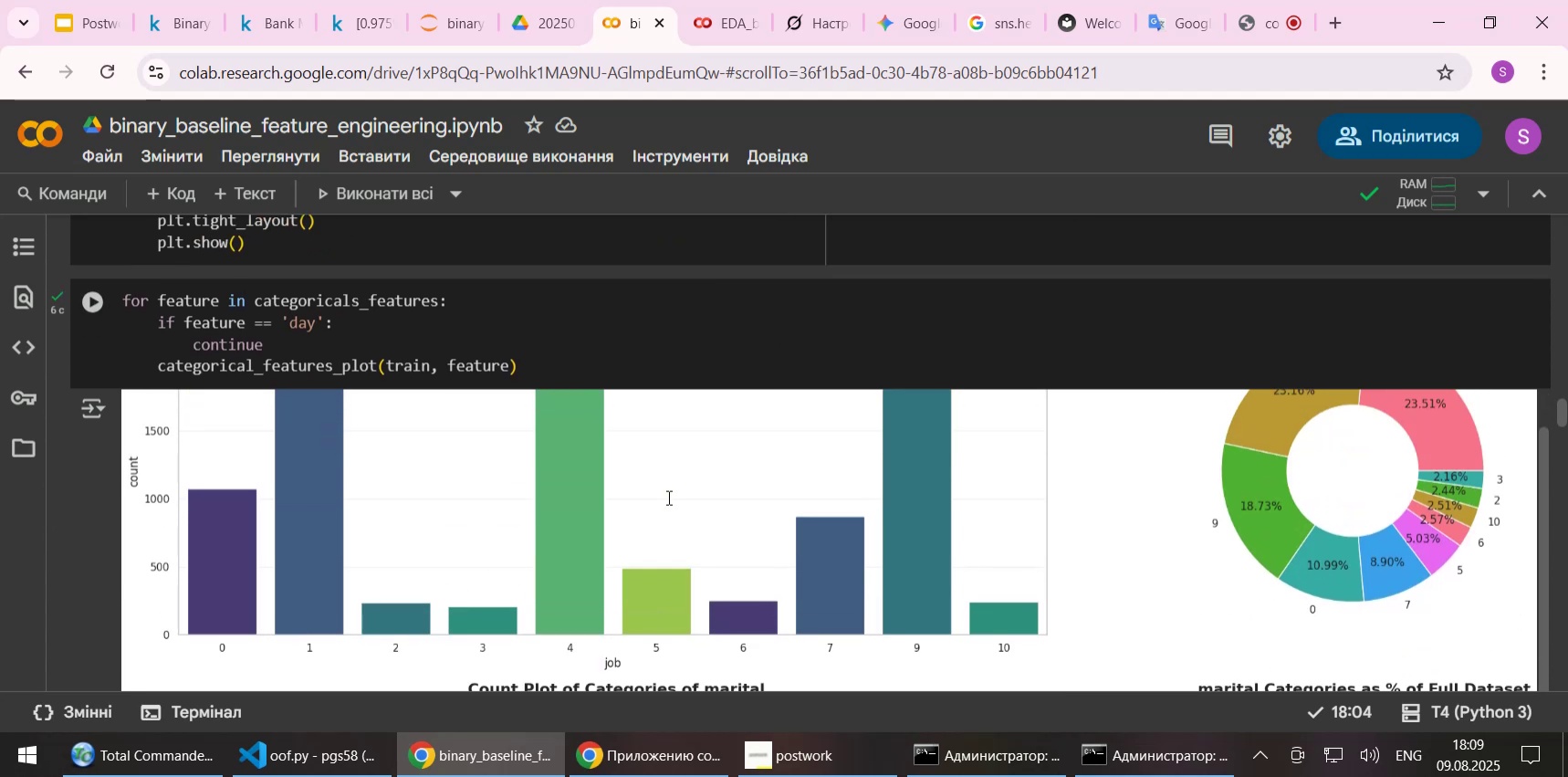 
scroll: coordinate [667, 497], scroll_direction: up, amount: 2.0
 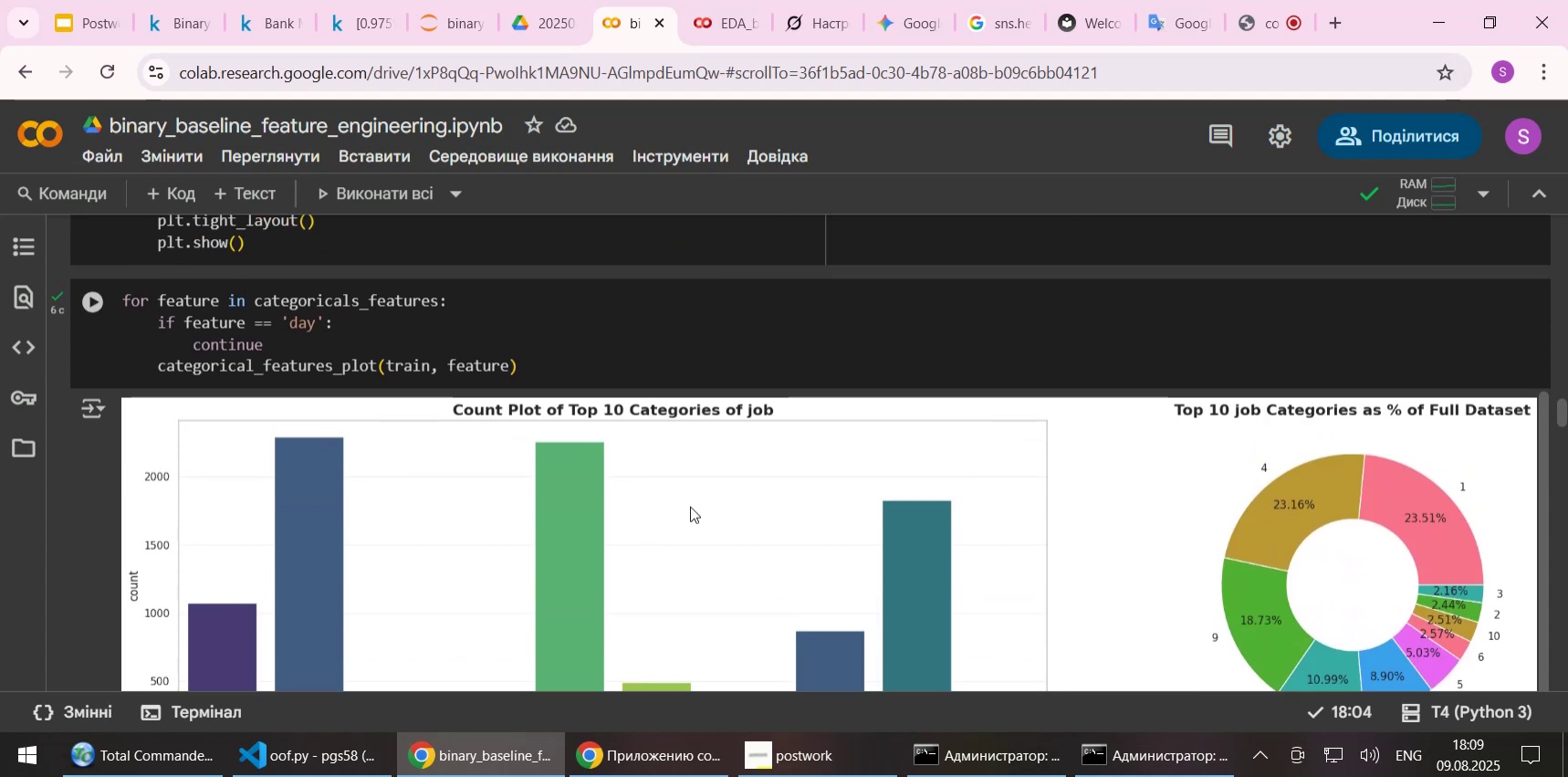 
wait(5.8)
 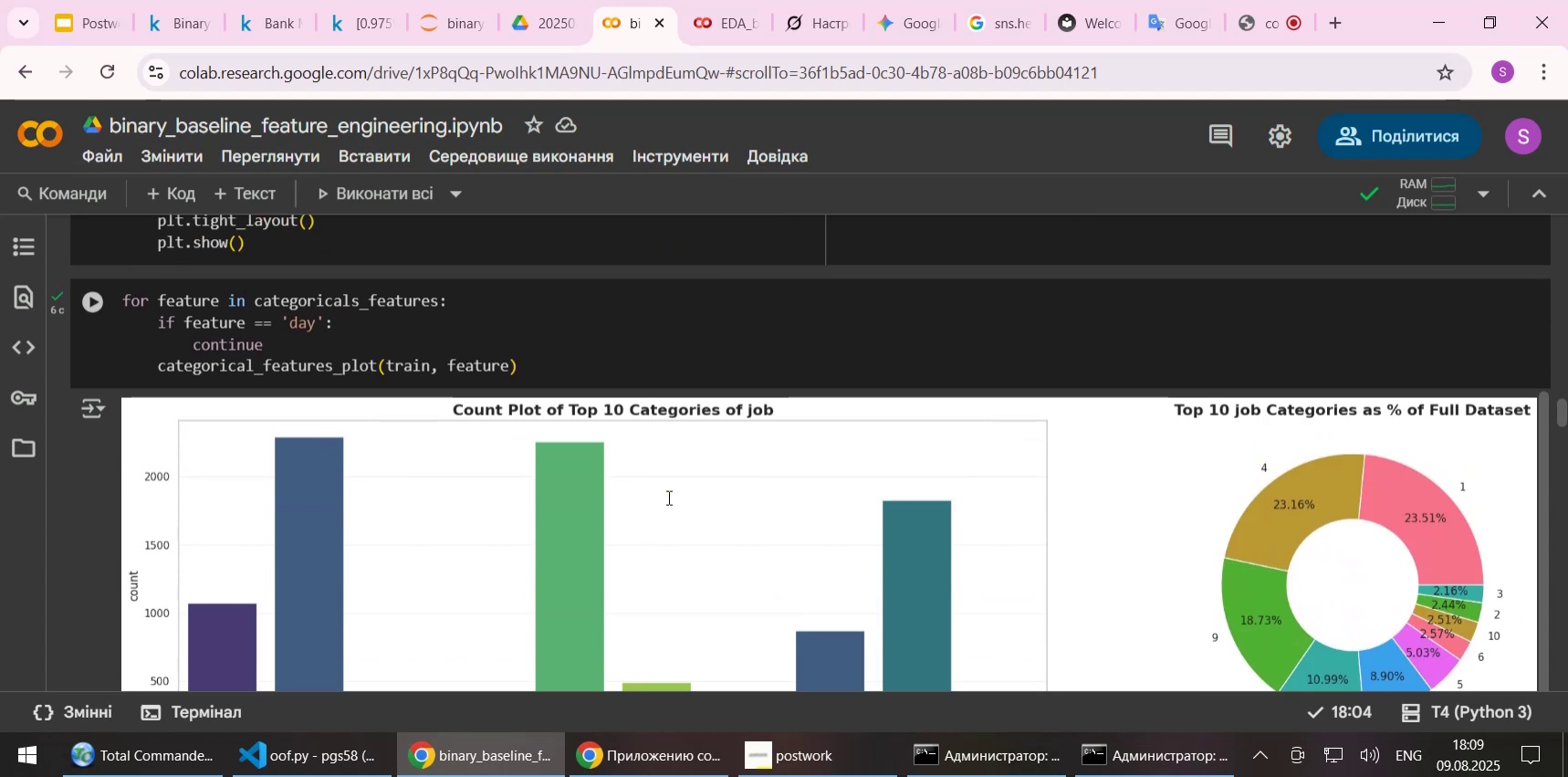 
scroll: coordinate [1142, 607], scroll_direction: down, amount: 1.0
 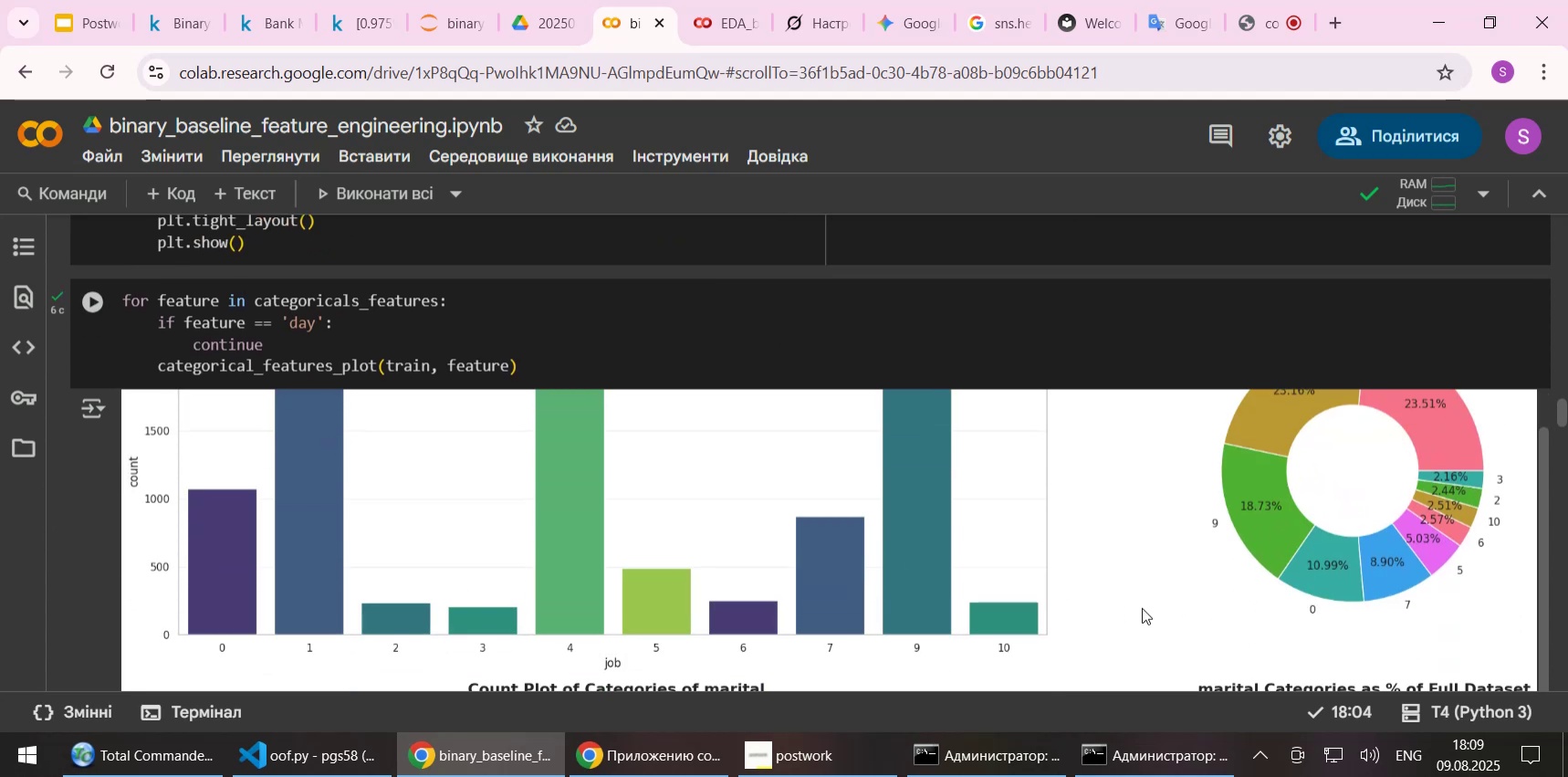 
scroll: coordinate [1142, 607], scroll_direction: up, amount: 1.0
 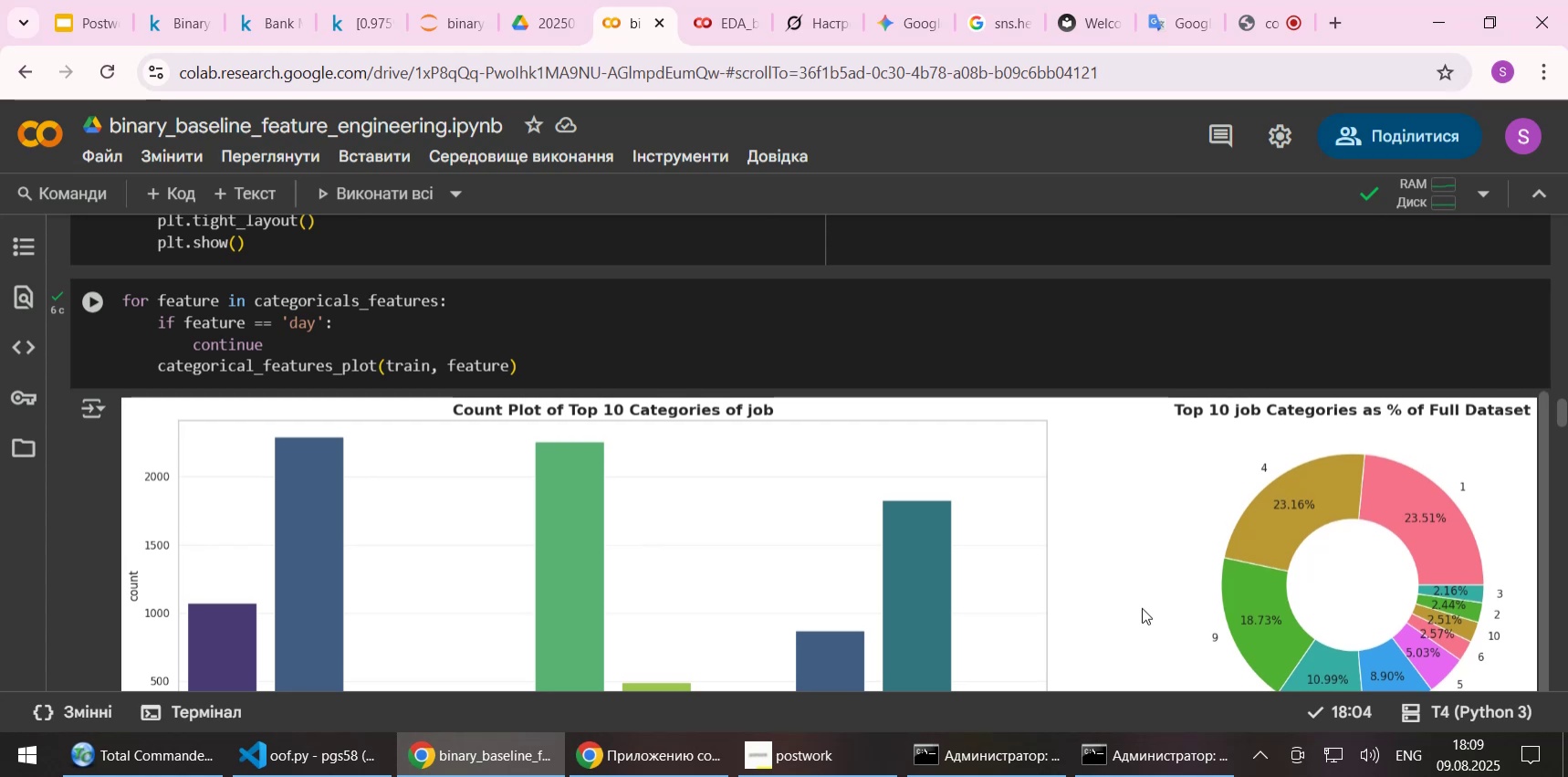 
scroll: coordinate [1141, 607], scroll_direction: down, amount: 4.0
 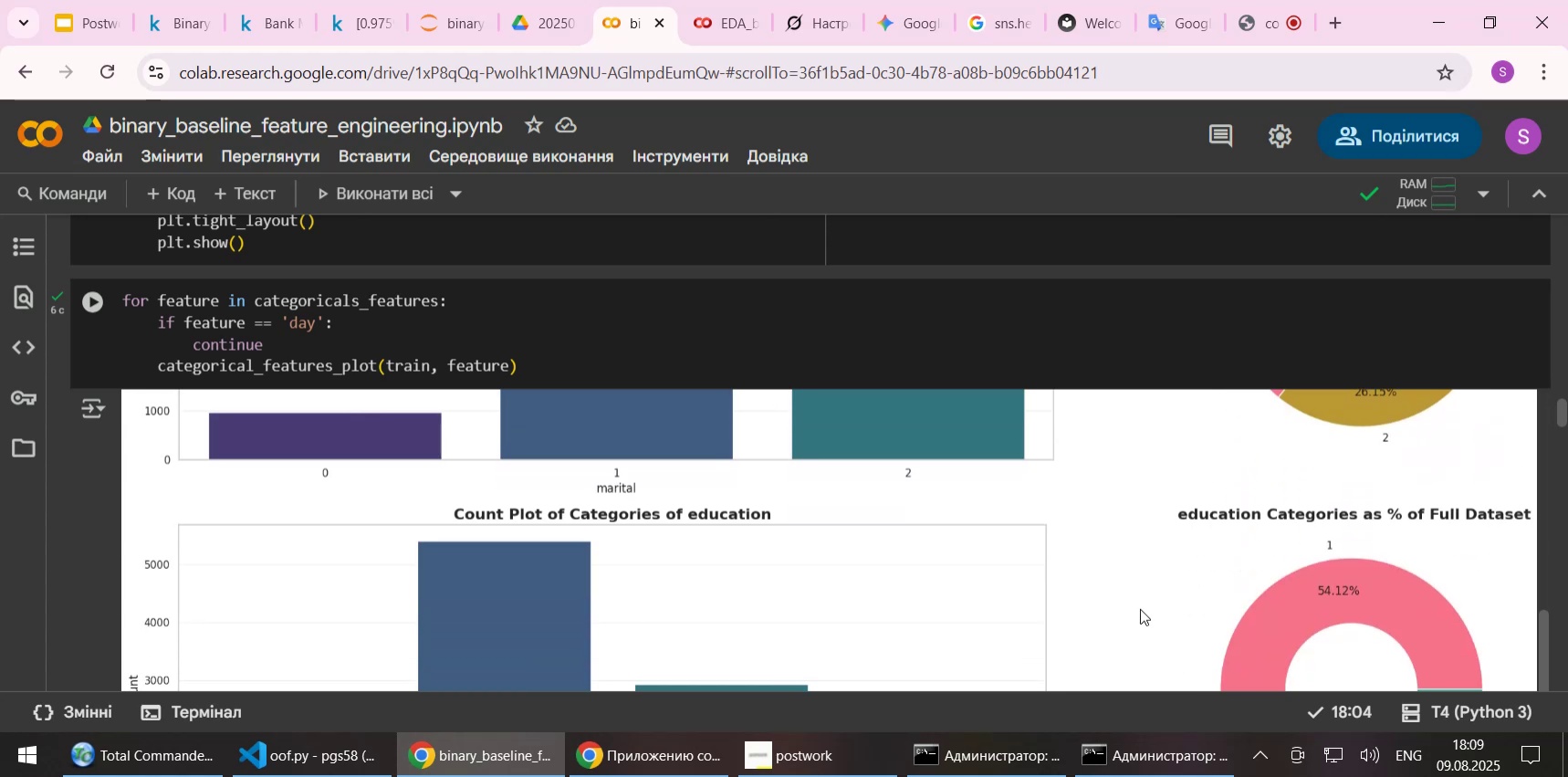 
scroll: coordinate [1140, 608], scroll_direction: up, amount: 3.0
 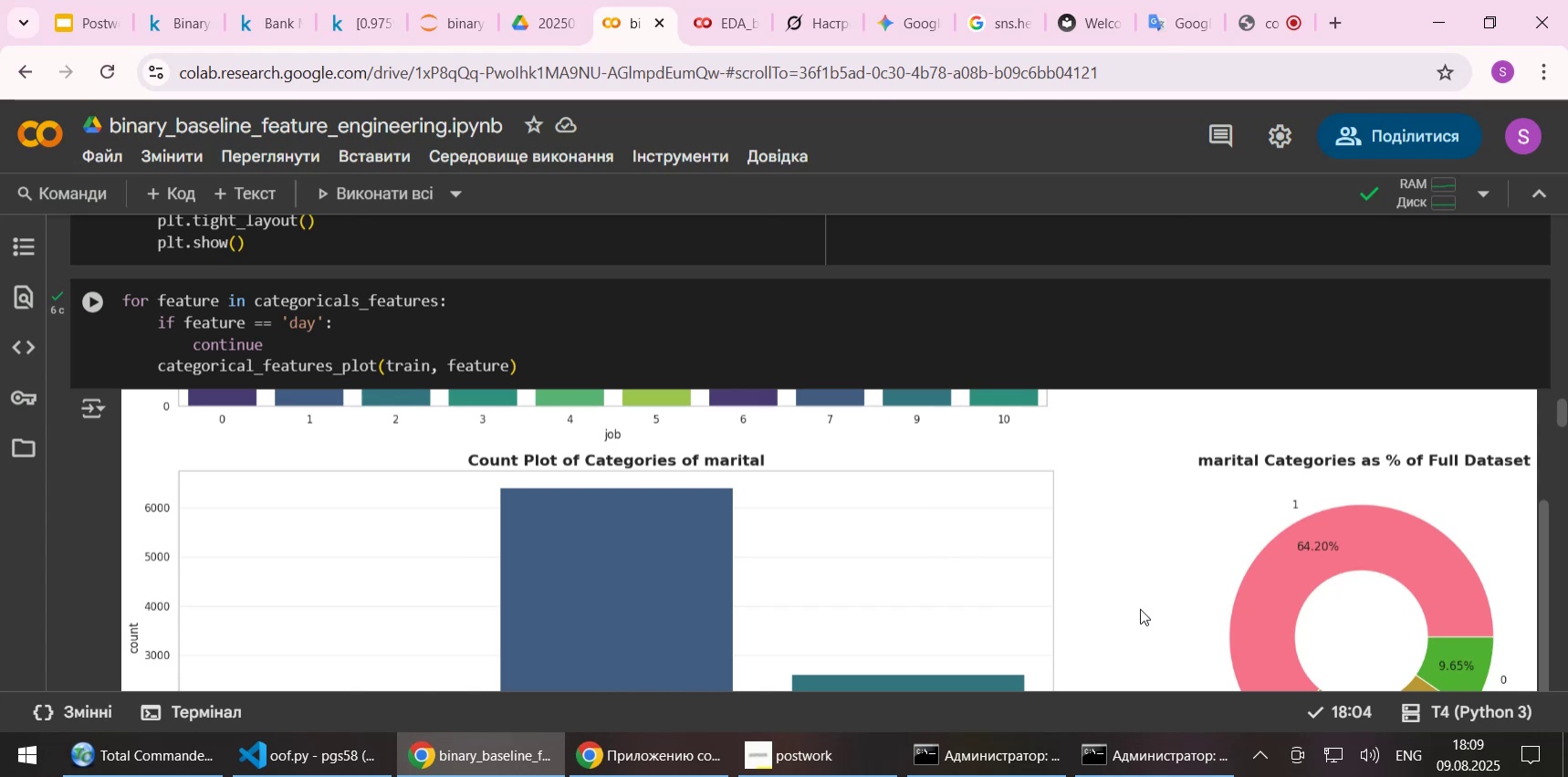 
scroll: coordinate [1140, 608], scroll_direction: down, amount: 5.0
 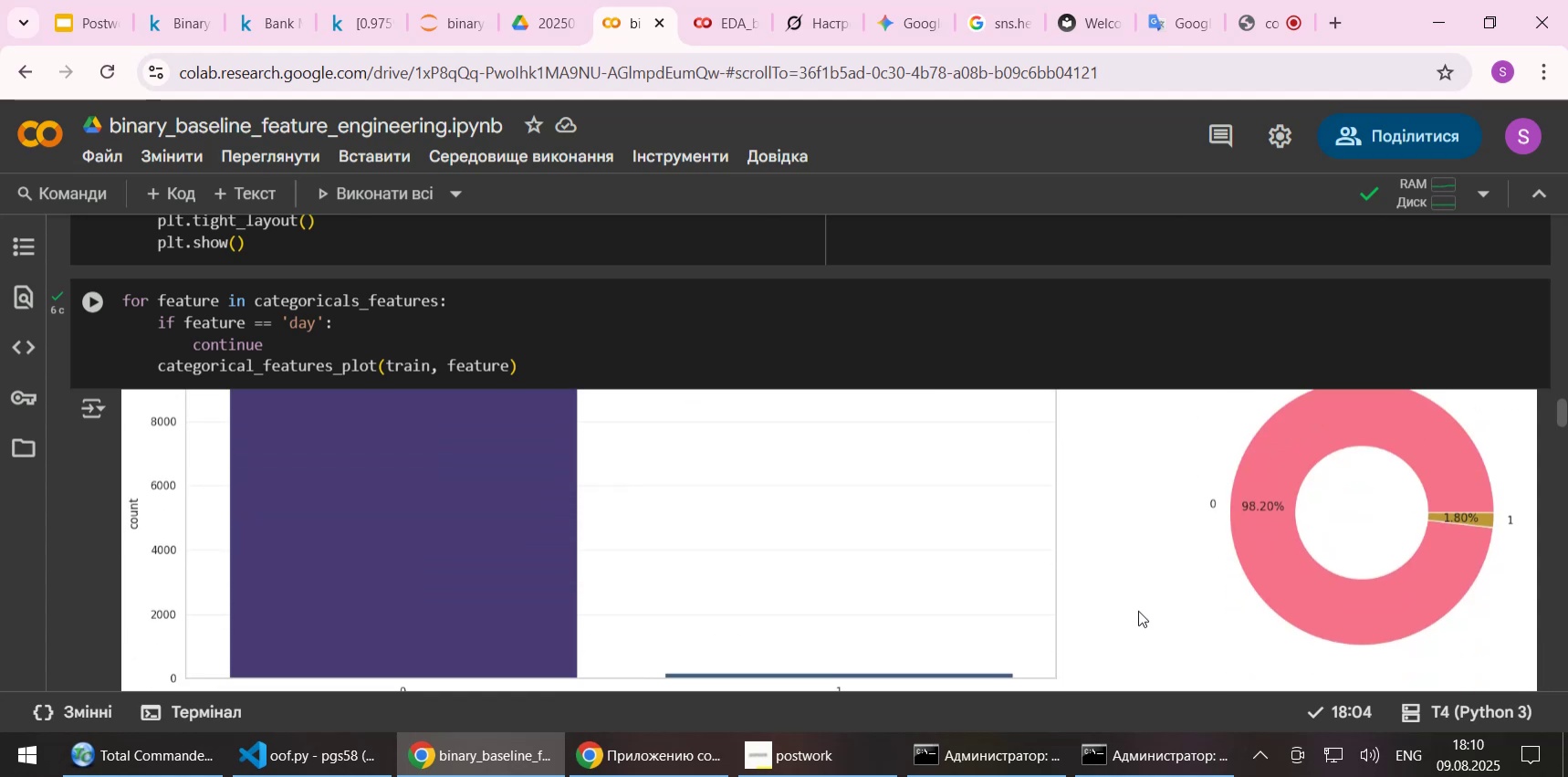 
scroll: coordinate [1138, 610], scroll_direction: up, amount: 1.0
 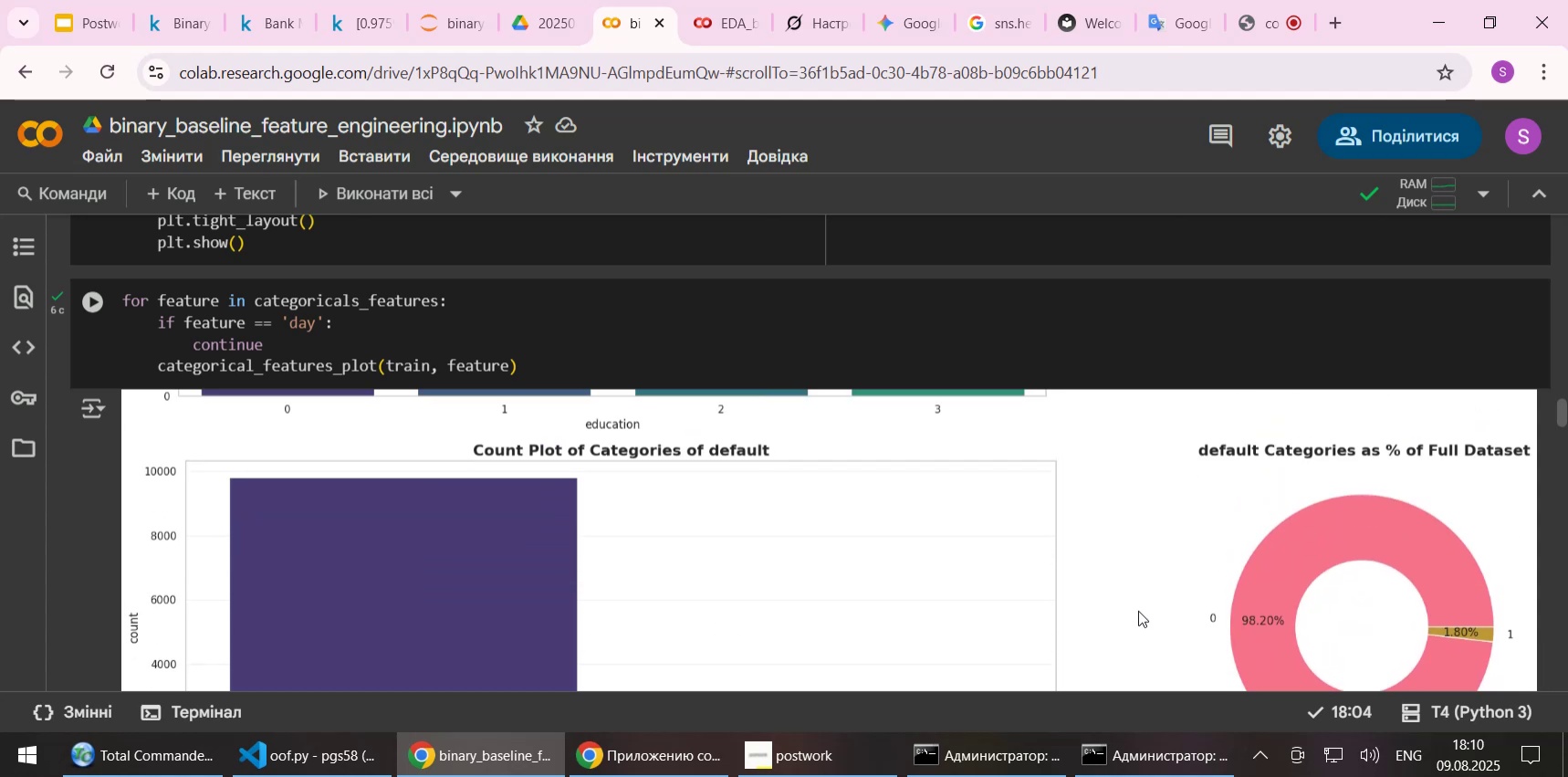 
scroll: coordinate [1138, 610], scroll_direction: down, amount: 2.0
 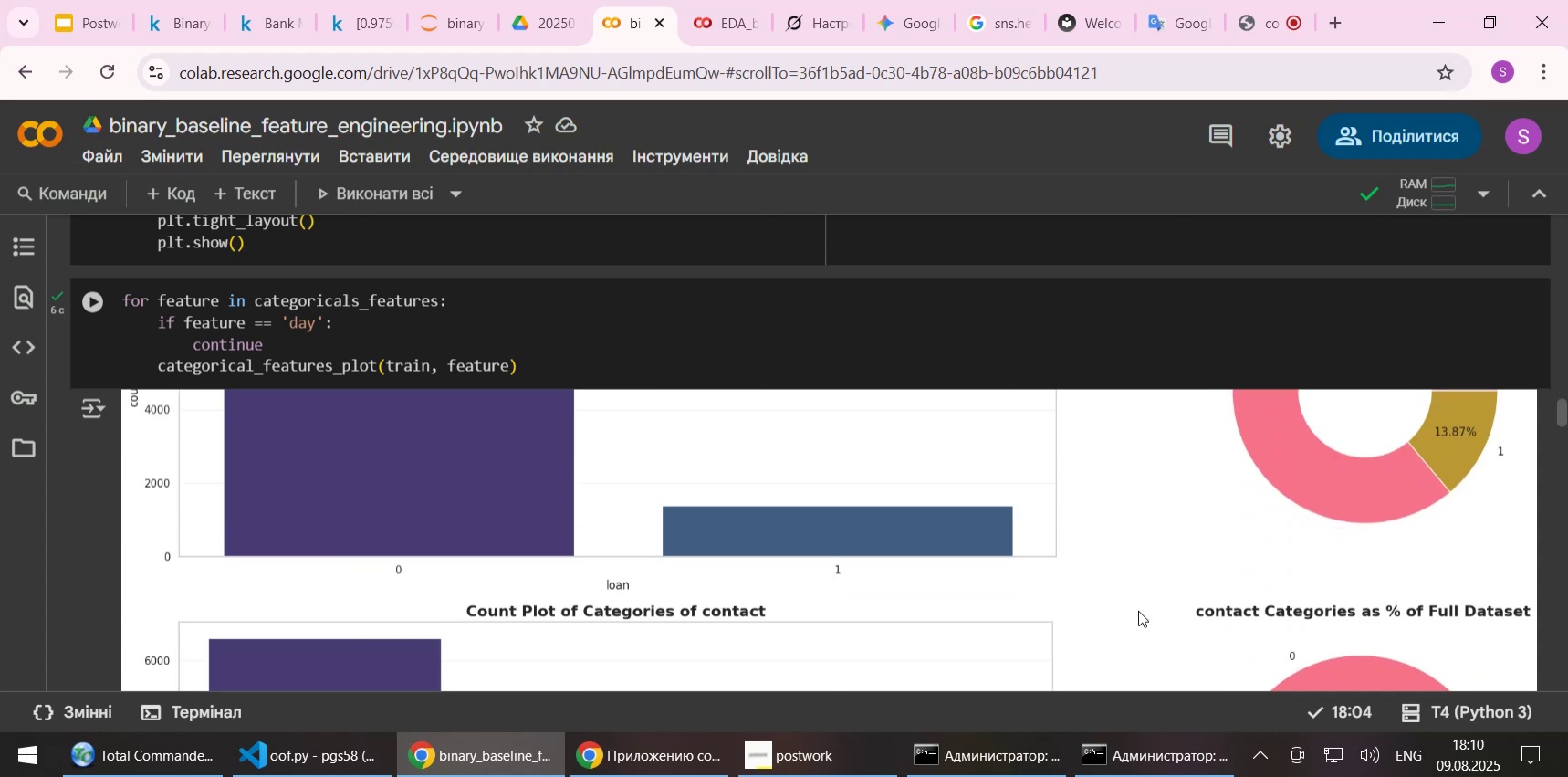 
scroll: coordinate [1138, 610], scroll_direction: up, amount: 2.0
 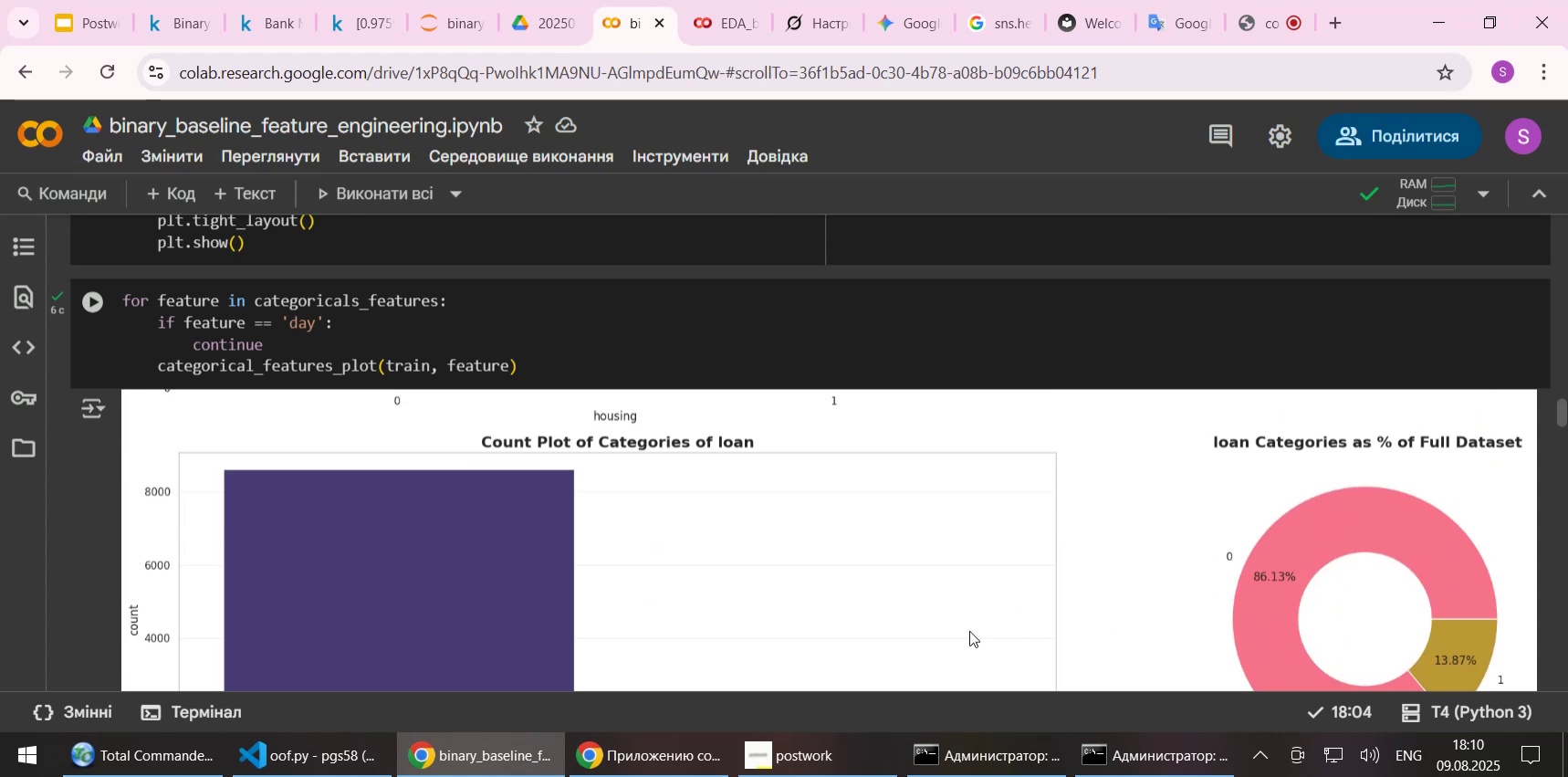 
wait(10.33)
 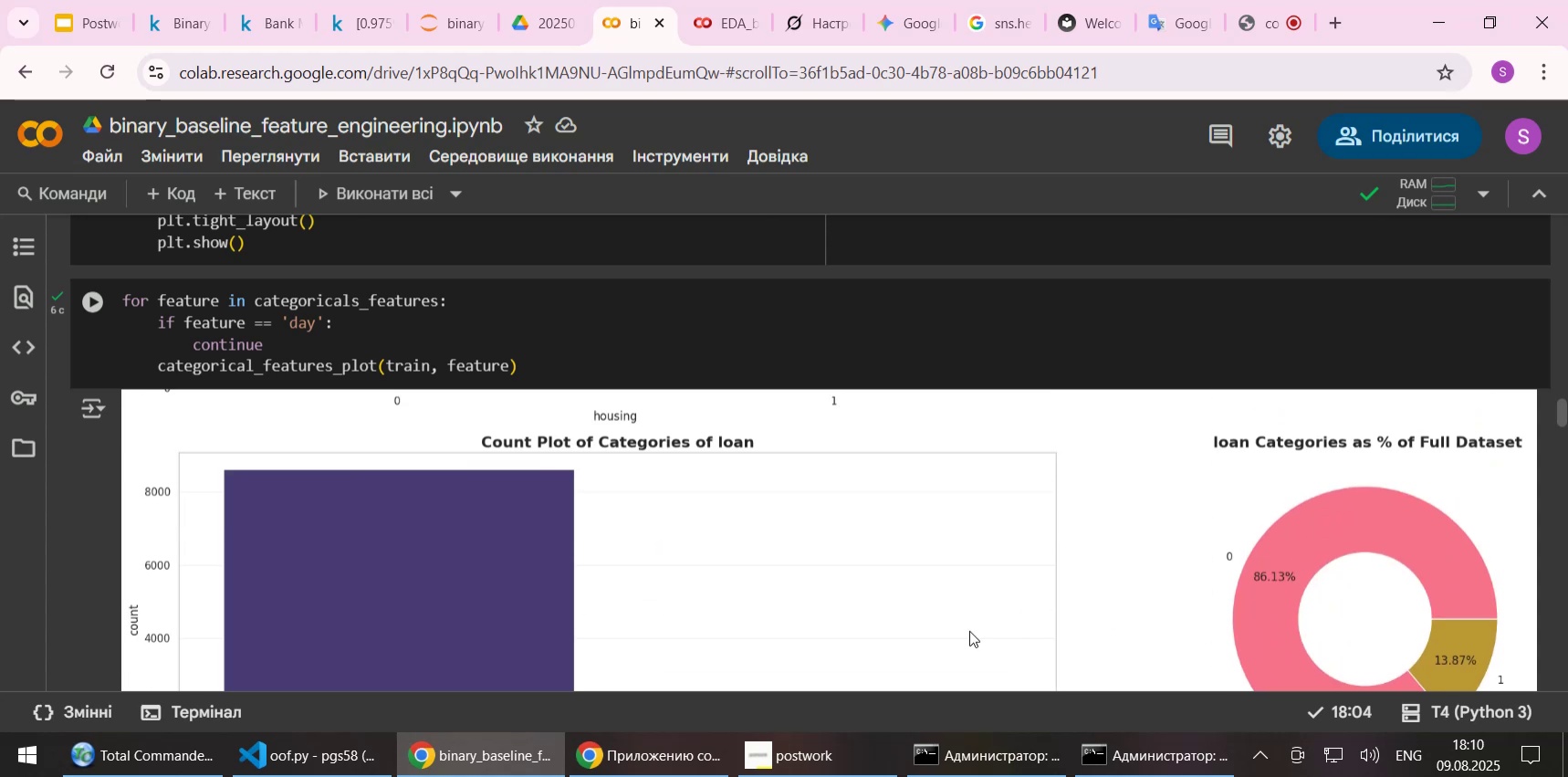 
left_click([1260, 29])
 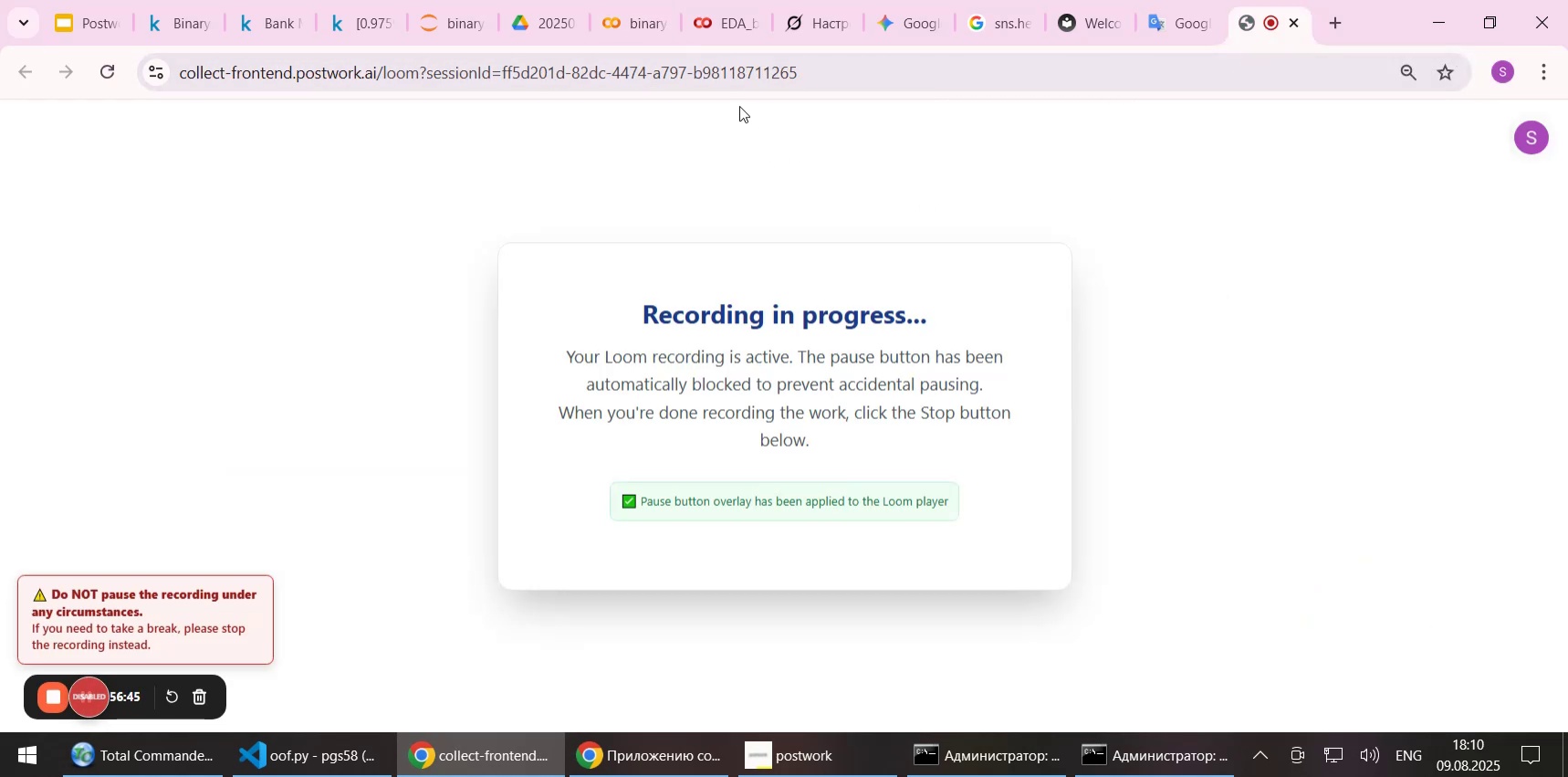 
left_click([622, 16])
 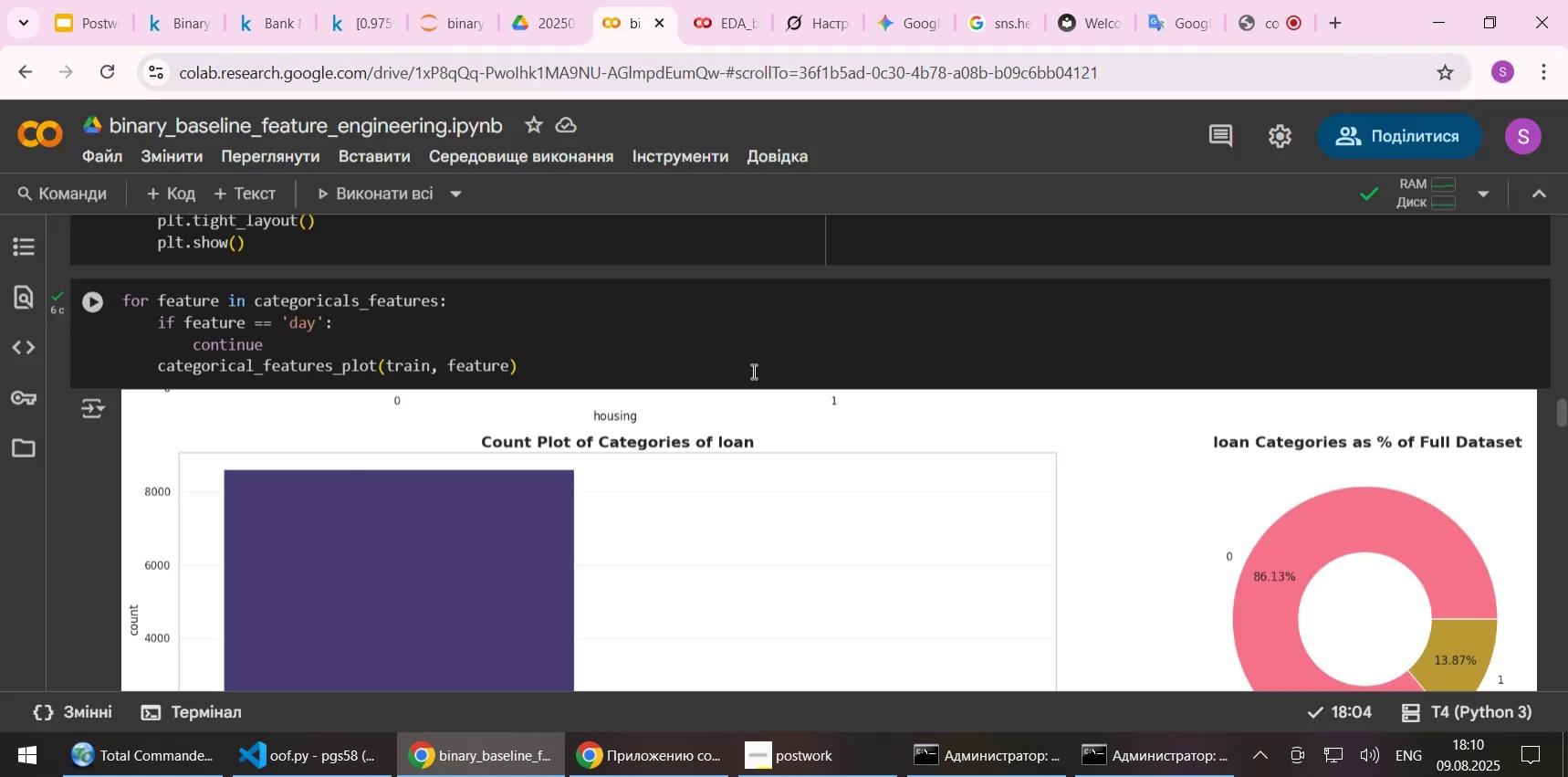 
scroll: coordinate [759, 392], scroll_direction: up, amount: 1.0
 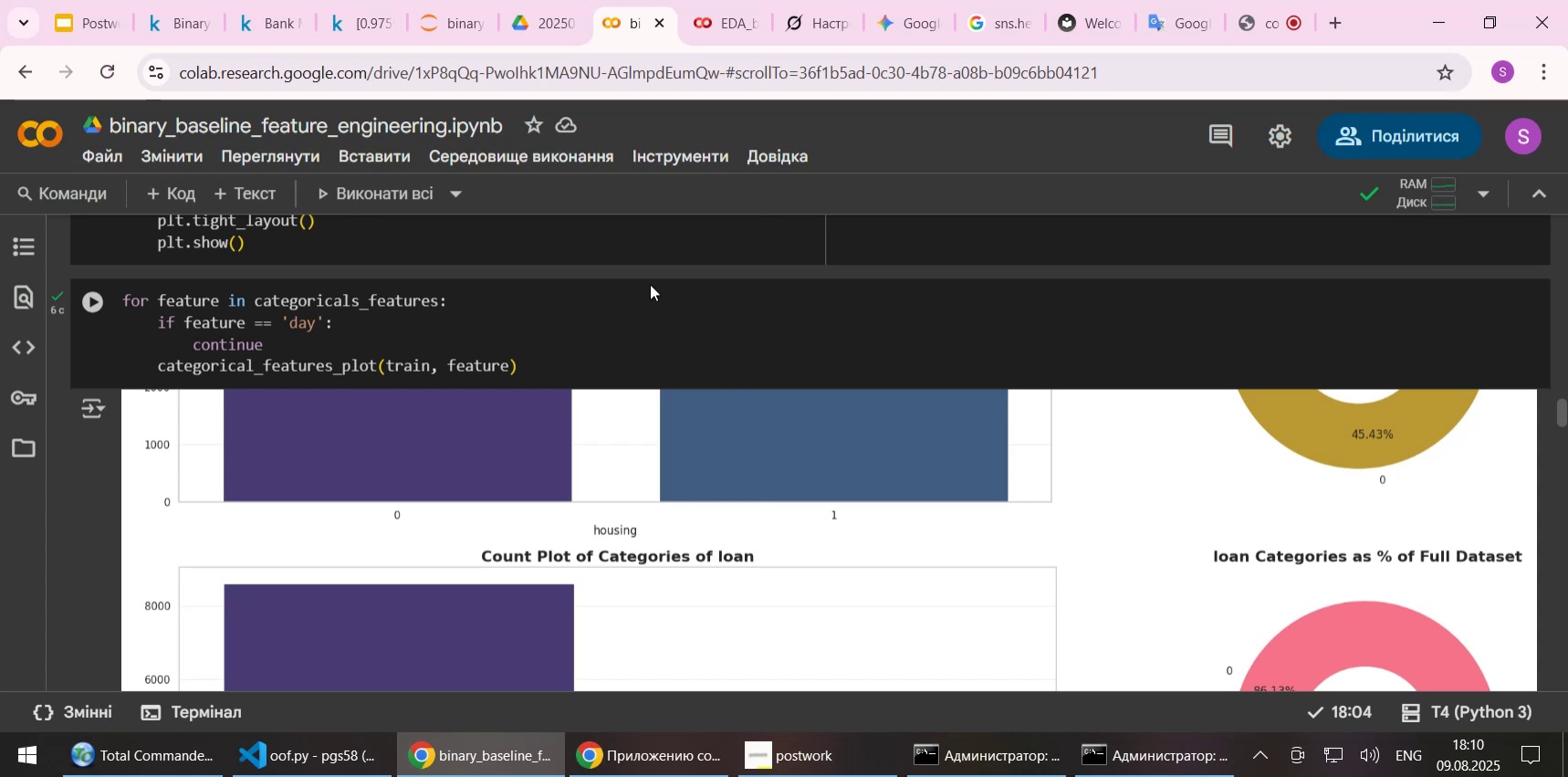 
wait(13.34)
 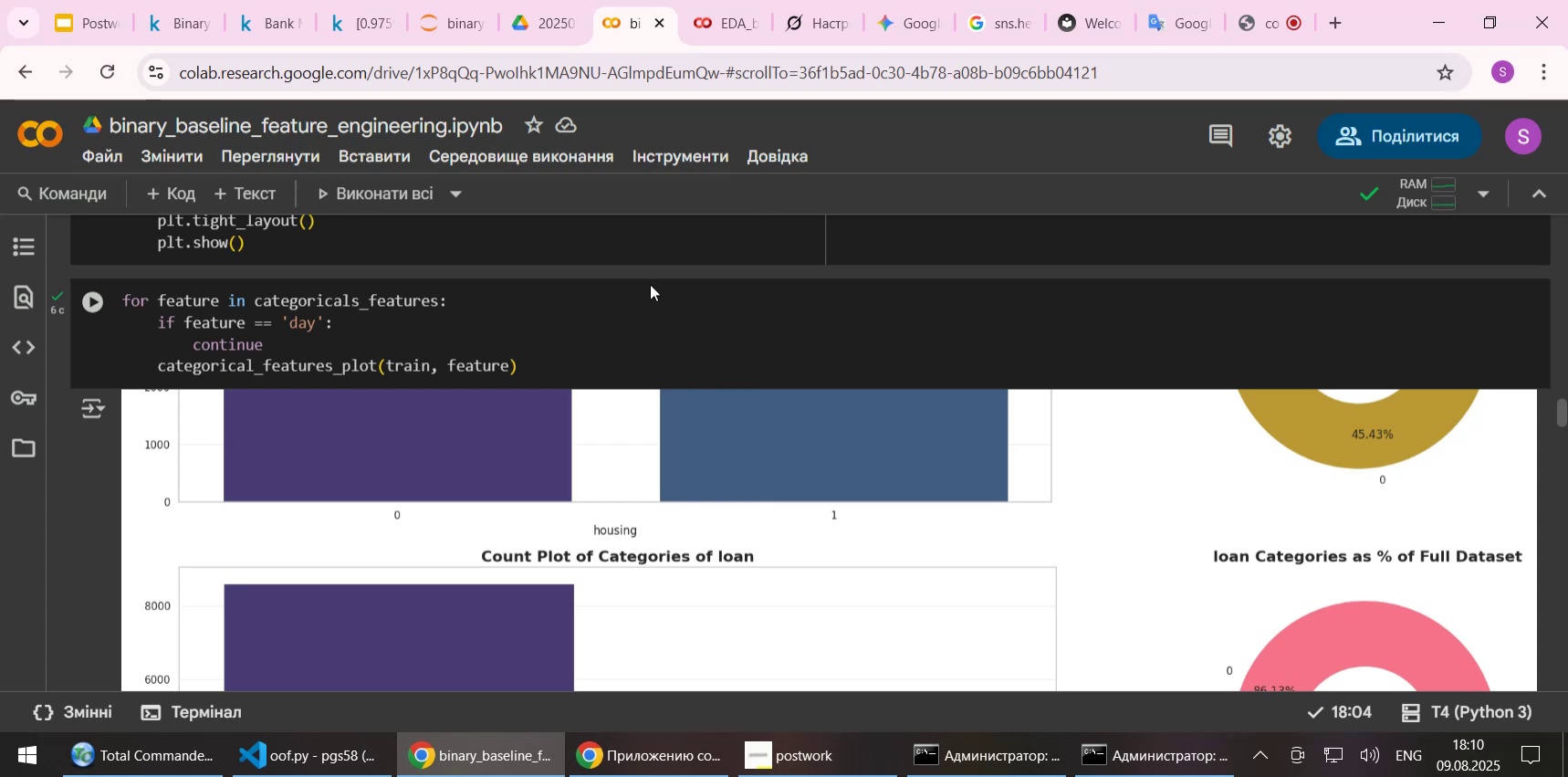 
scroll: coordinate [398, 439], scroll_direction: down, amount: 35.0
 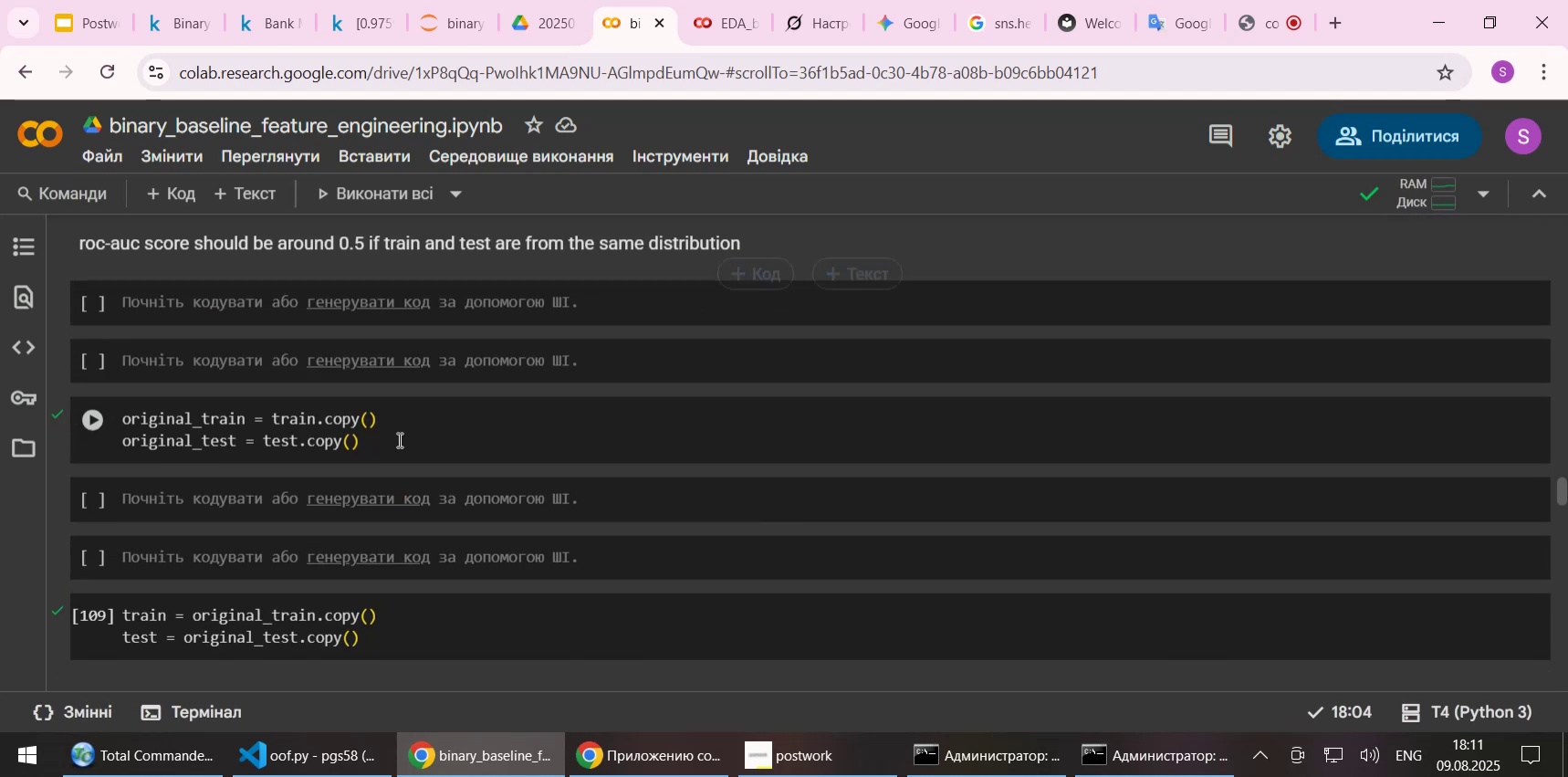 
scroll: coordinate [398, 442], scroll_direction: down, amount: 11.0
 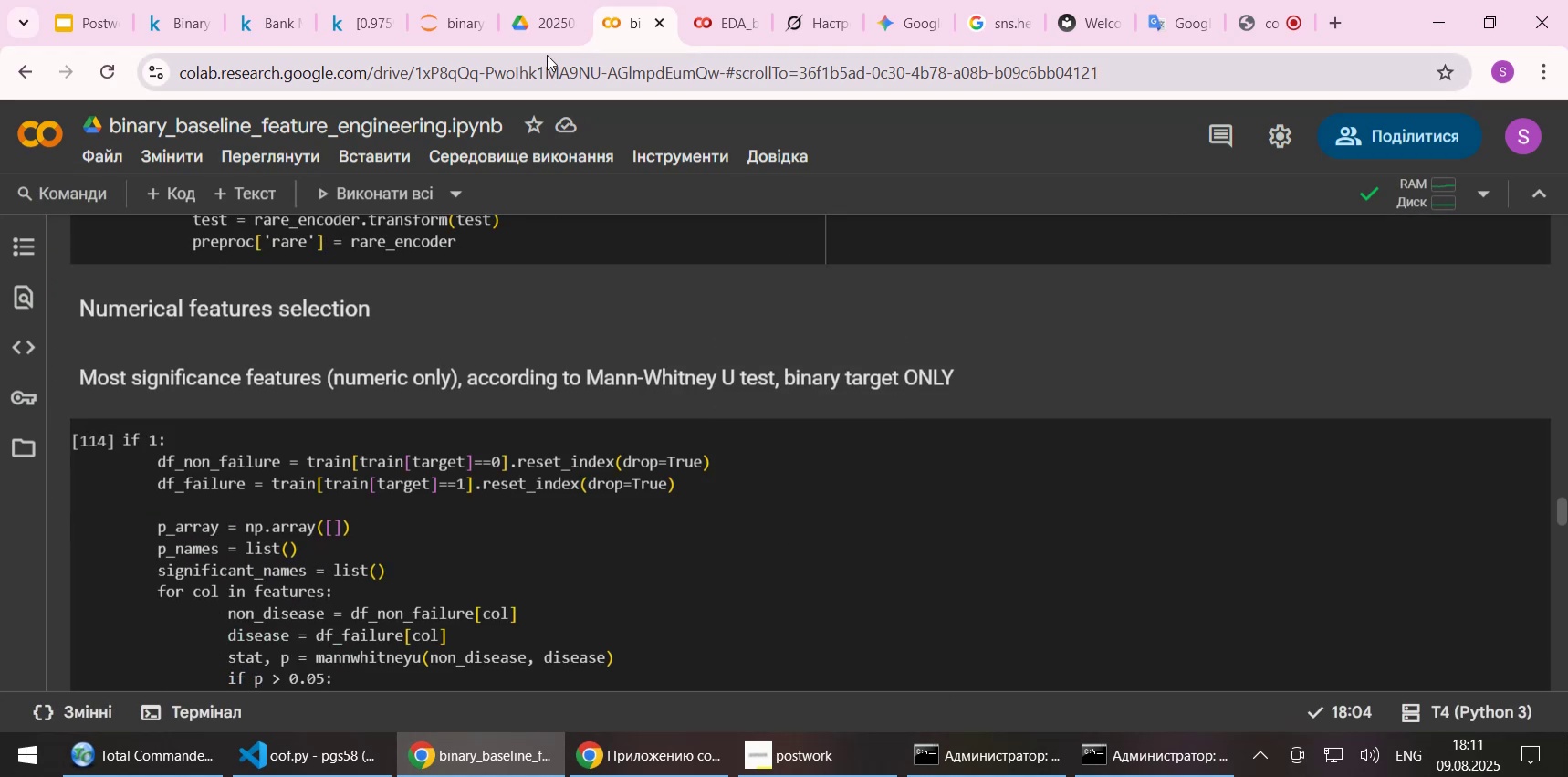 
left_click([467, 30])
 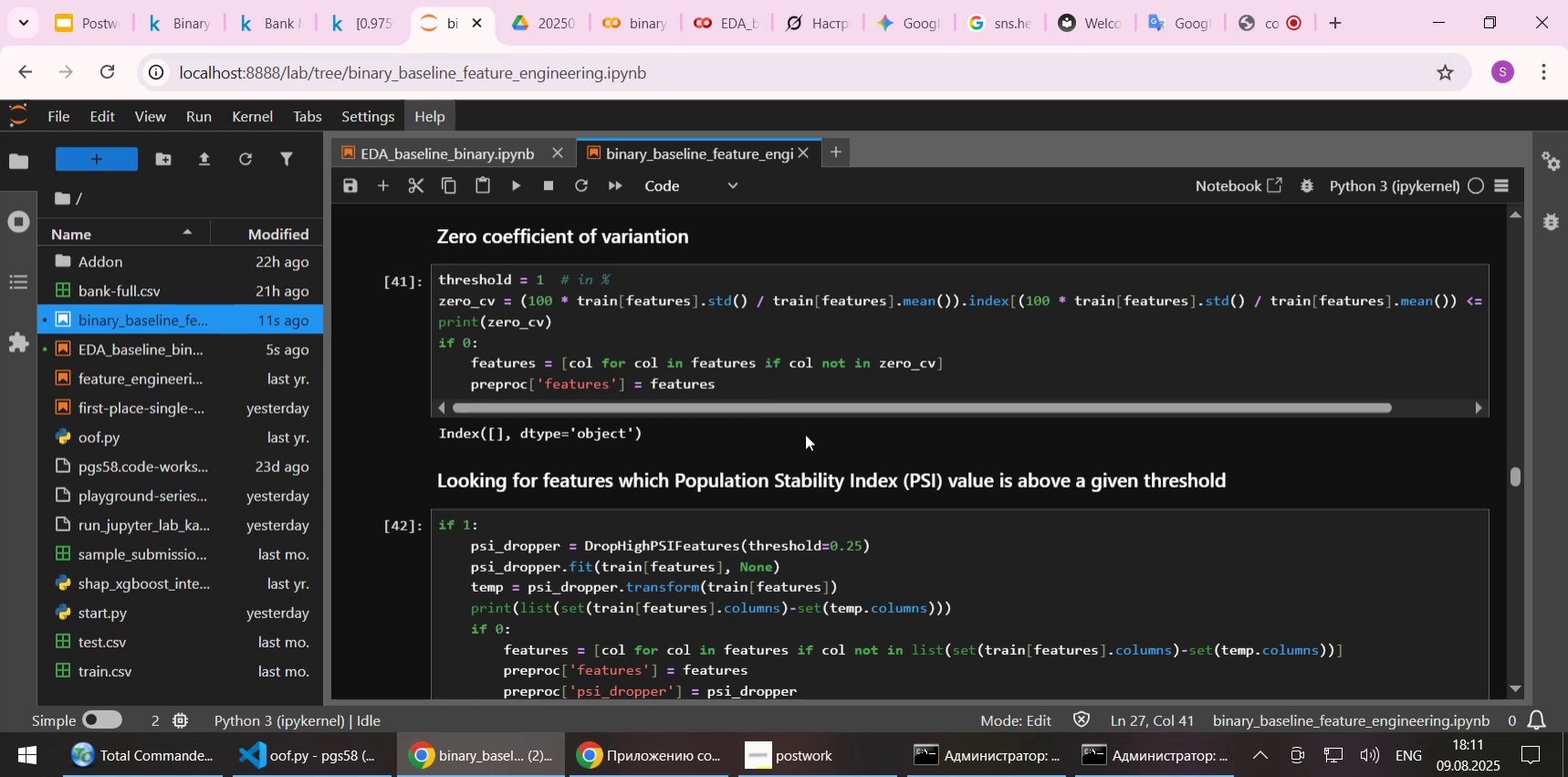 
wait(20.66)
 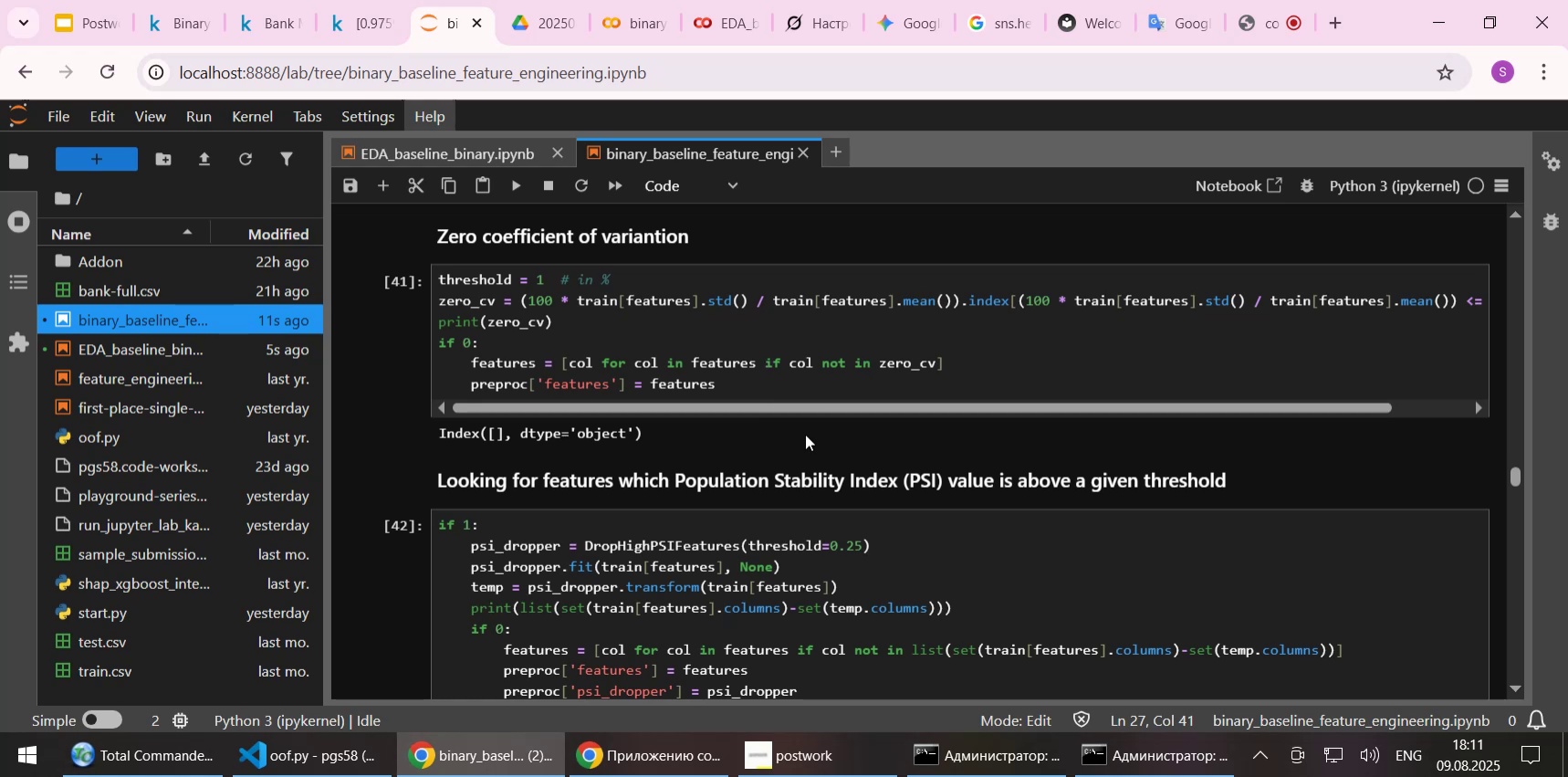 
scroll: coordinate [809, 347], scroll_direction: down, amount: 1.0
 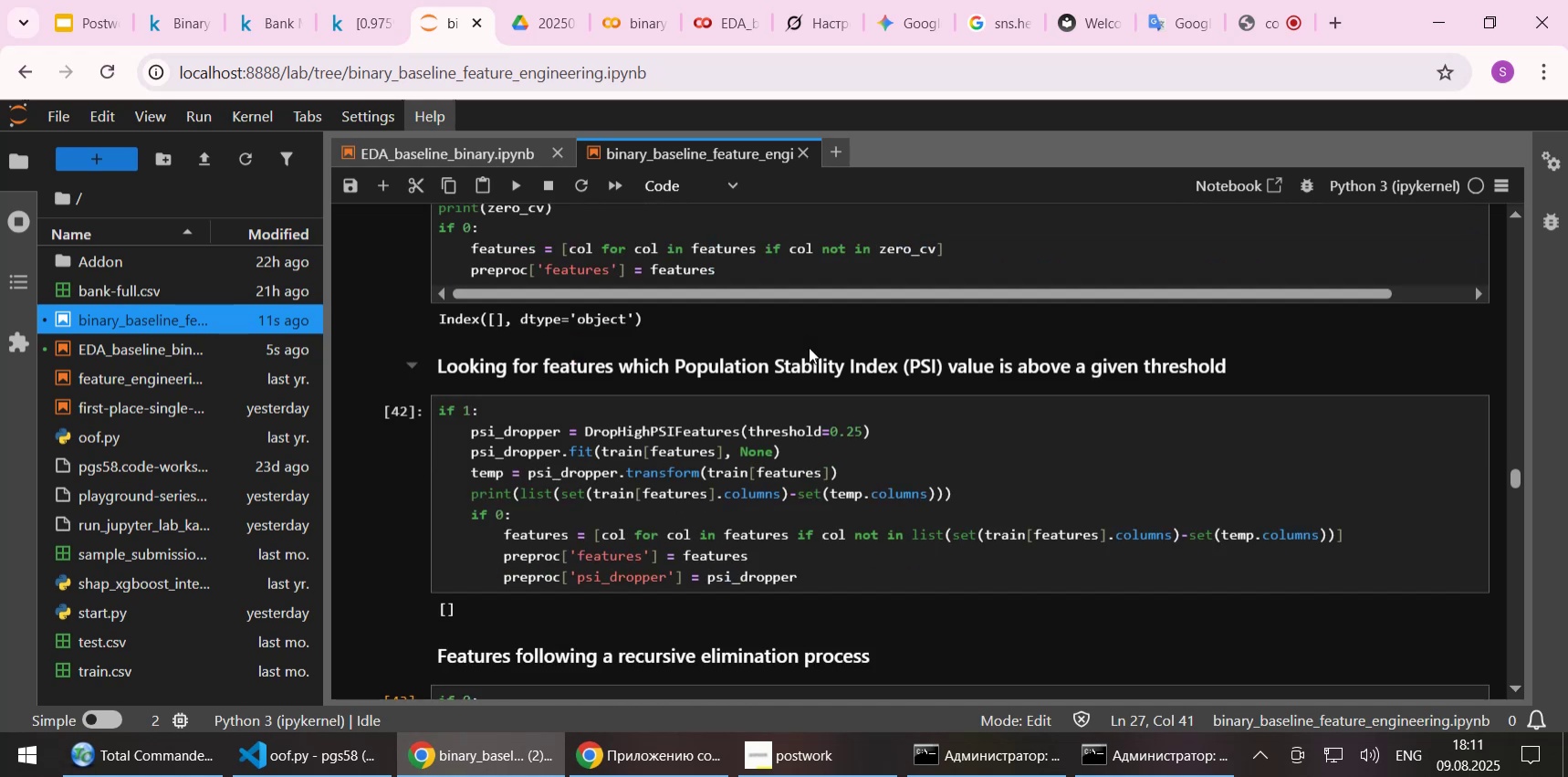 
scroll: coordinate [809, 347], scroll_direction: up, amount: 12.0
 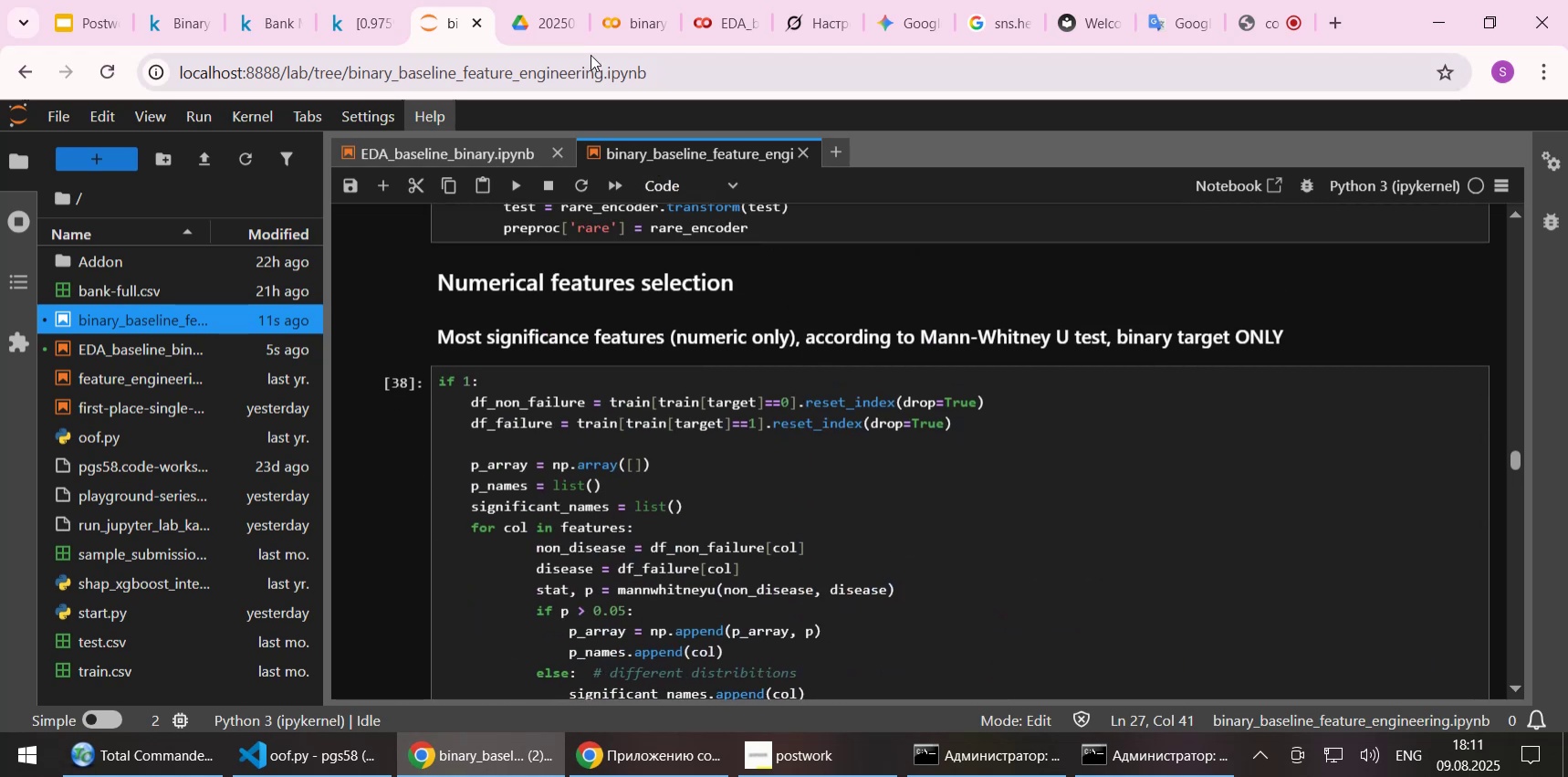 
left_click([632, 27])
 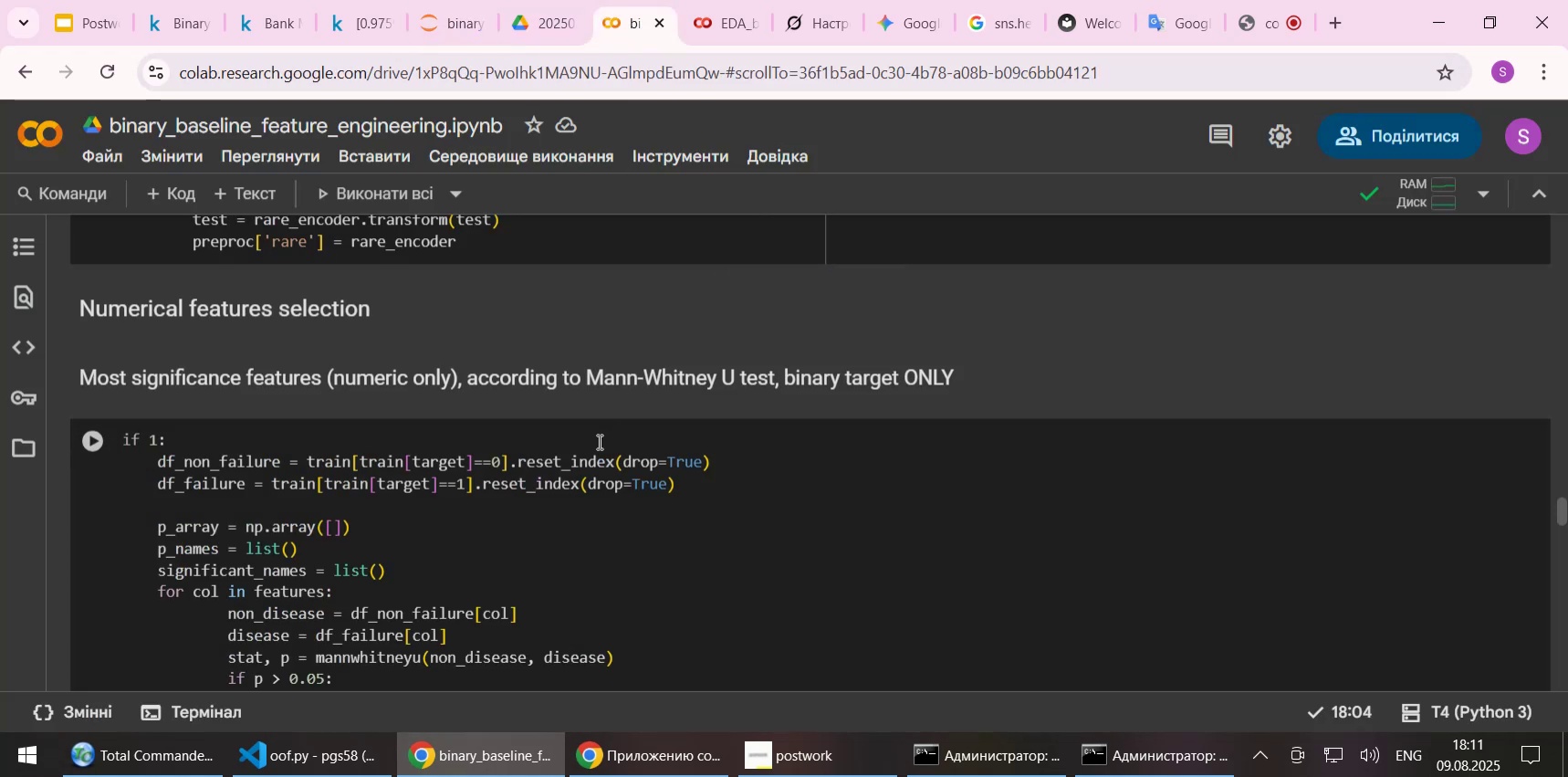 
scroll: coordinate [1111, 416], scroll_direction: up, amount: 29.0
 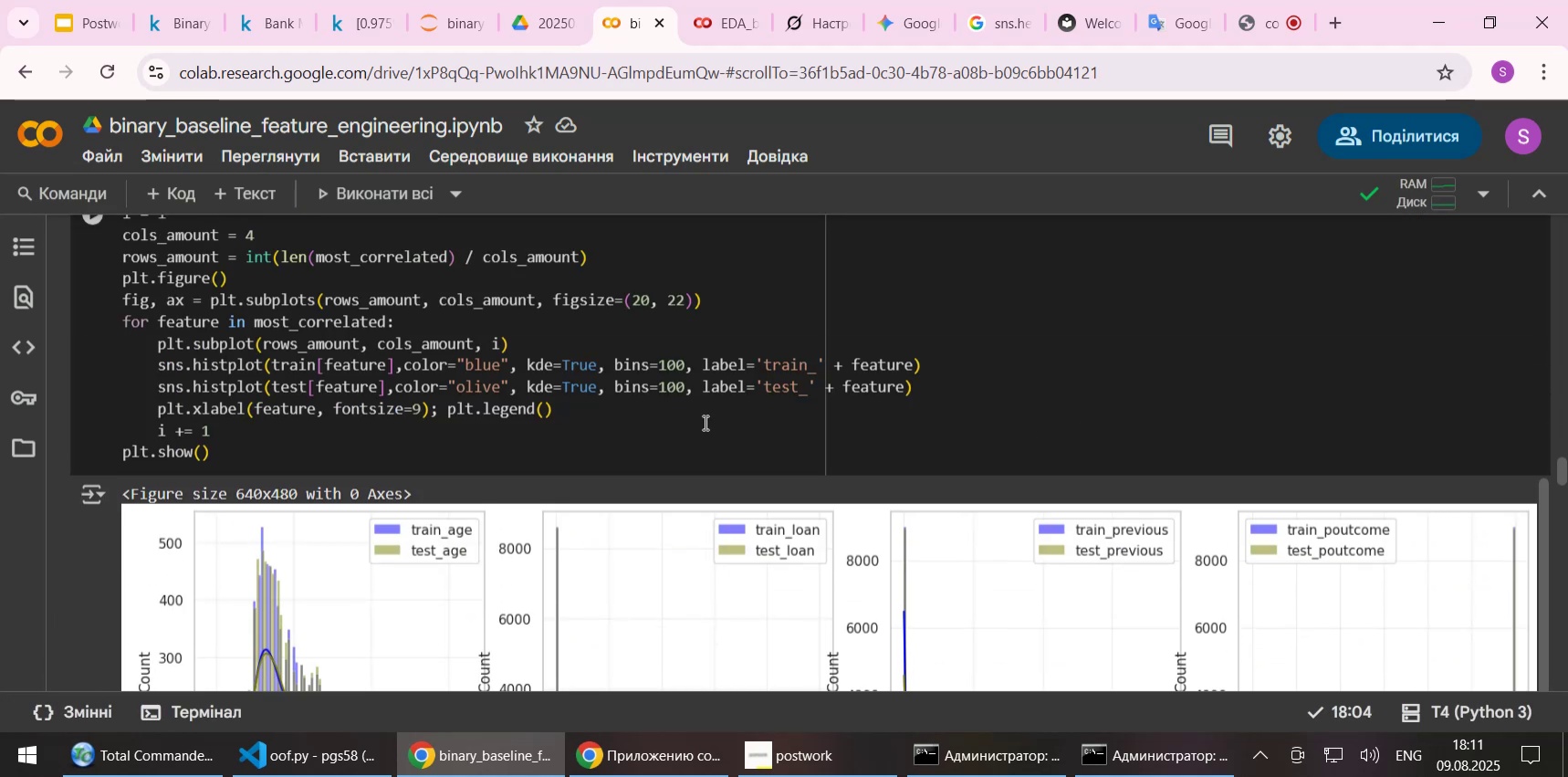 
left_click([626, 384])
 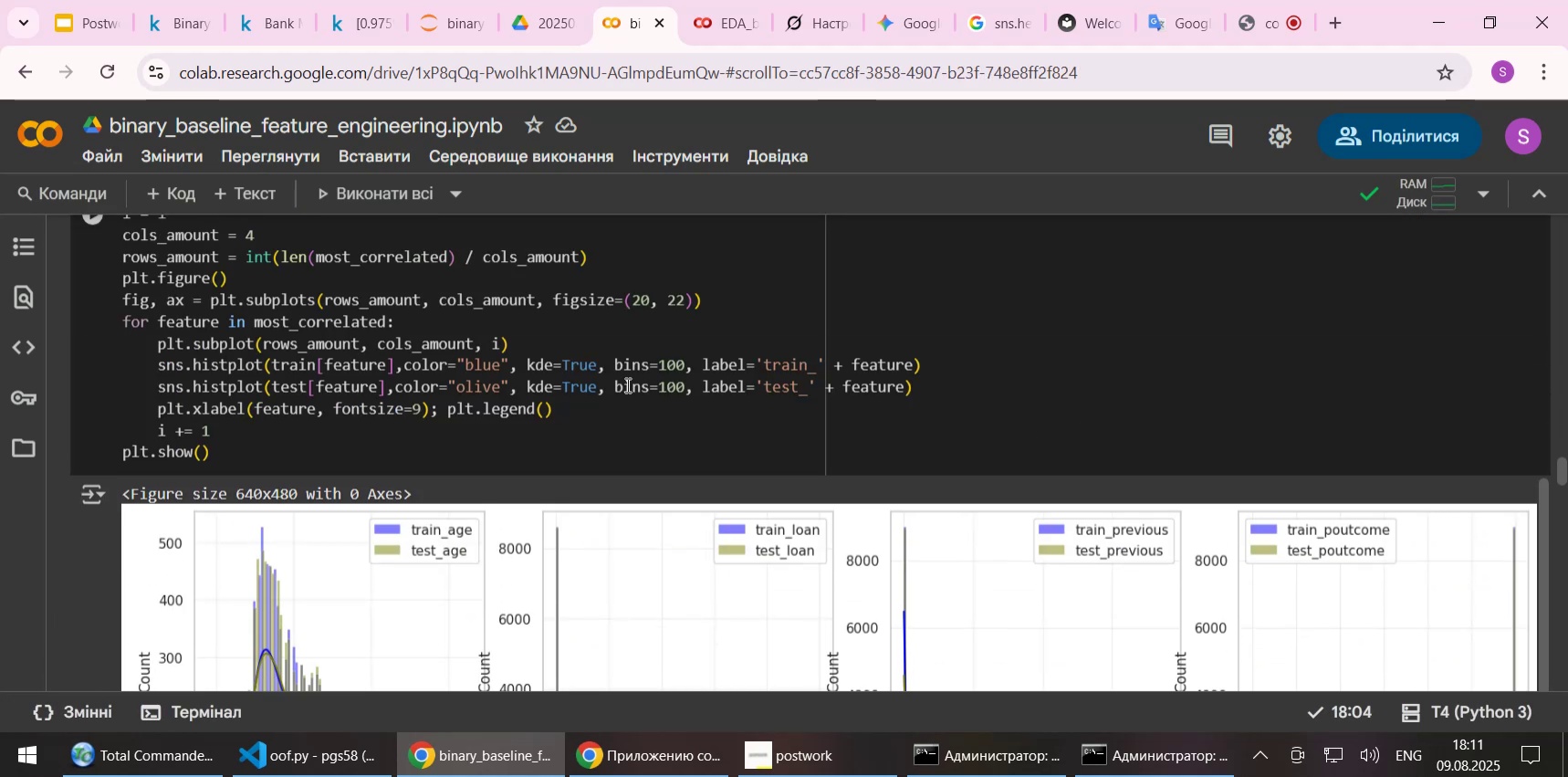 
scroll: coordinate [614, 414], scroll_direction: up, amount: 15.0
 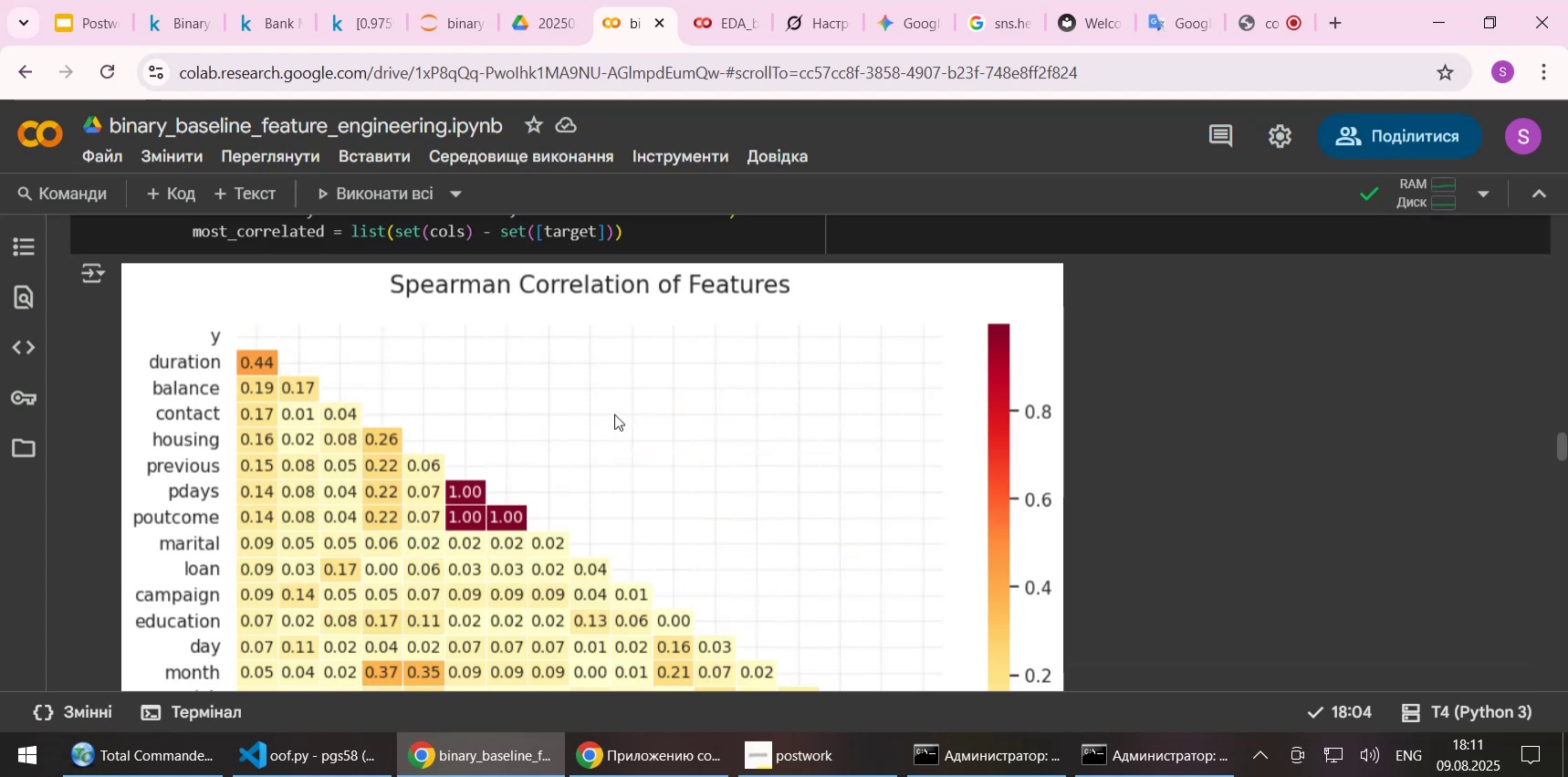 
scroll: coordinate [613, 423], scroll_direction: down, amount: 44.0
 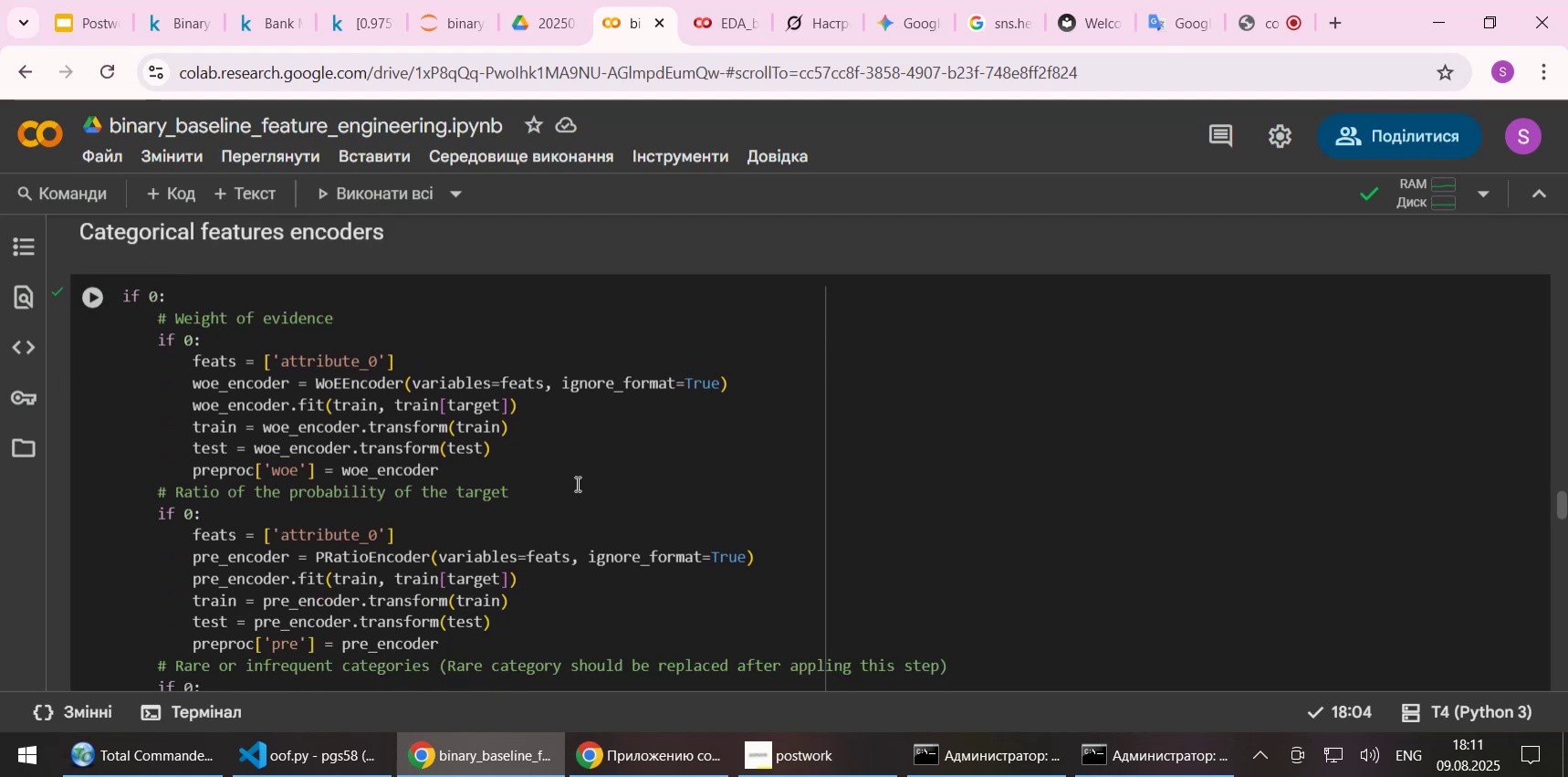 
scroll: coordinate [590, 370], scroll_direction: up, amount: 5.0
 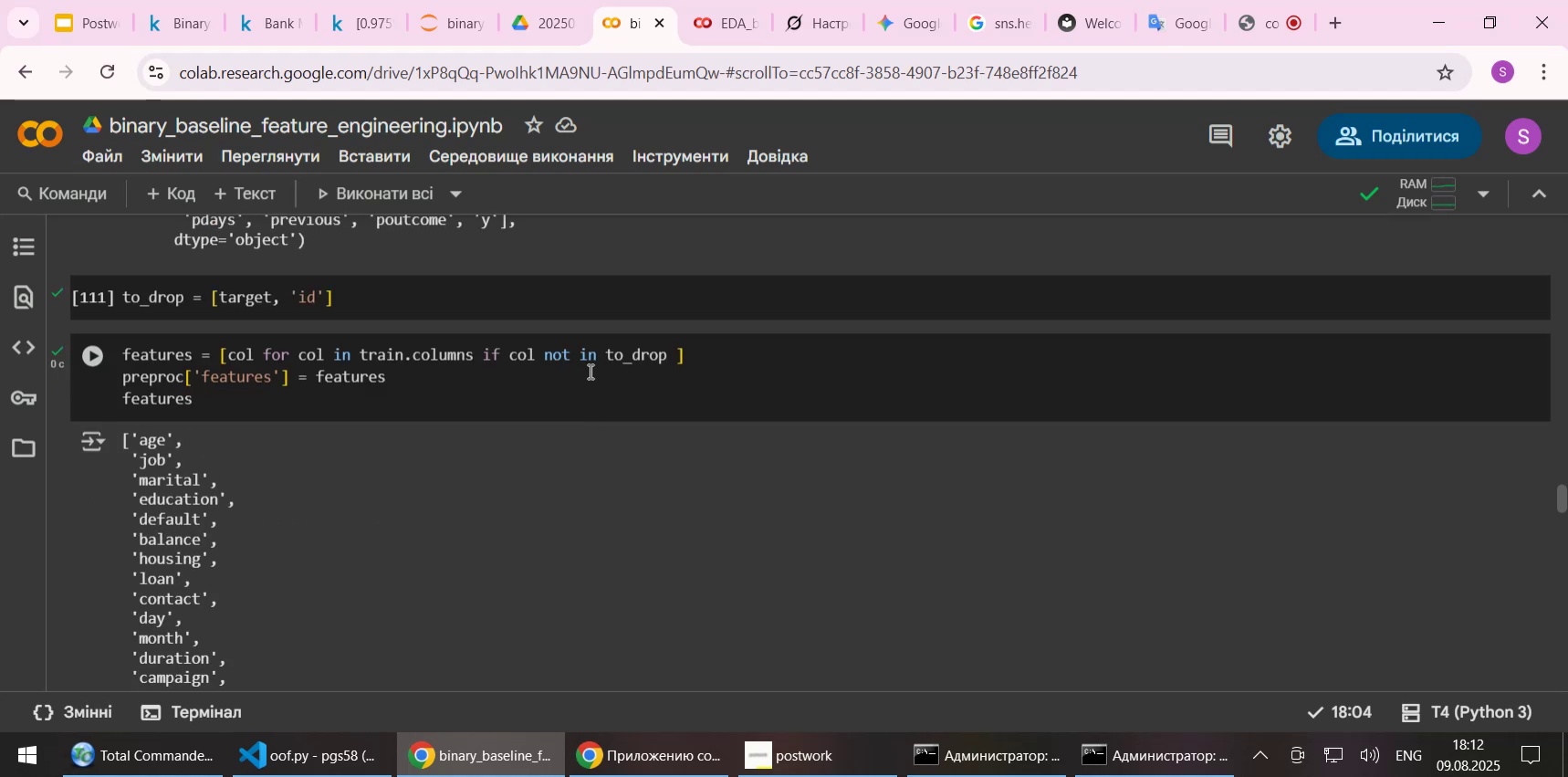 
scroll: coordinate [589, 371], scroll_direction: down, amount: 1.0
 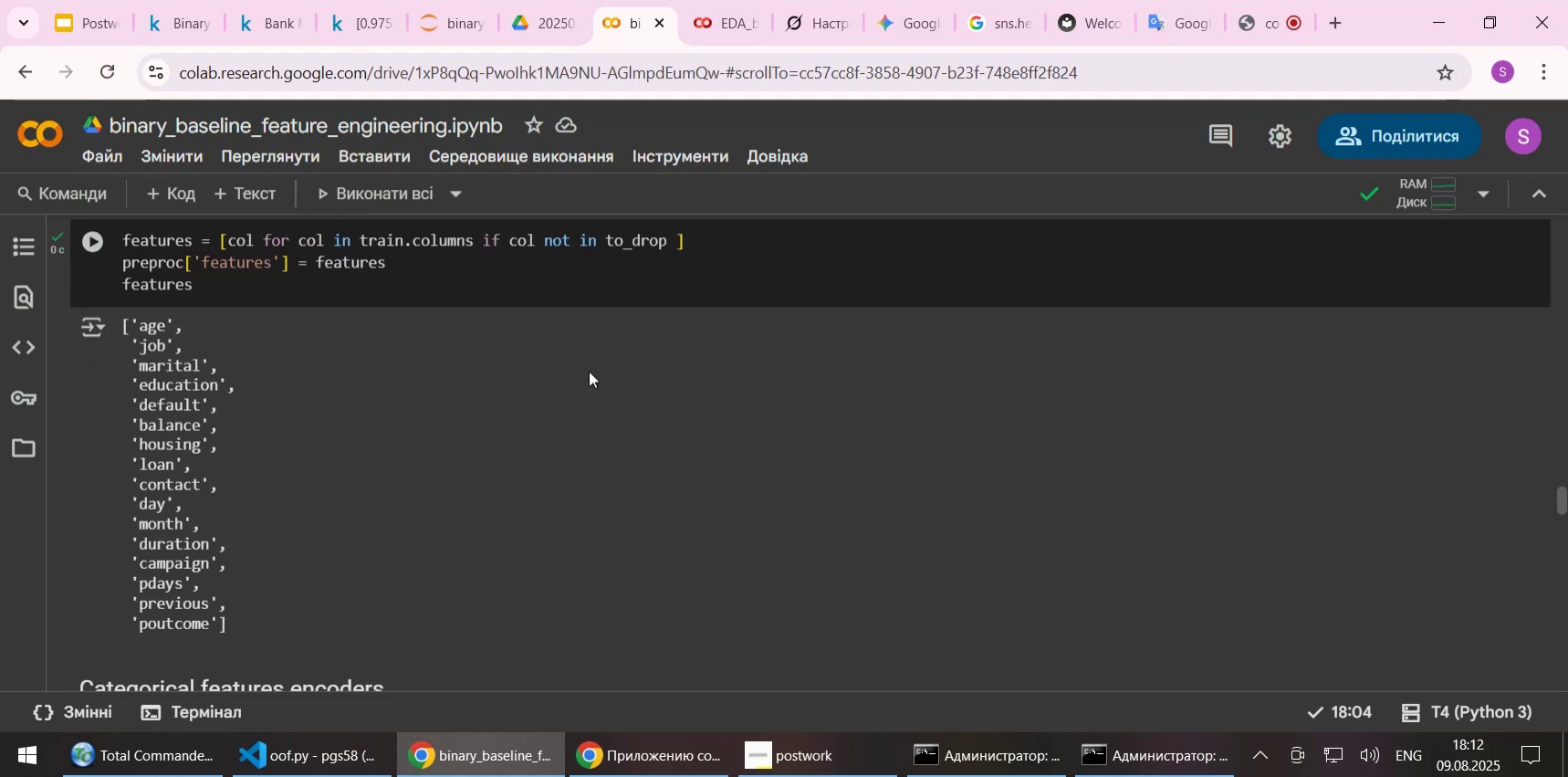 
scroll: coordinate [589, 371], scroll_direction: up, amount: 1.0
 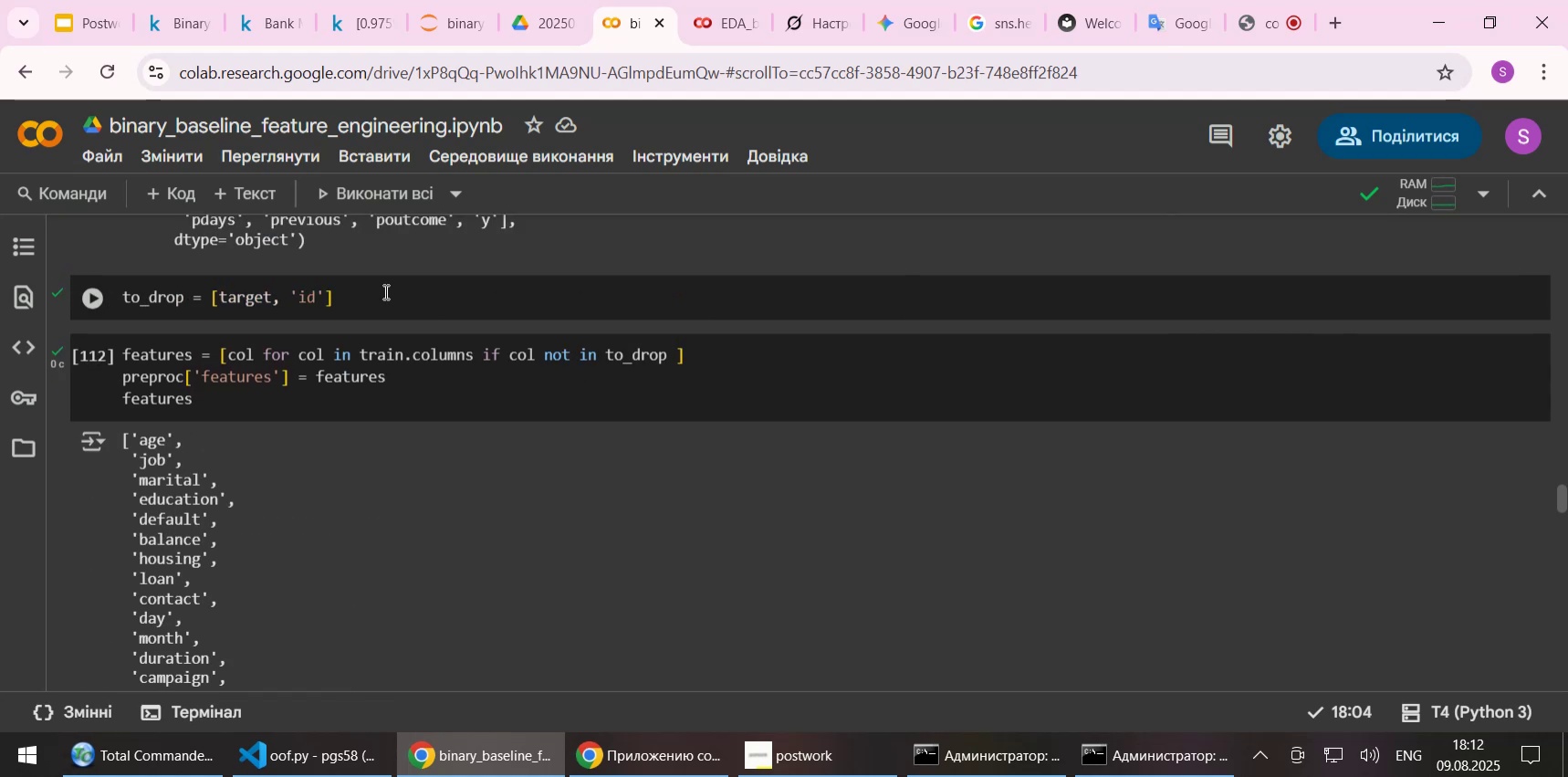 
scroll: coordinate [507, 437], scroll_direction: down, amount: 15.0
 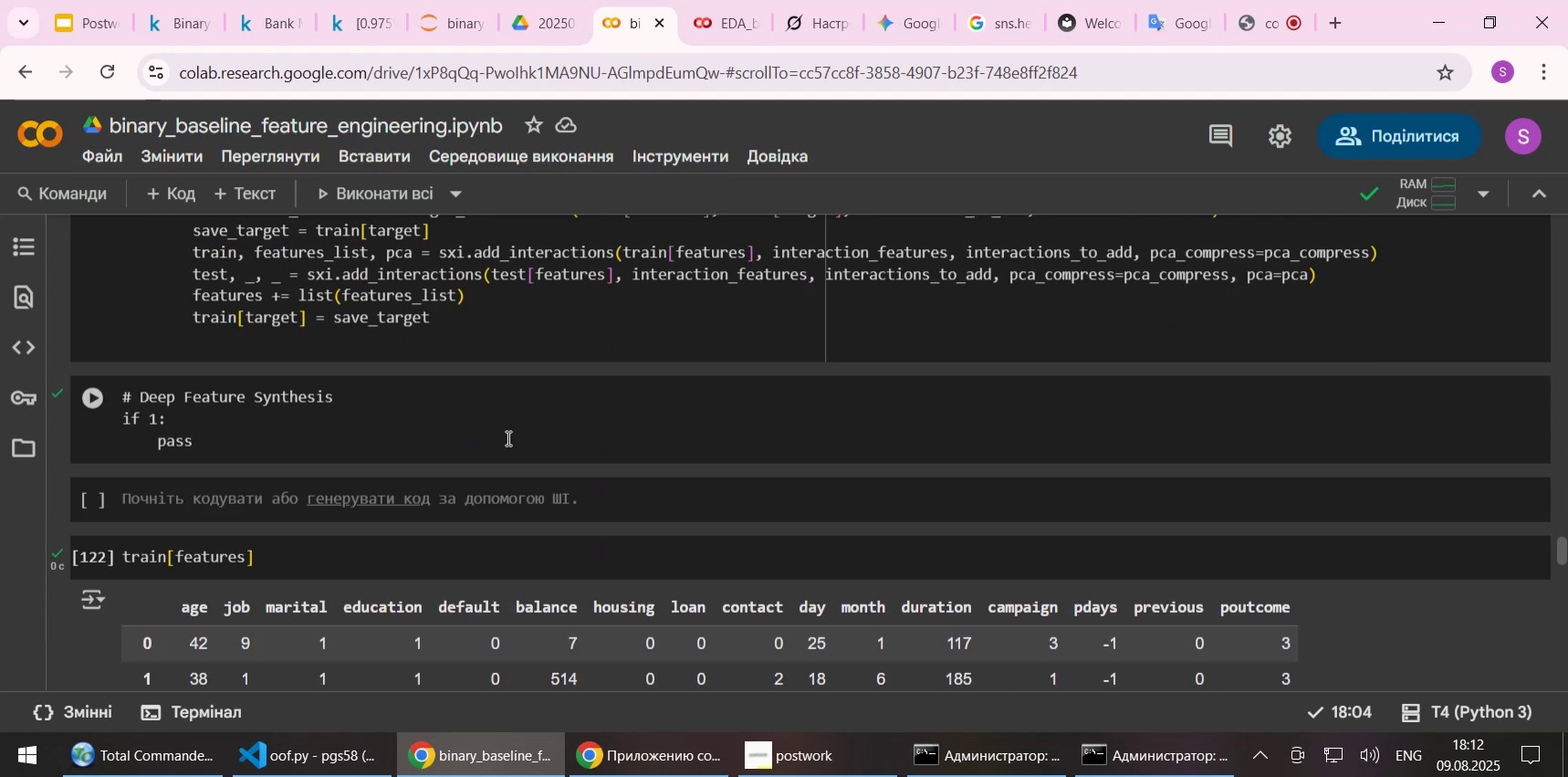 
left_click([504, 434])
 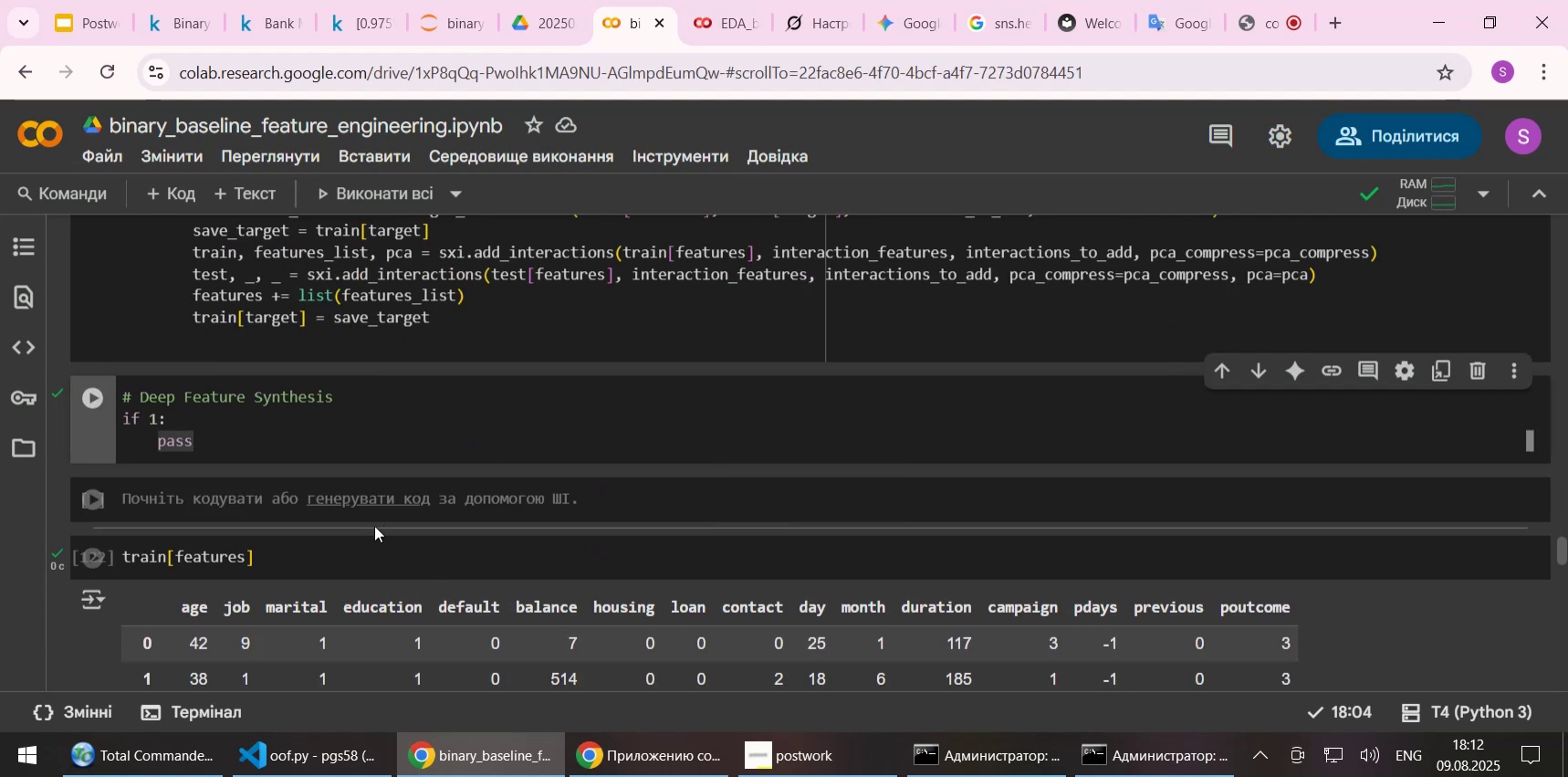 
scroll: coordinate [400, 401], scroll_direction: down, amount: 27.0
 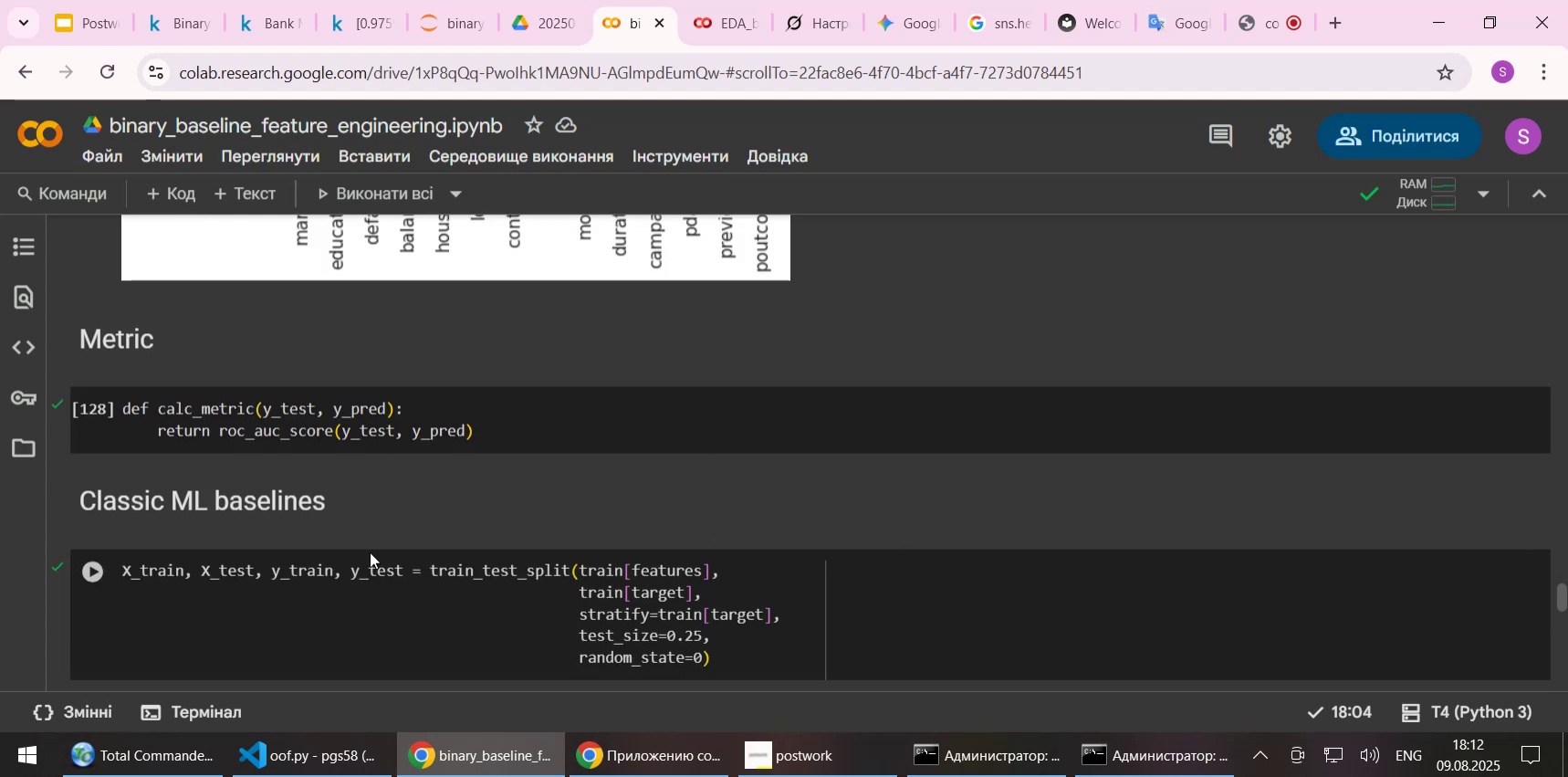 
scroll: coordinate [413, 429], scroll_direction: down, amount: 4.0
 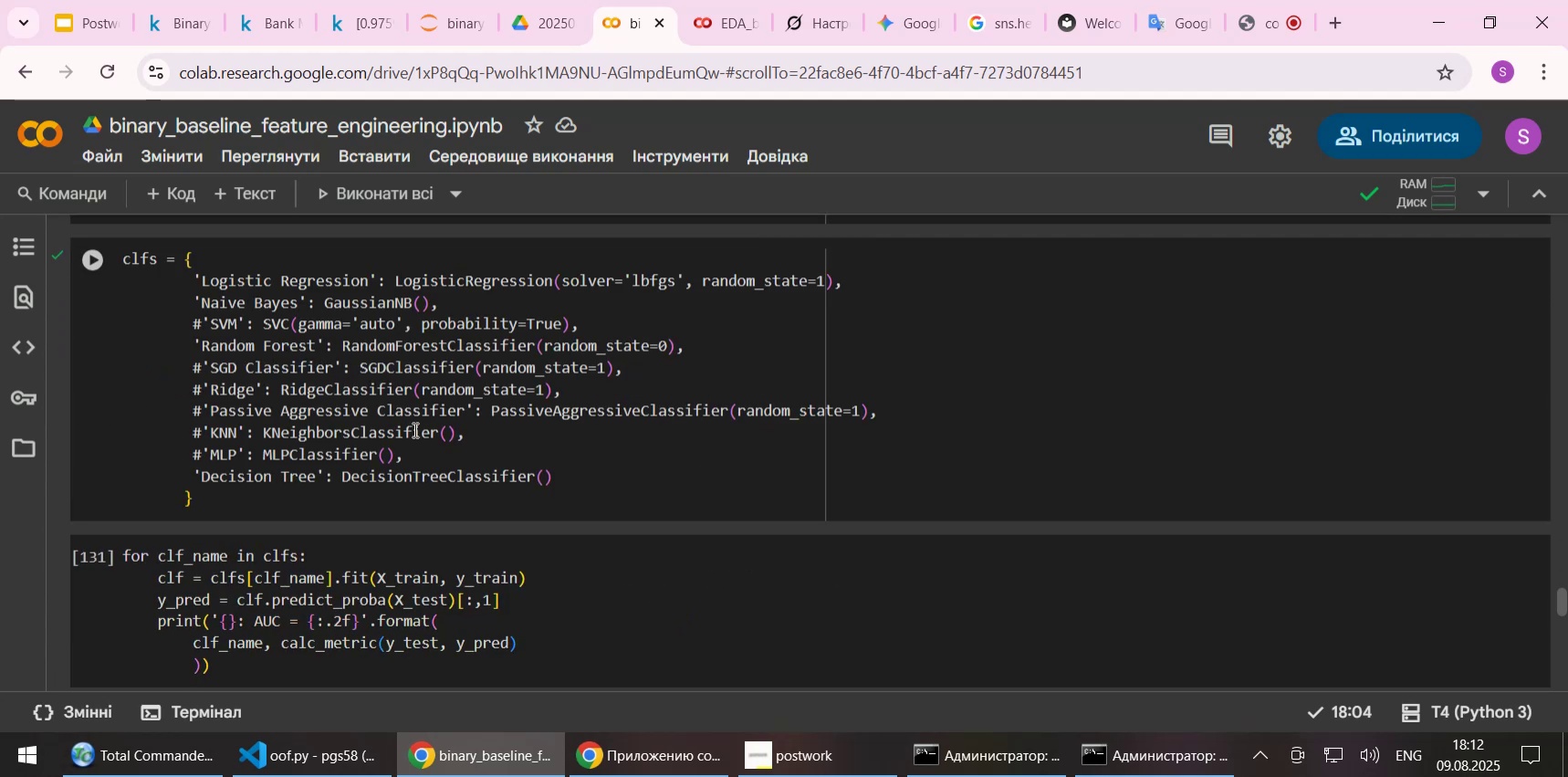 
scroll: coordinate [501, 301], scroll_direction: up, amount: 3.0
 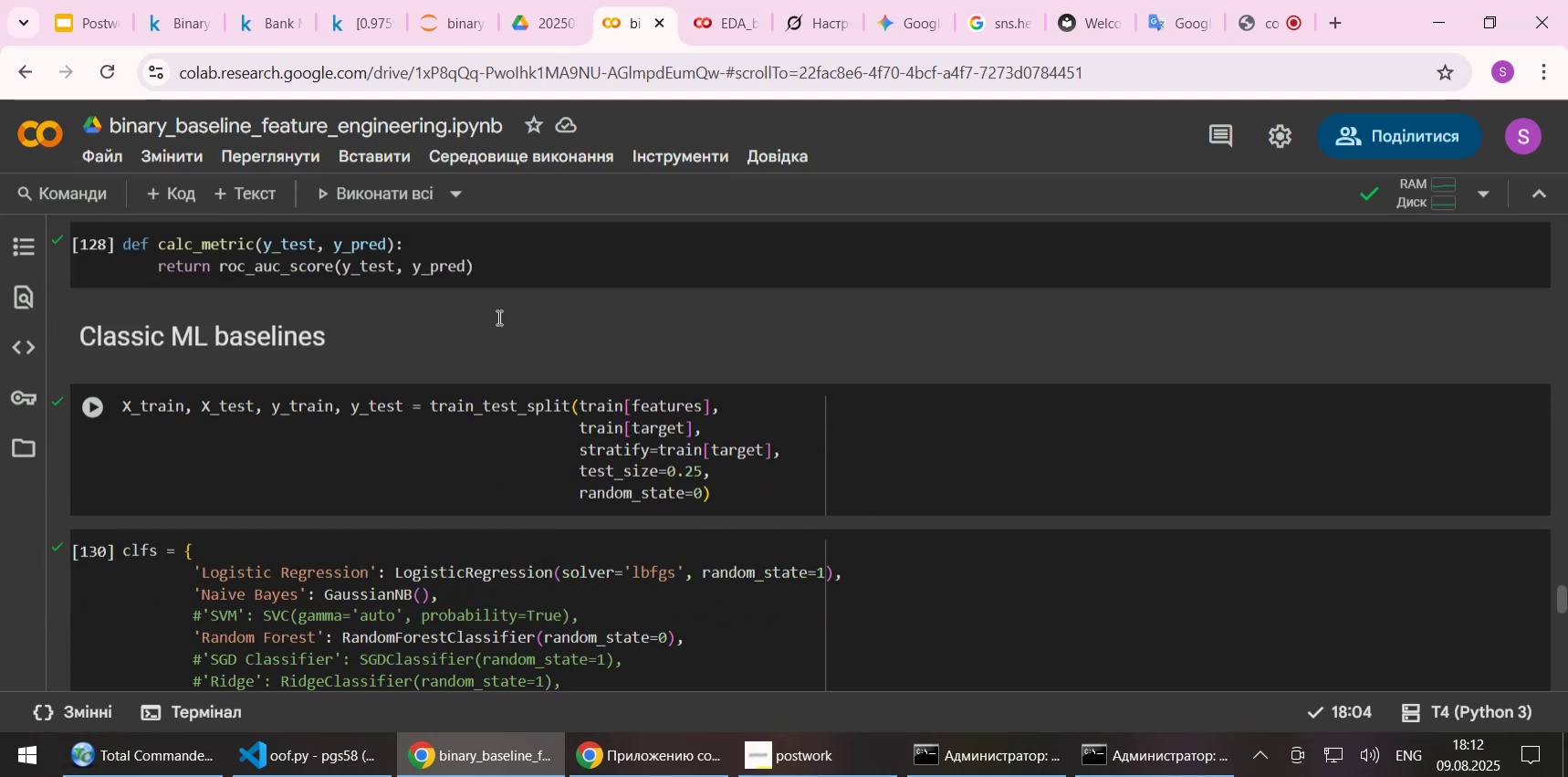 
scroll: coordinate [494, 339], scroll_direction: down, amount: 2.0
 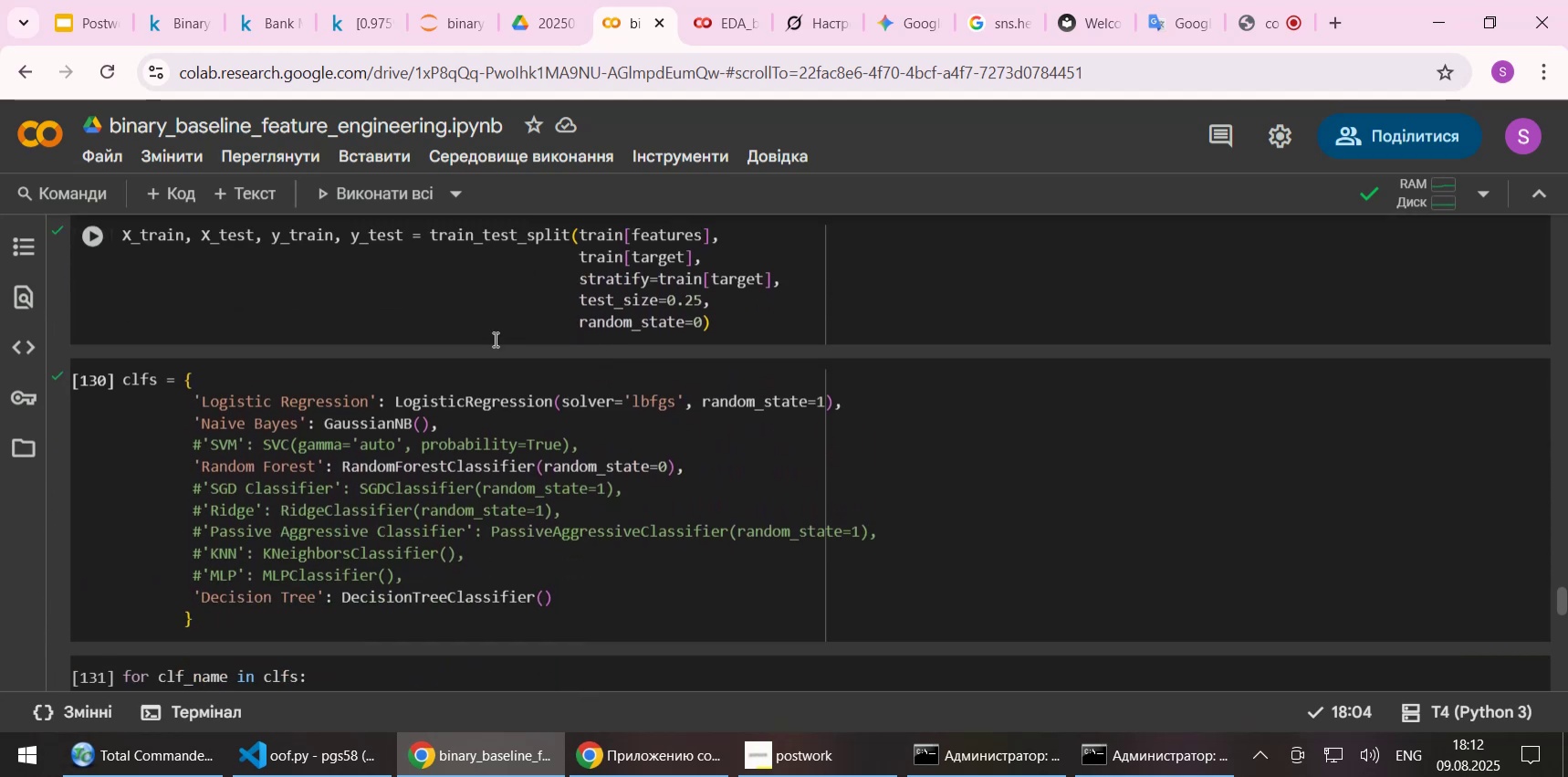 
scroll: coordinate [481, 373], scroll_direction: up, amount: 3.0
 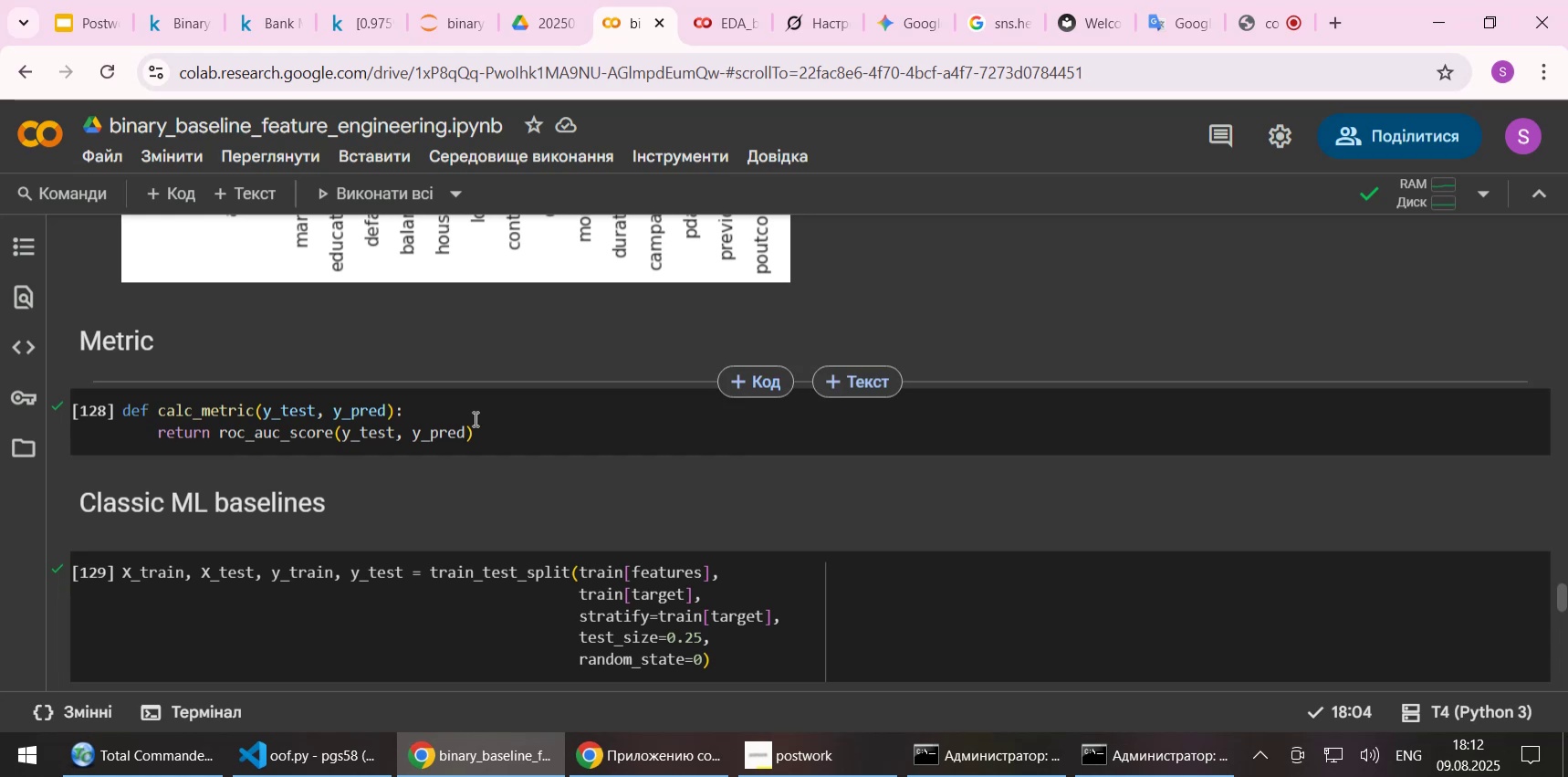 
left_click([520, 420])
 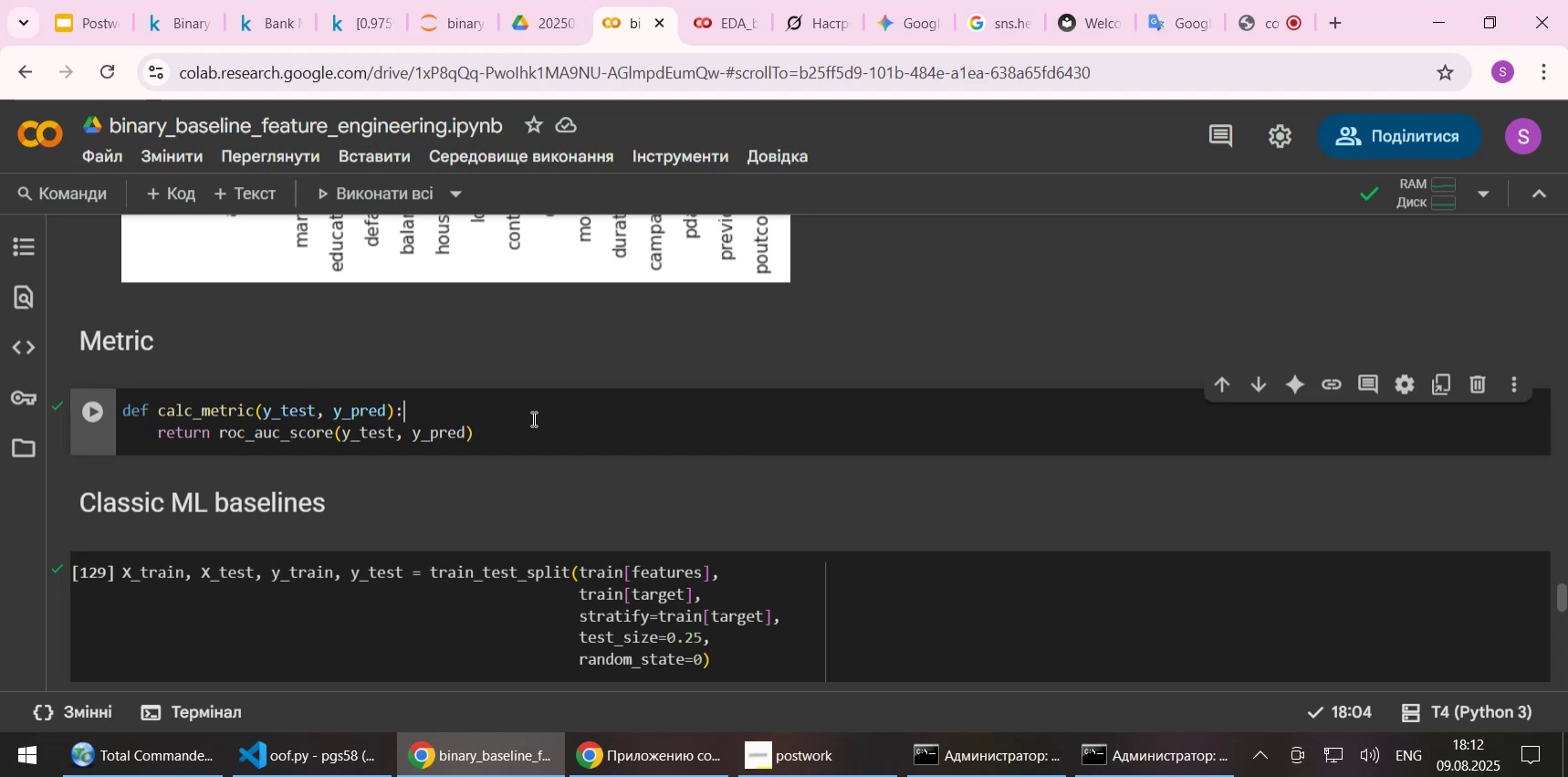 
key(Shift+Enter)
 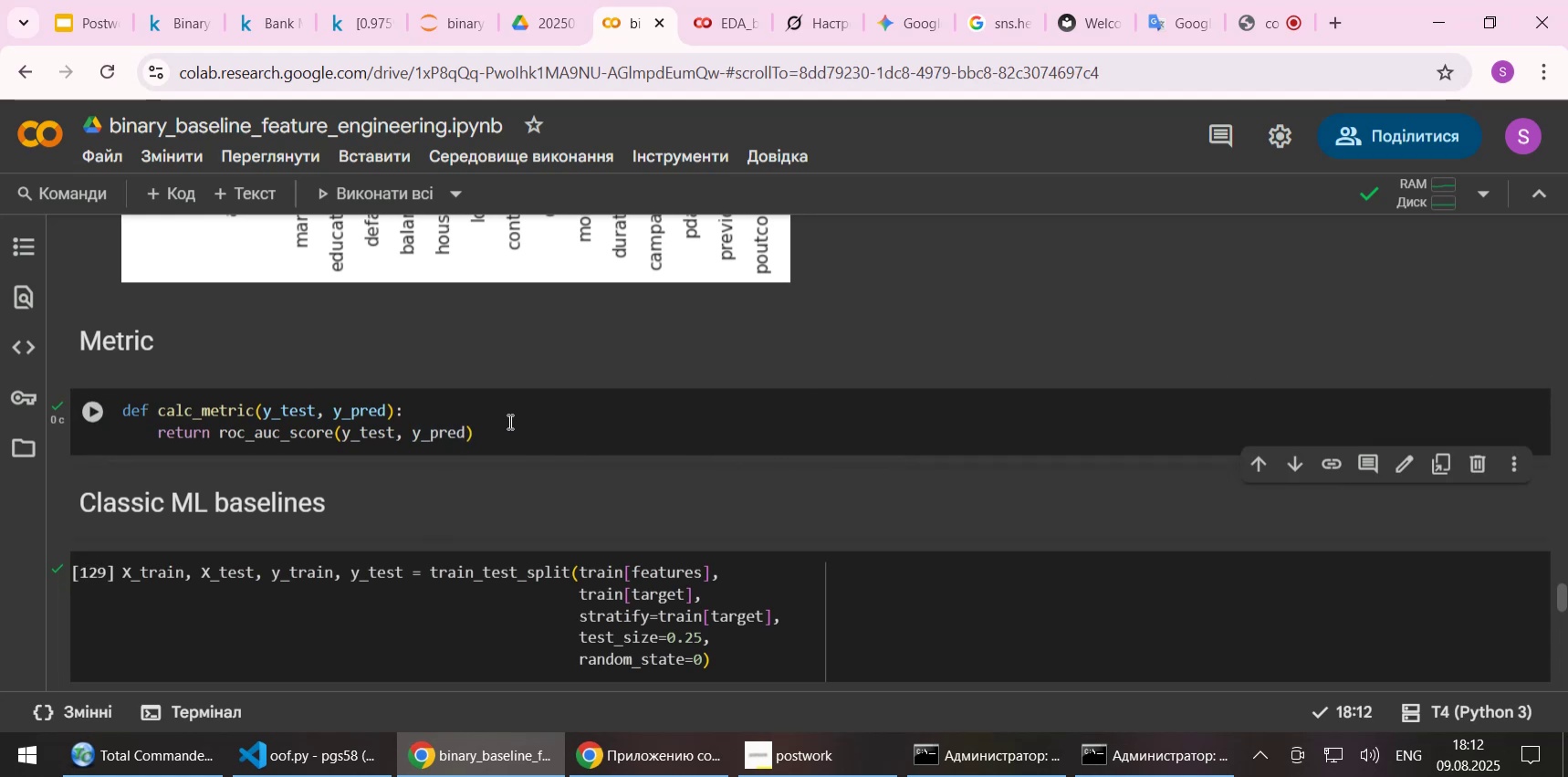 
wait(6.25)
 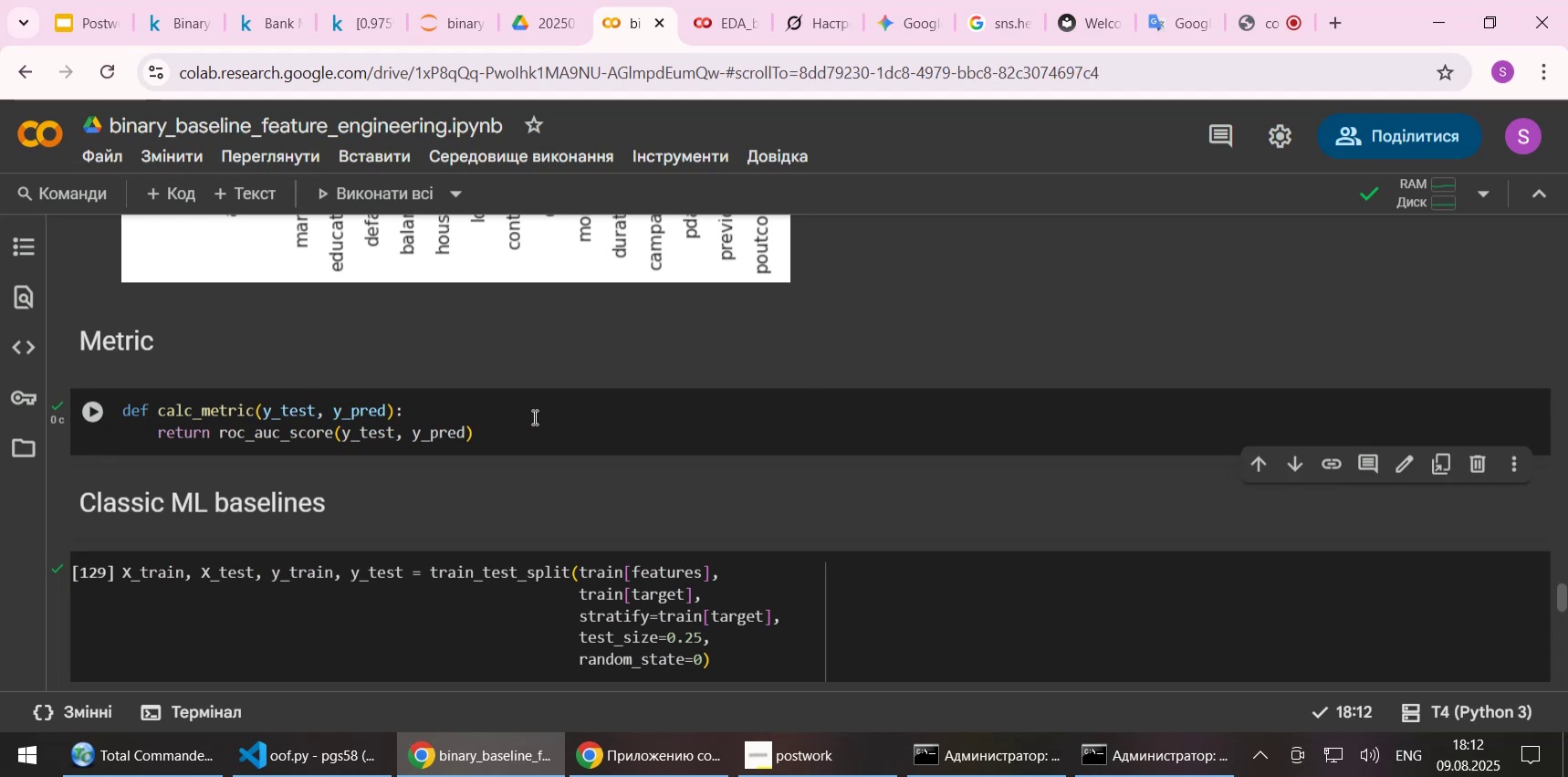 
scroll: coordinate [507, 430], scroll_direction: up, amount: 32.0
 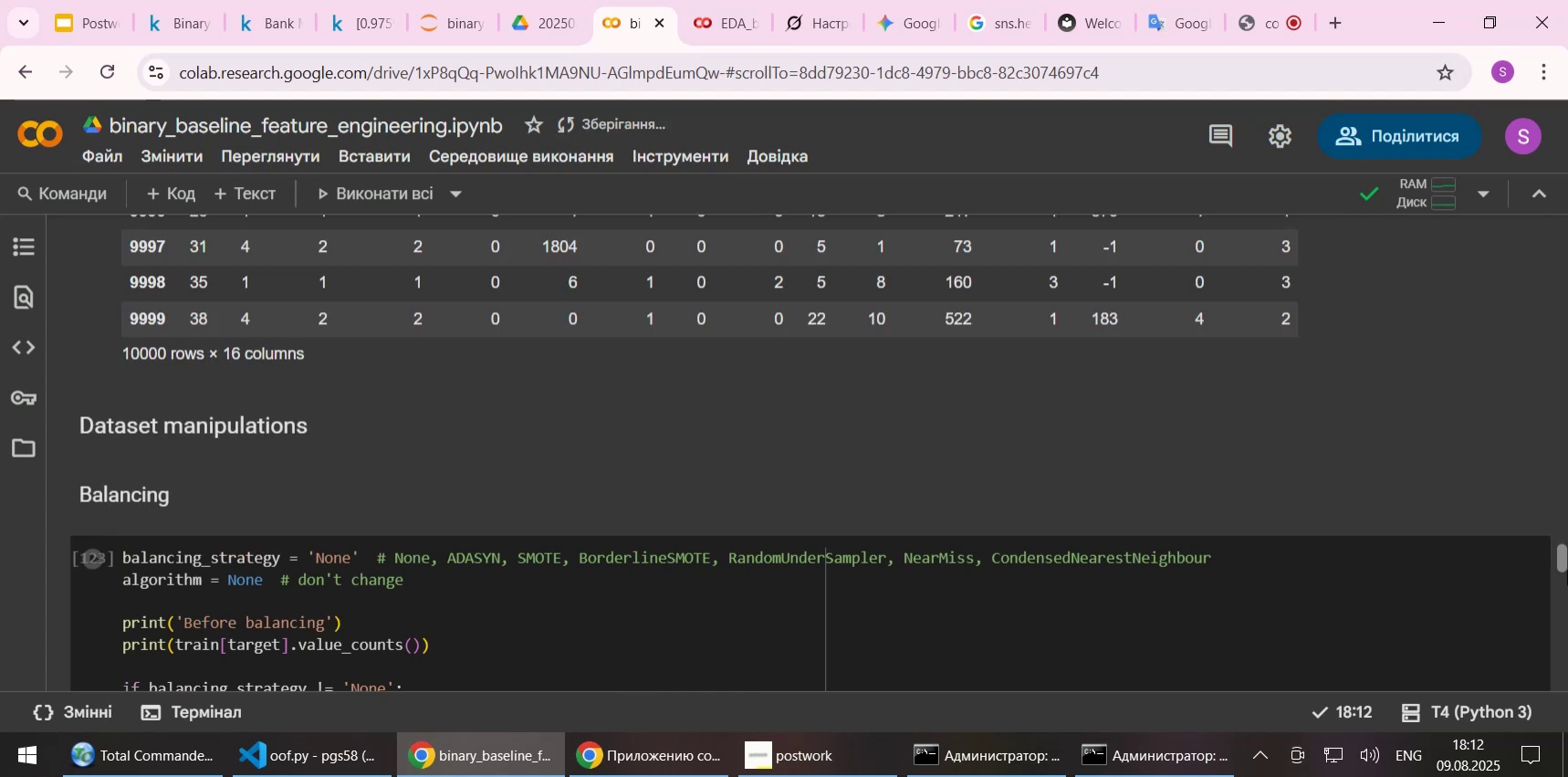 
left_click_drag(start_coordinate=[1560, 564], to_coordinate=[1565, 423])
 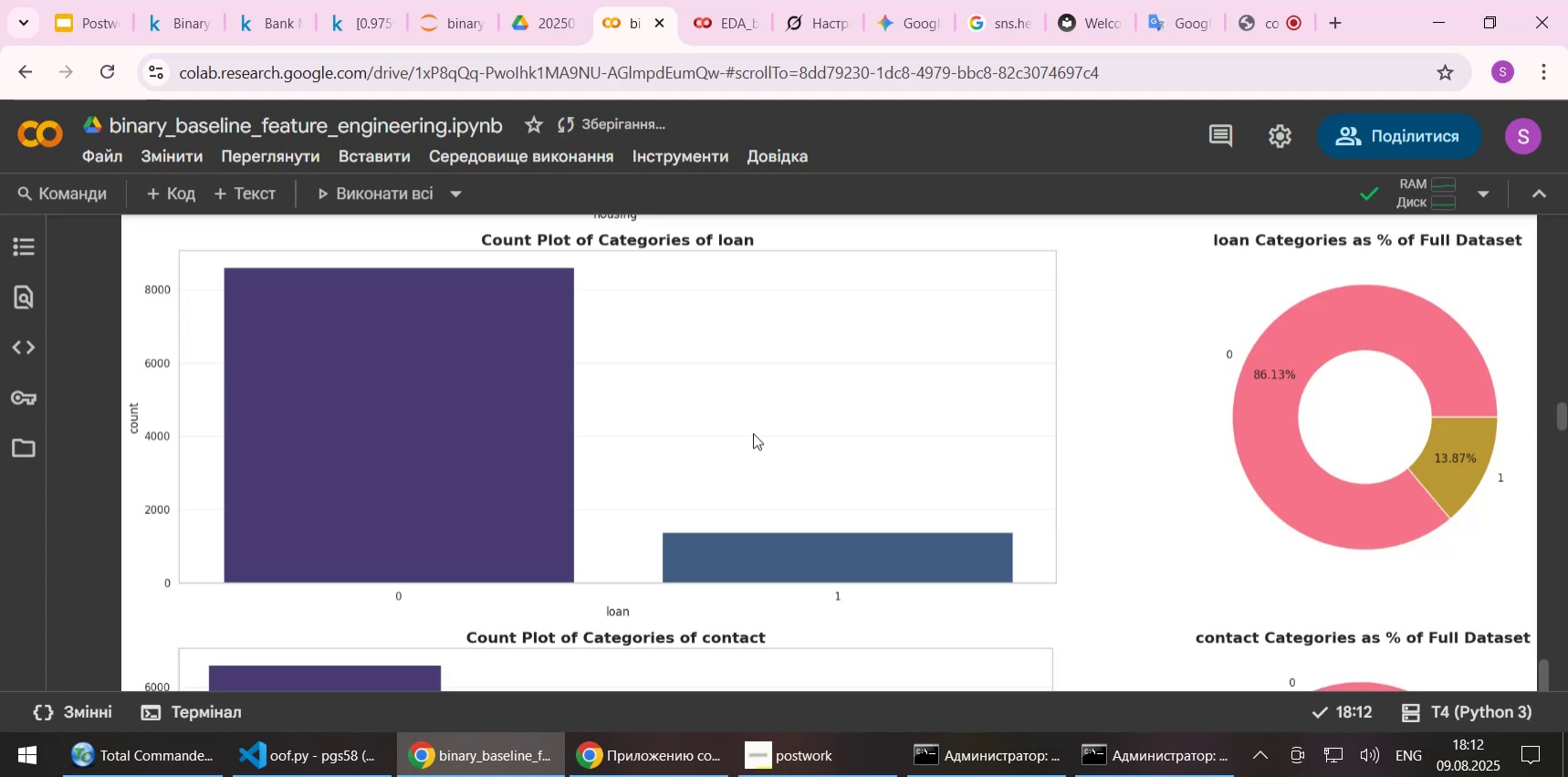 
scroll: coordinate [962, 316], scroll_direction: up, amount: 29.0
 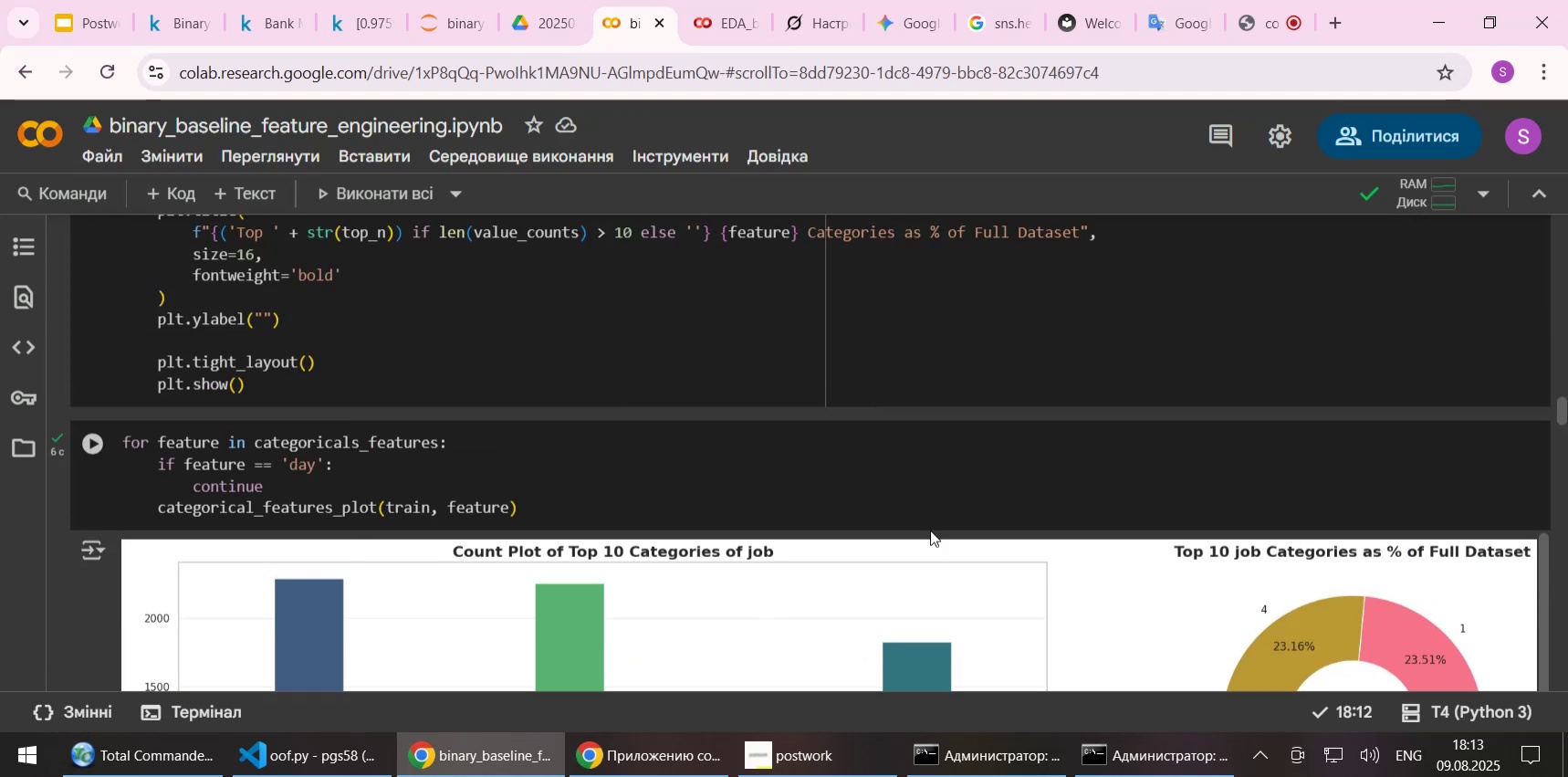 
left_click_drag(start_coordinate=[1562, 412], to_coordinate=[1567, 598])
 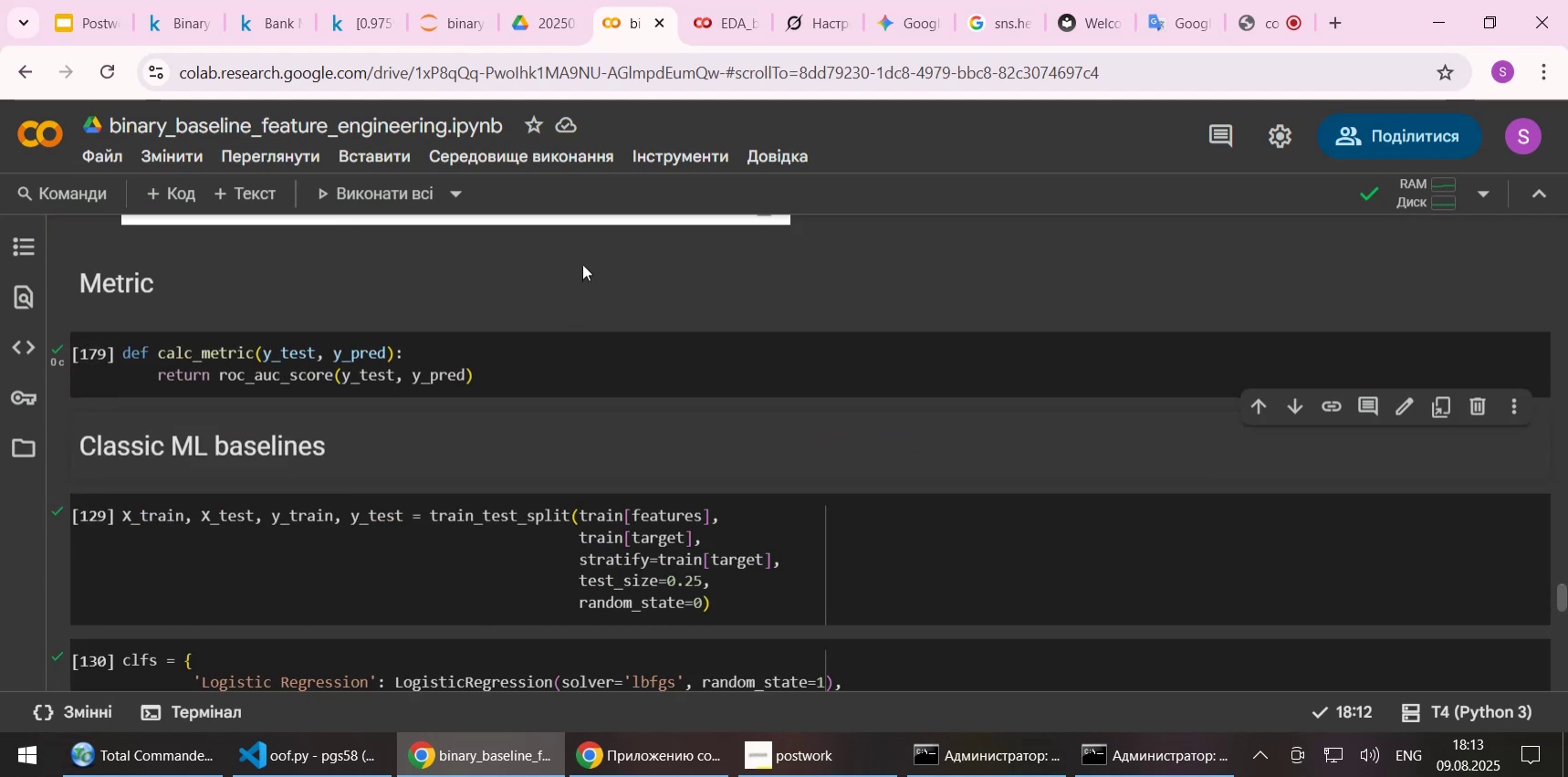 
scroll: coordinate [592, 293], scroll_direction: up, amount: 3.0
 